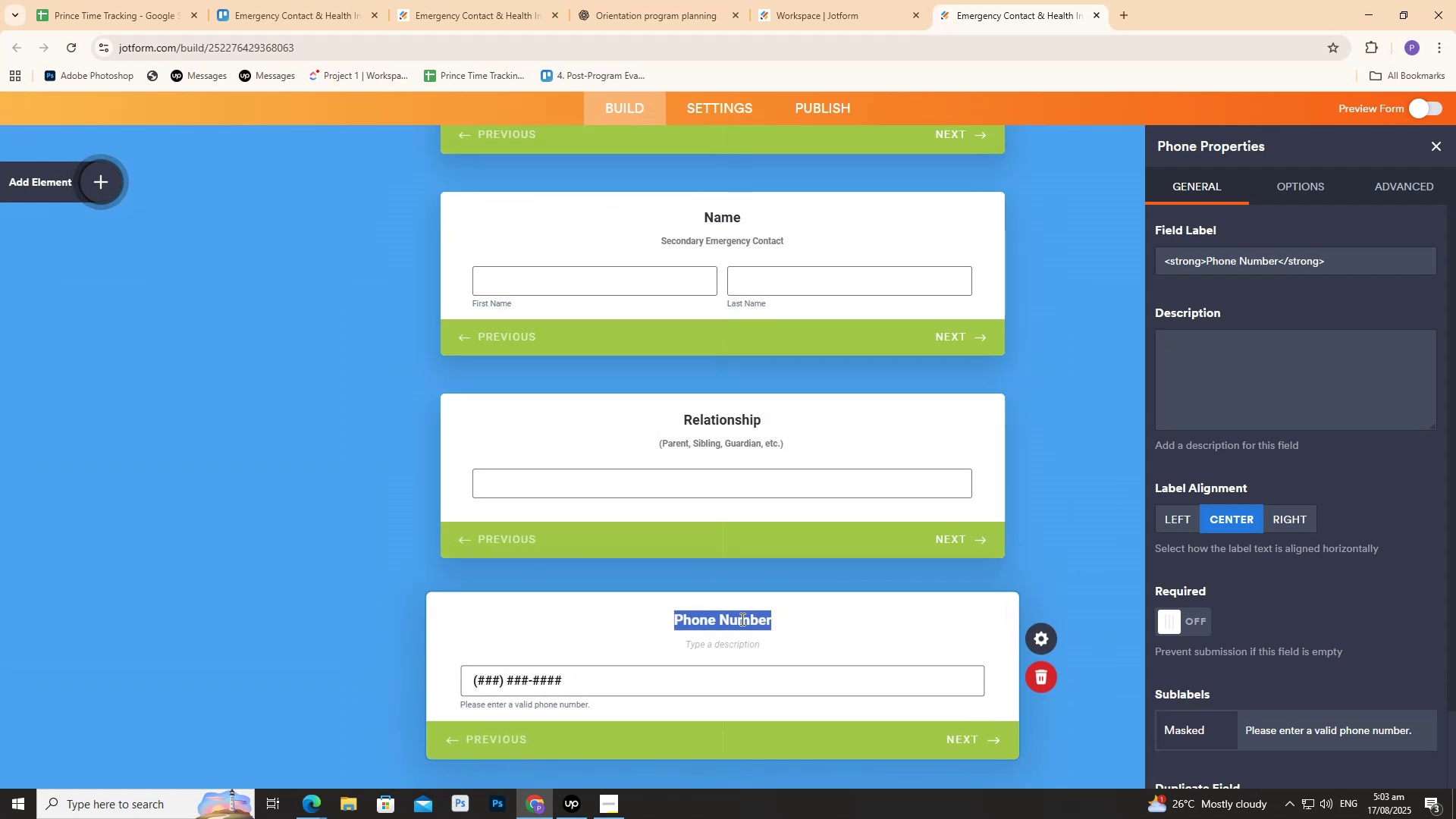 
scroll: coordinate [735, 619], scroll_direction: down, amount: 5.0
 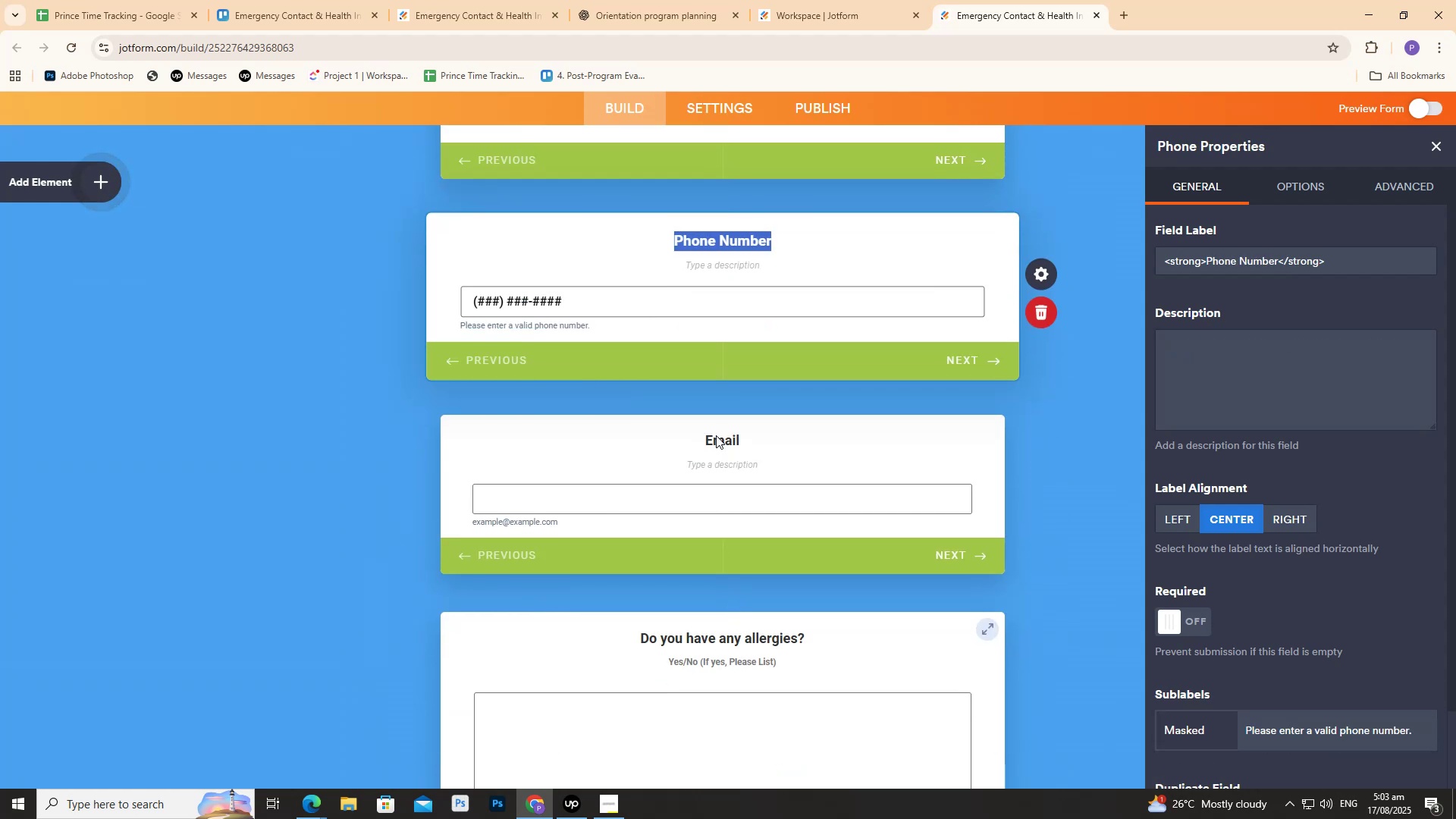 
double_click([716, 435])
 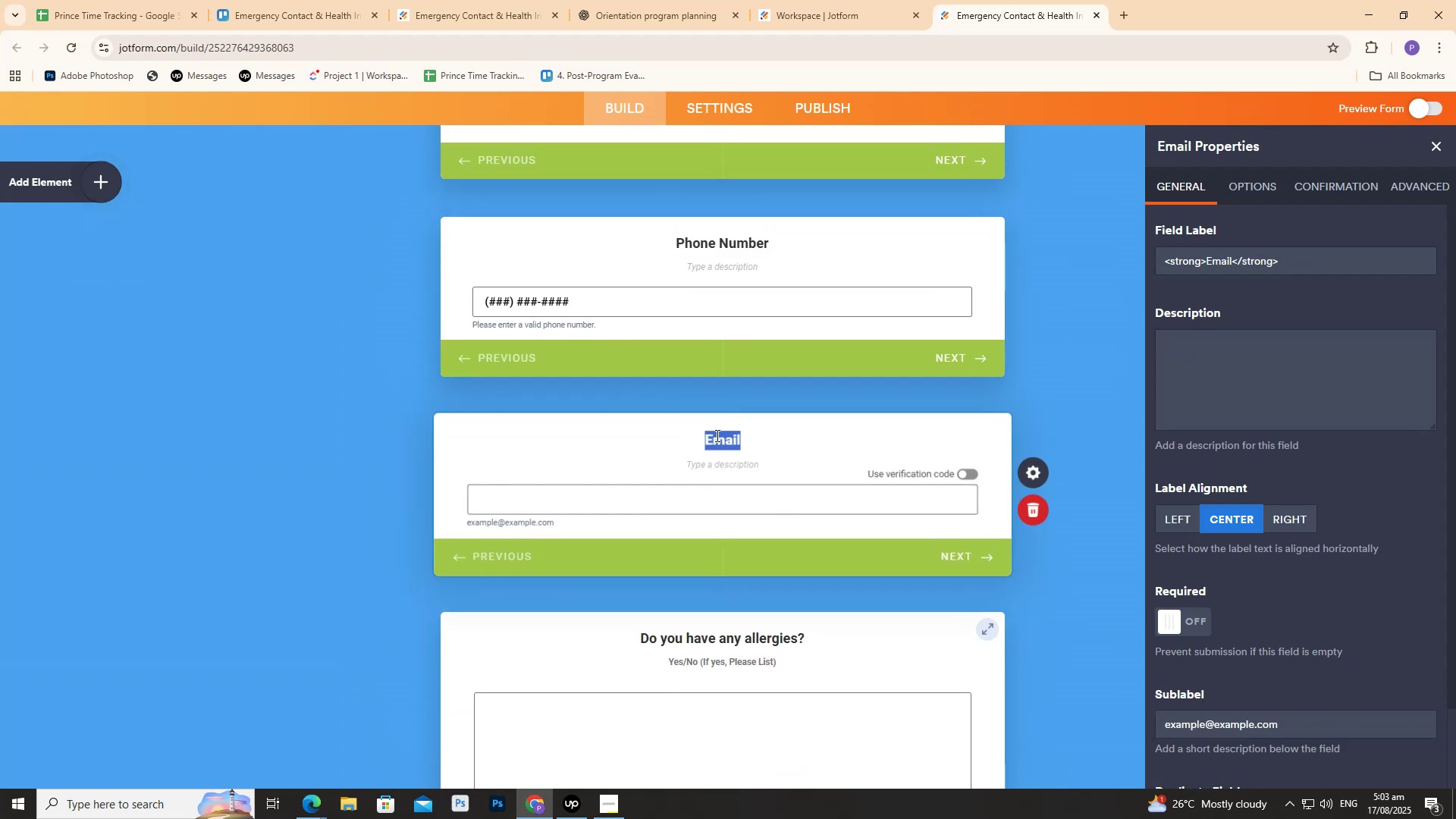 
key(Control+C)
 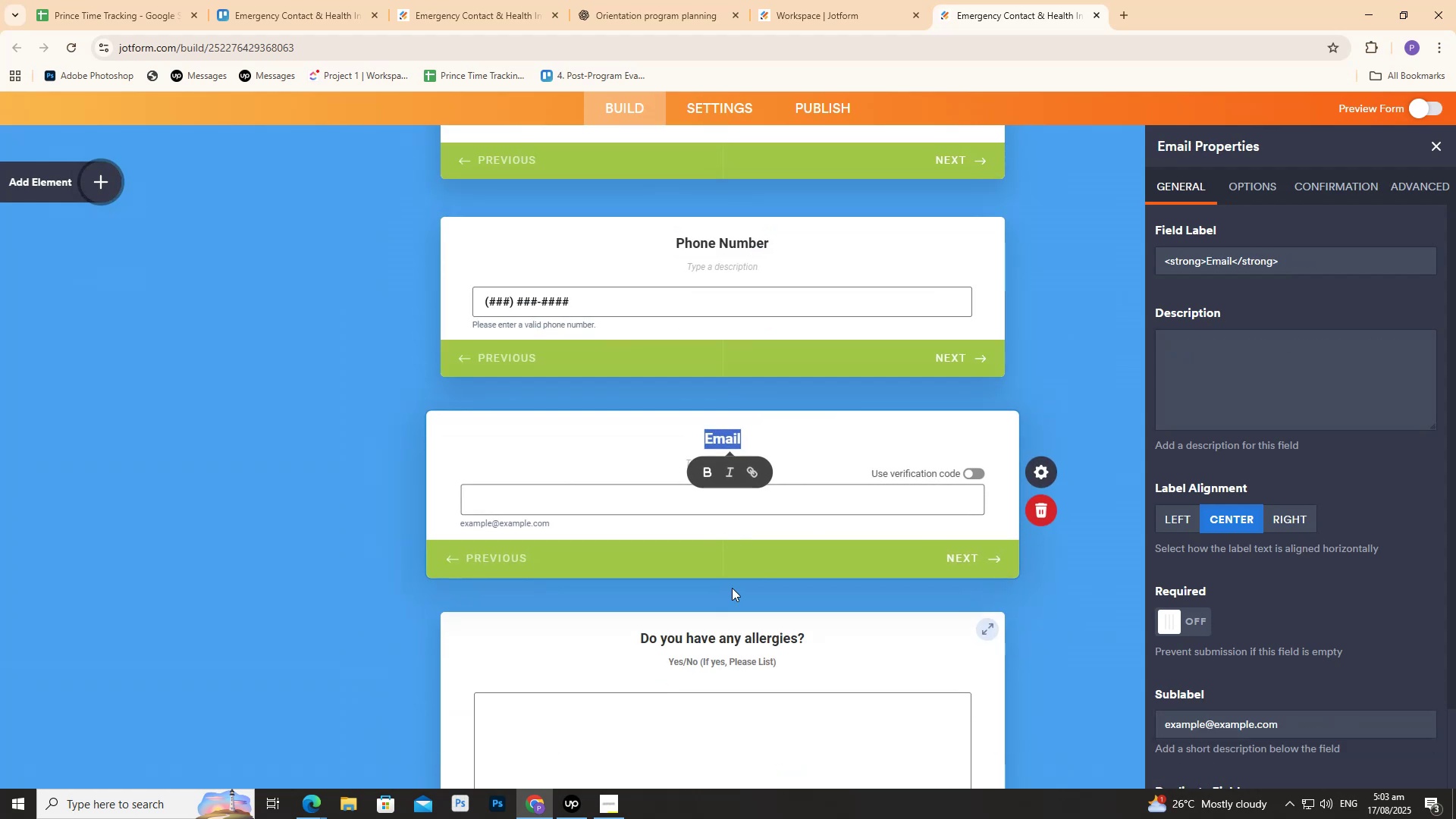 
key(Control+V)
 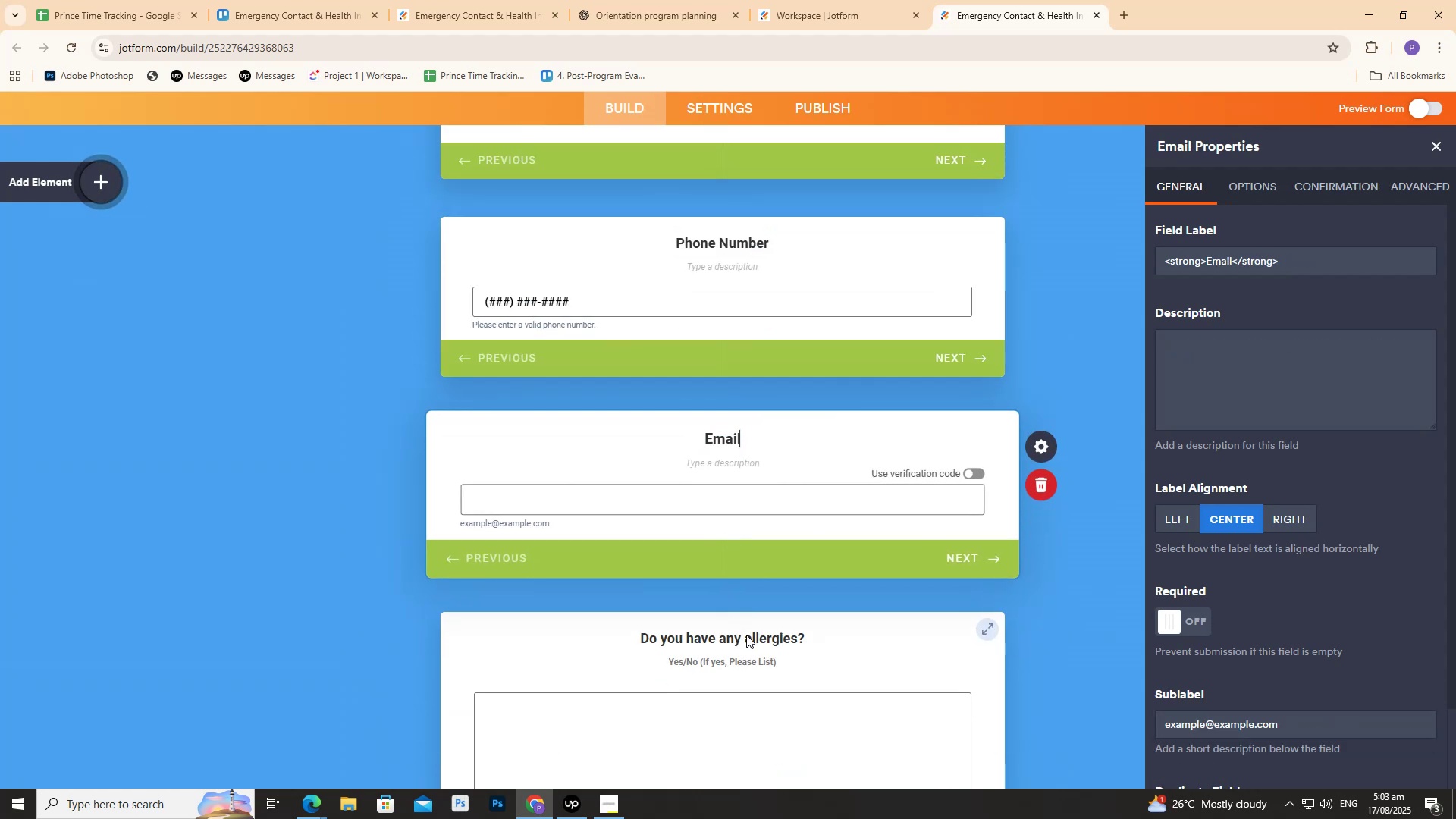 
left_click([746, 635])
 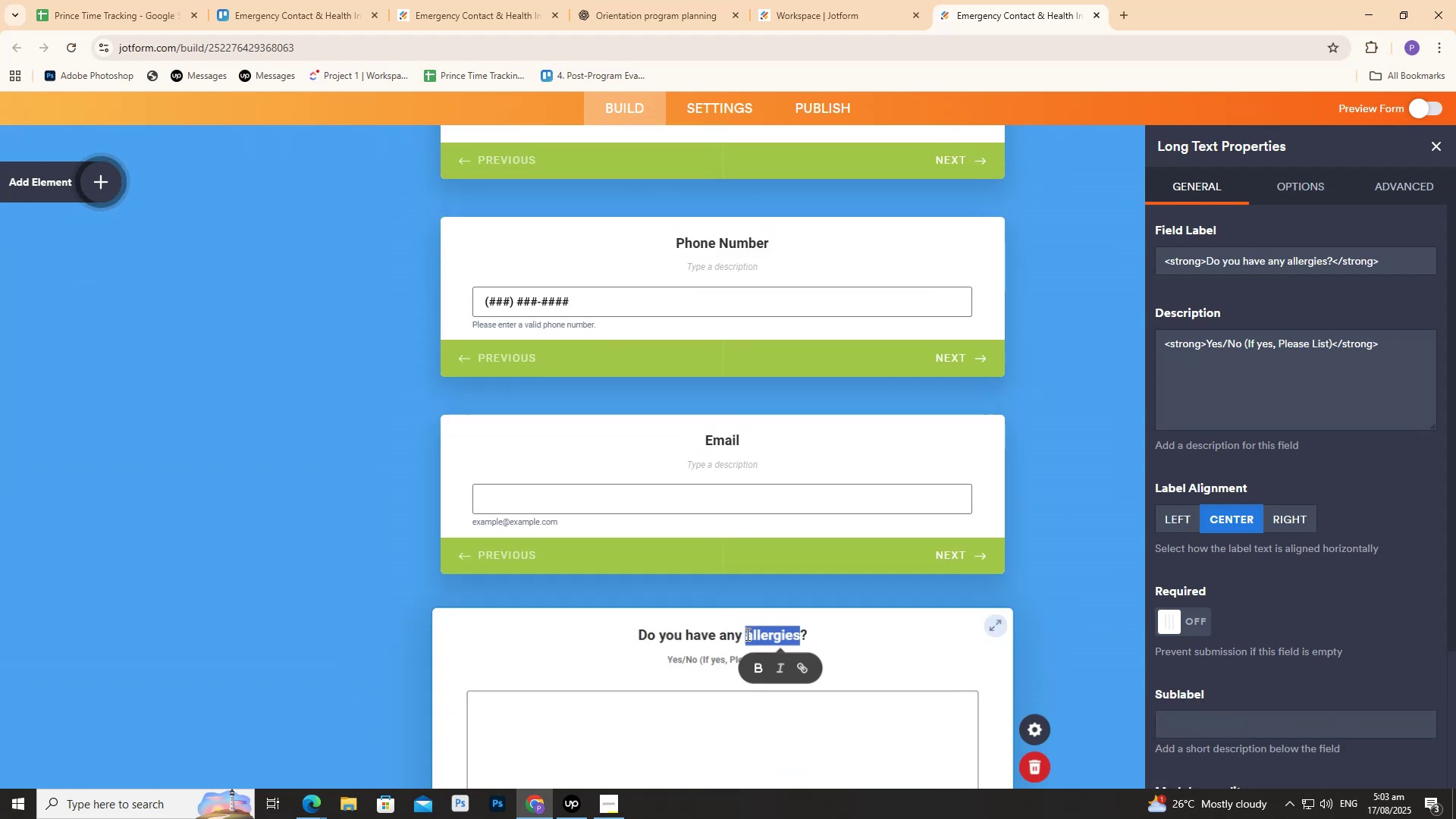 
key(Control+A)
 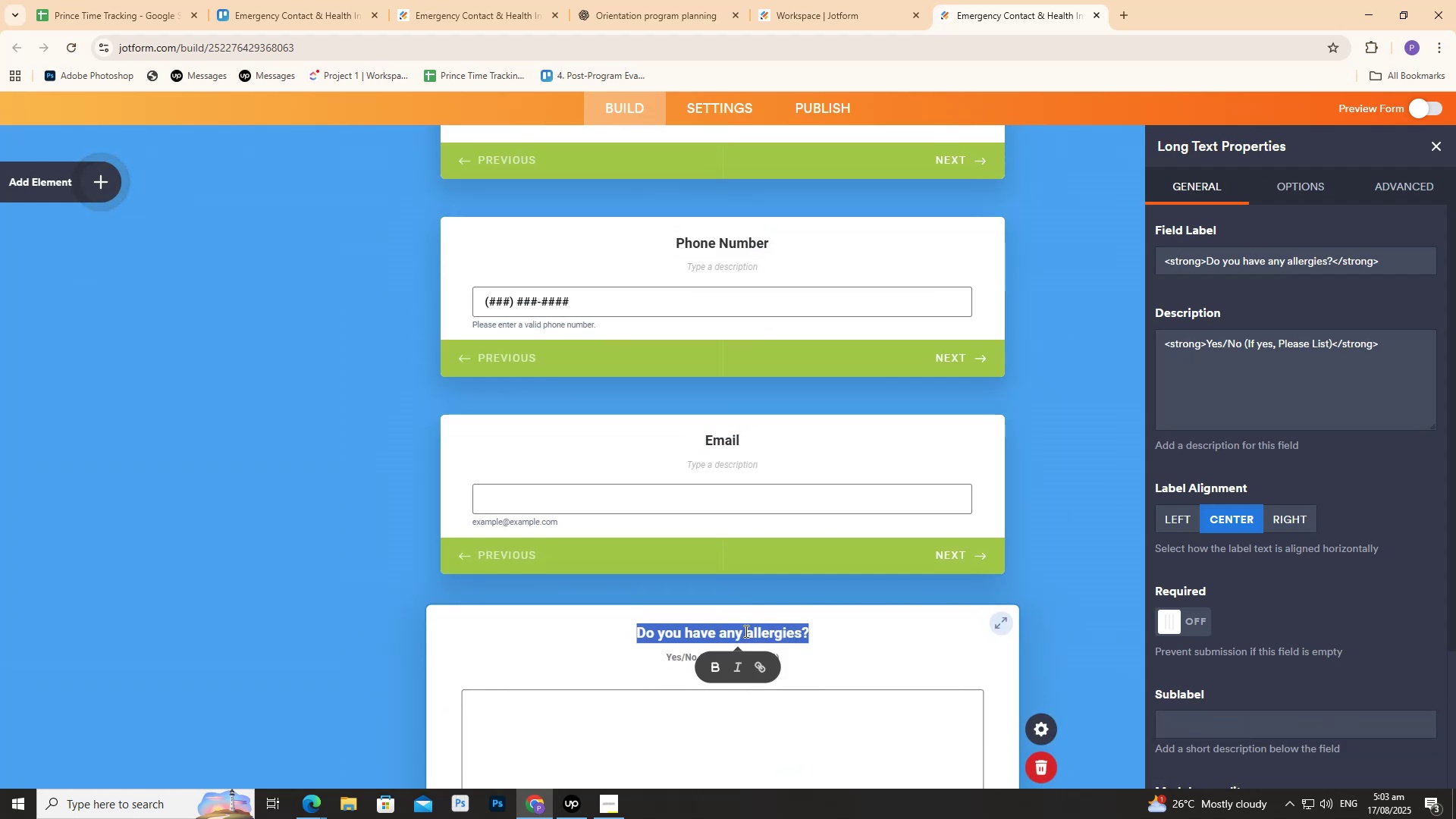 
key(Control+C)
 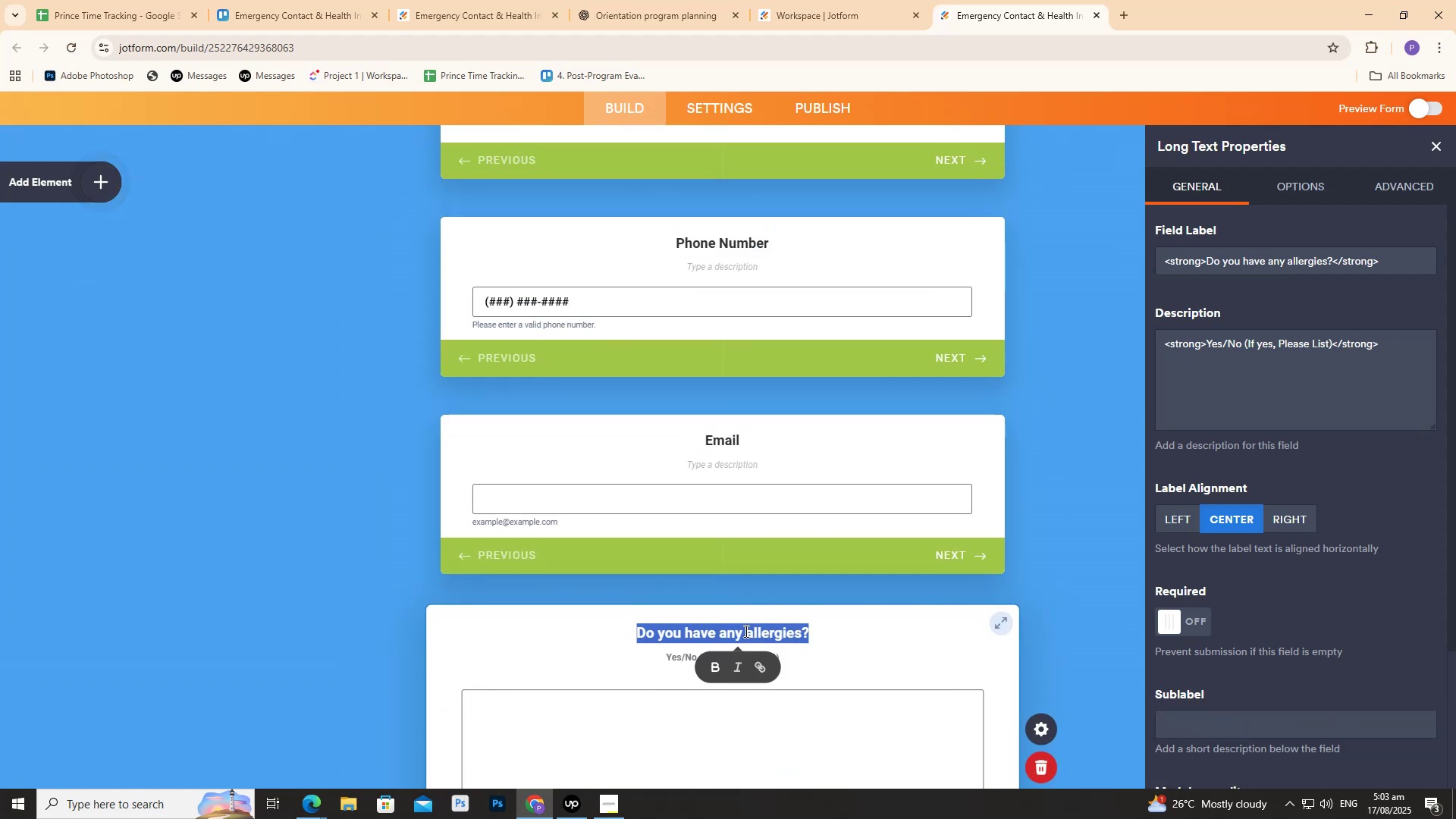 
key(Control+V)
 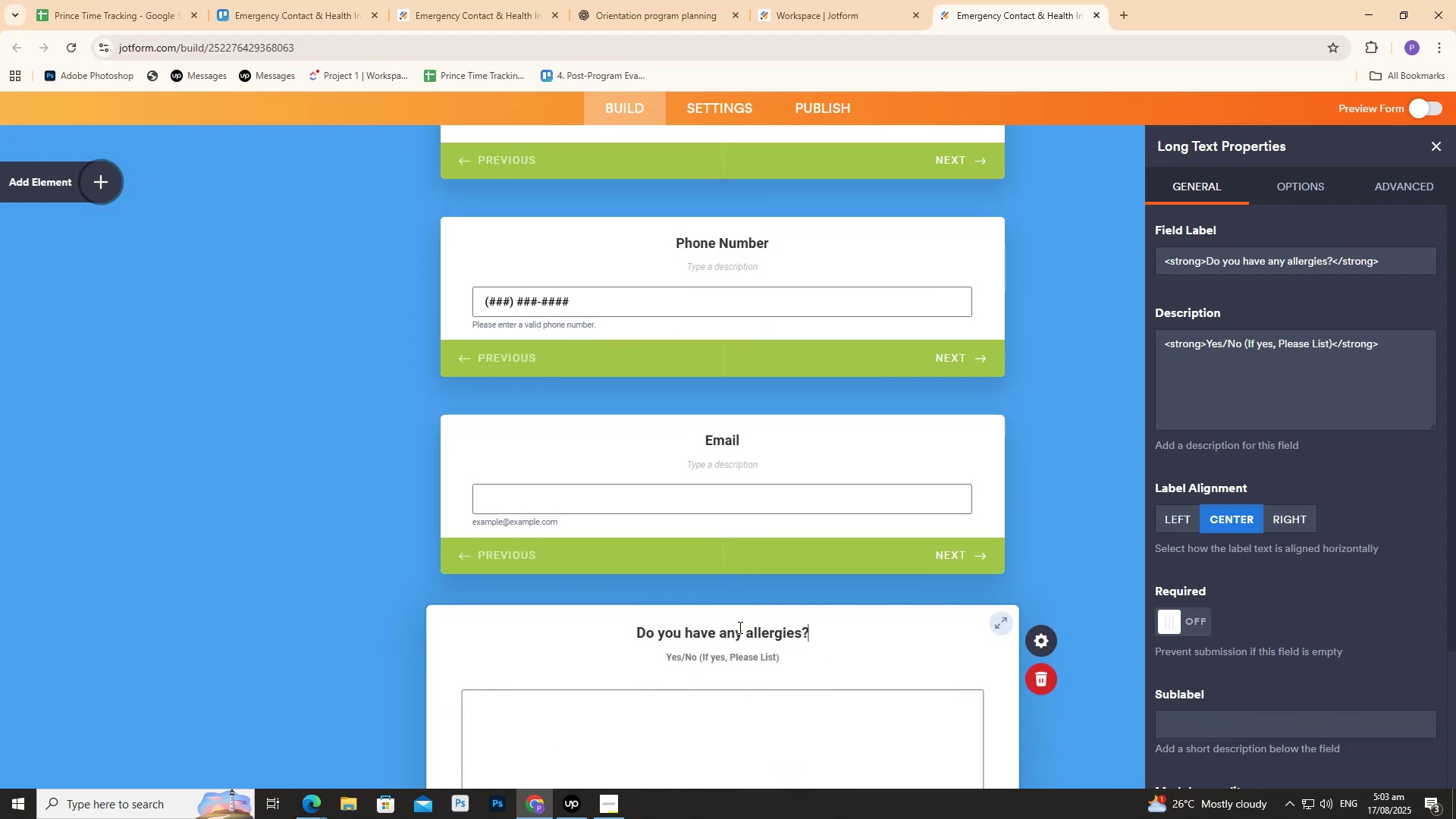 
scroll: coordinate [734, 627], scroll_direction: down, amount: 3.0
 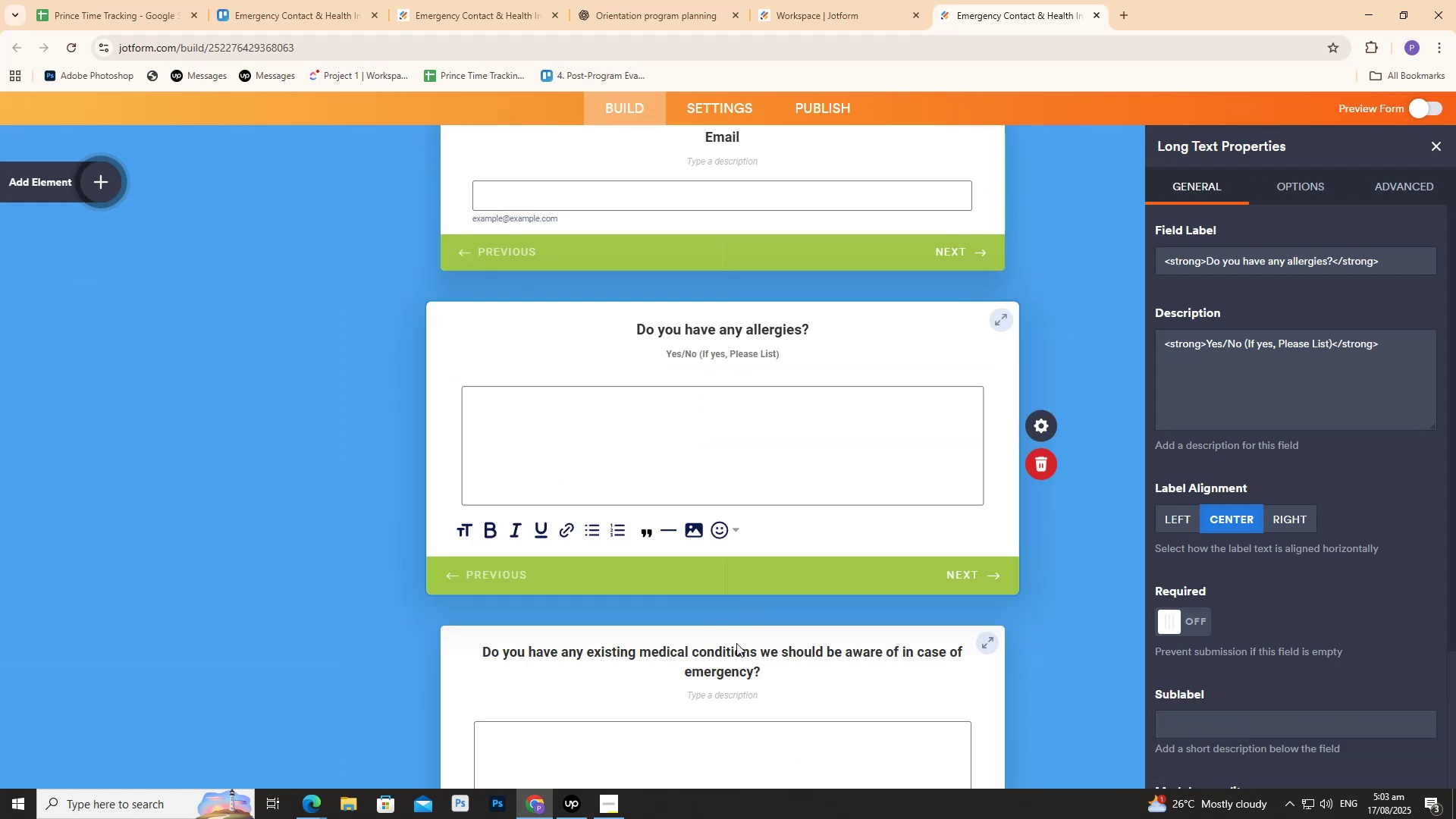 
left_click([742, 648])
 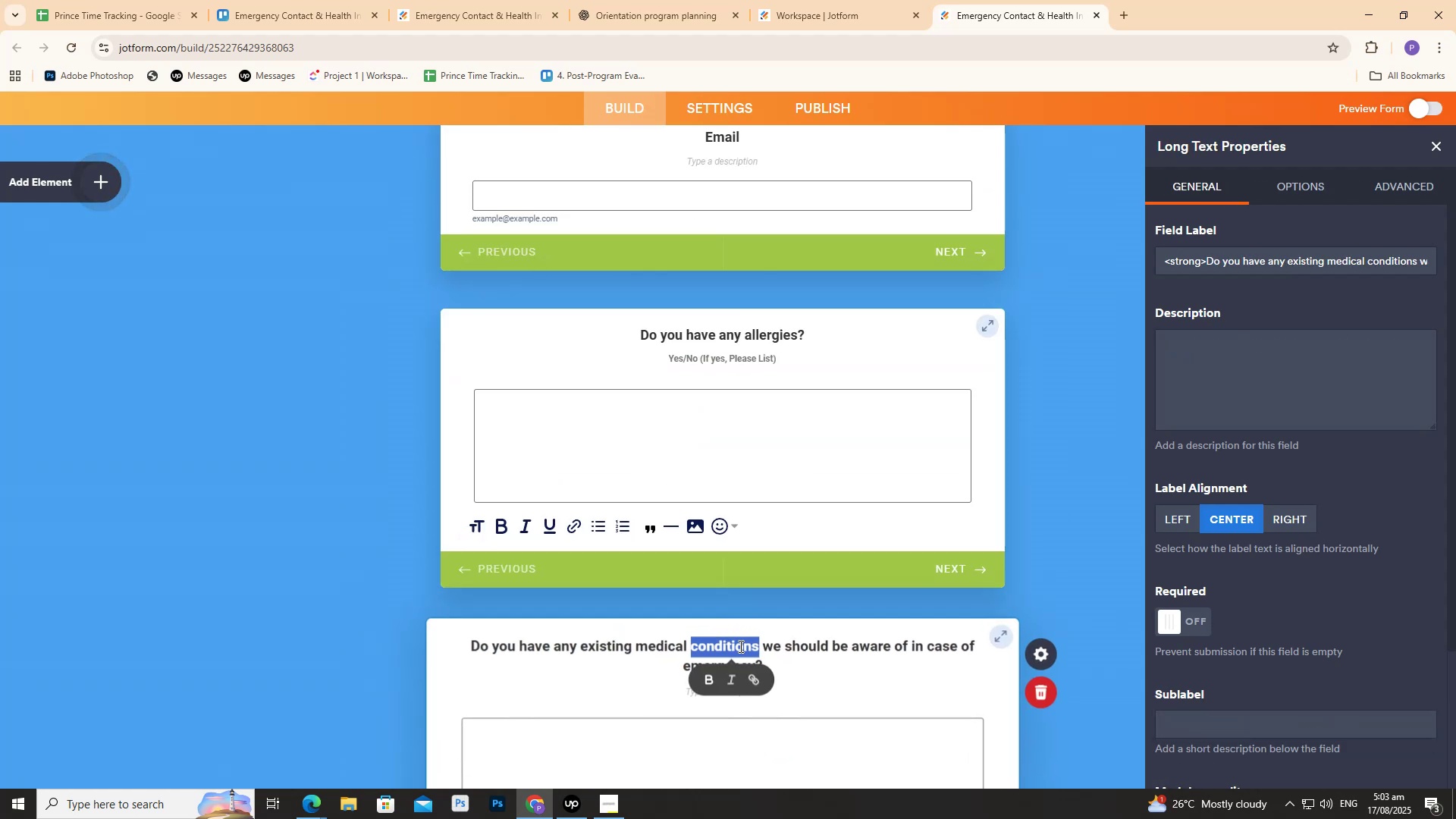 
key(Control+A)
 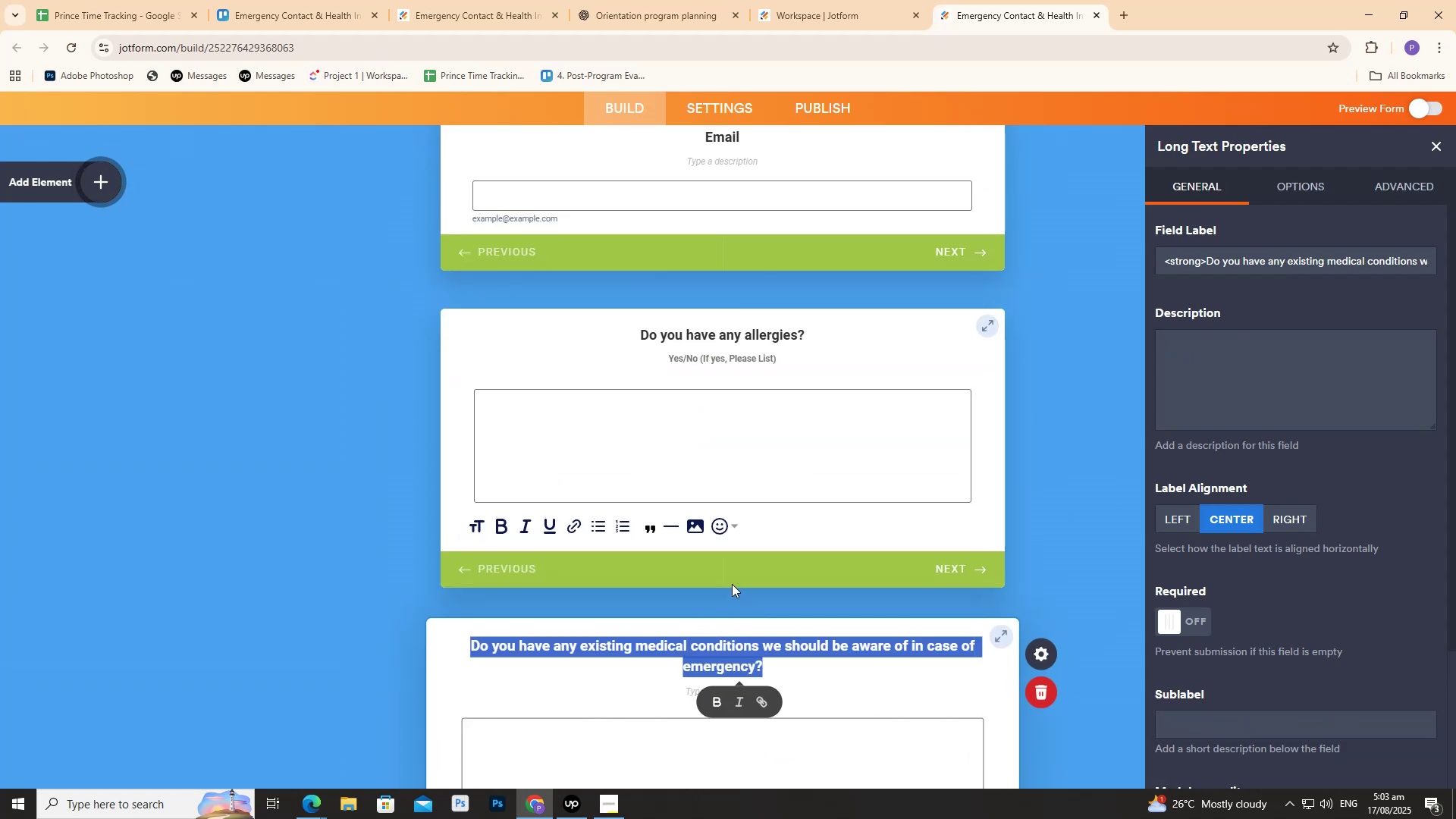 
key(Control+C)
 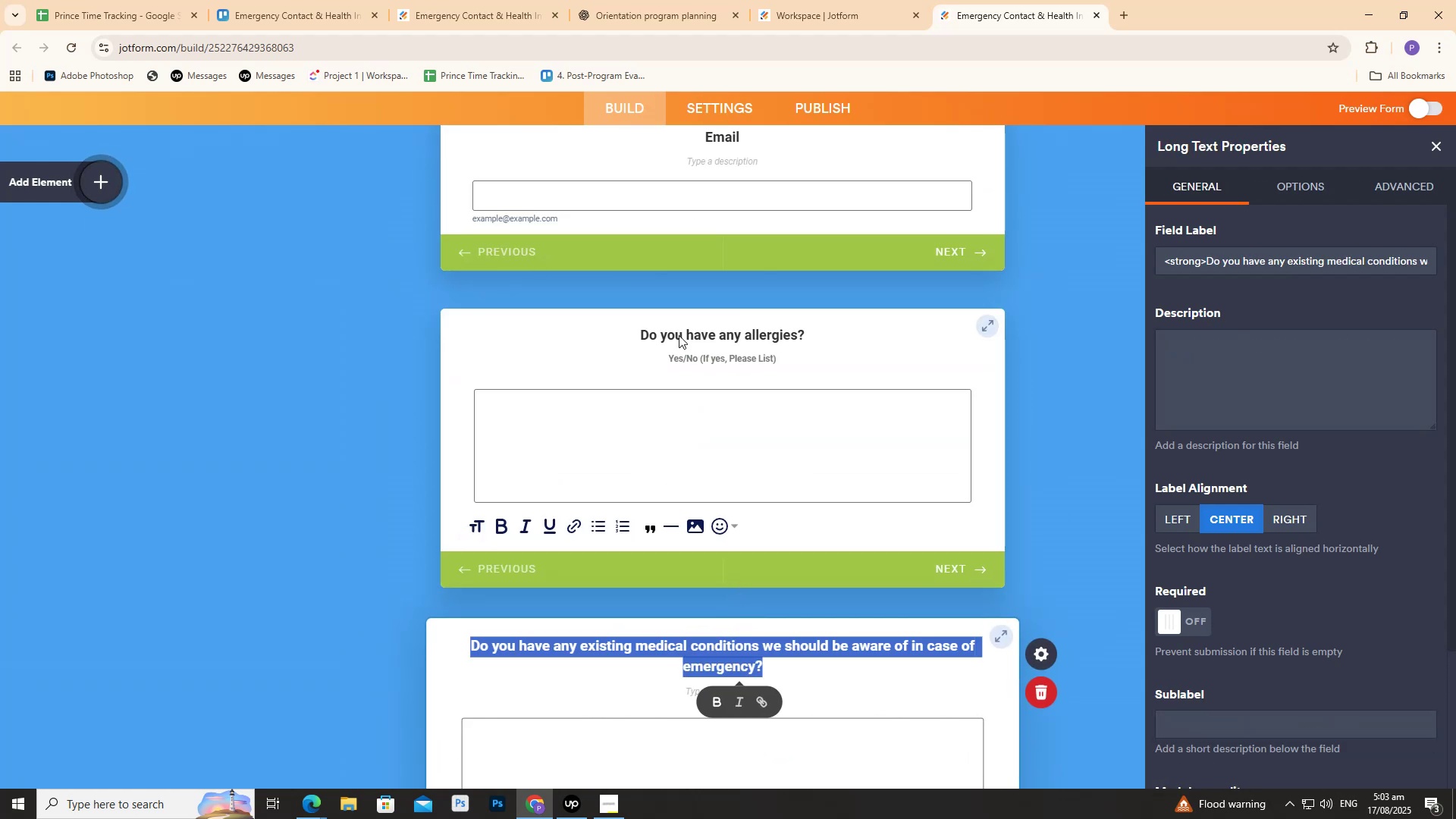 
key(Control+V)
 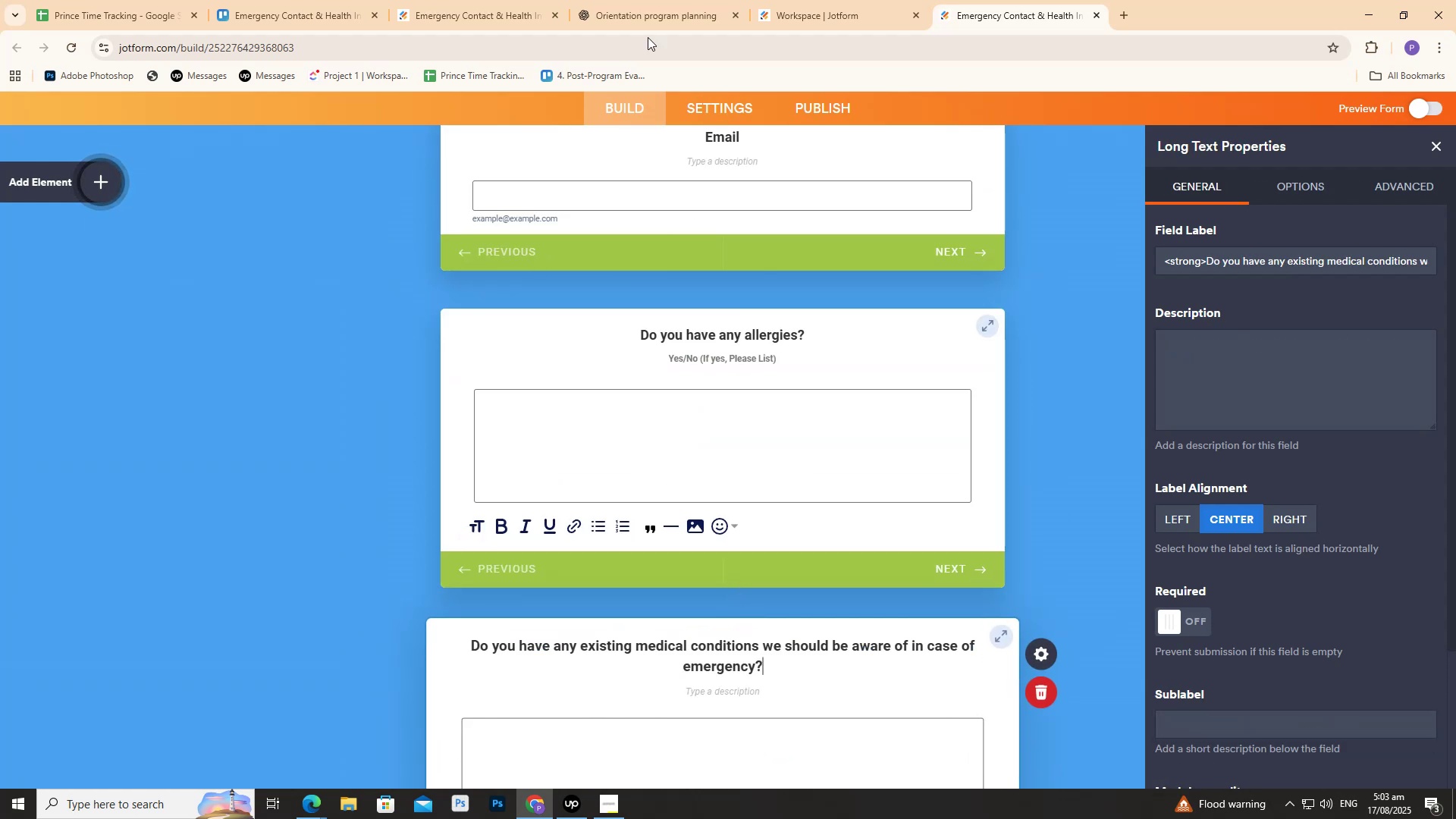 
key(Control+V)
 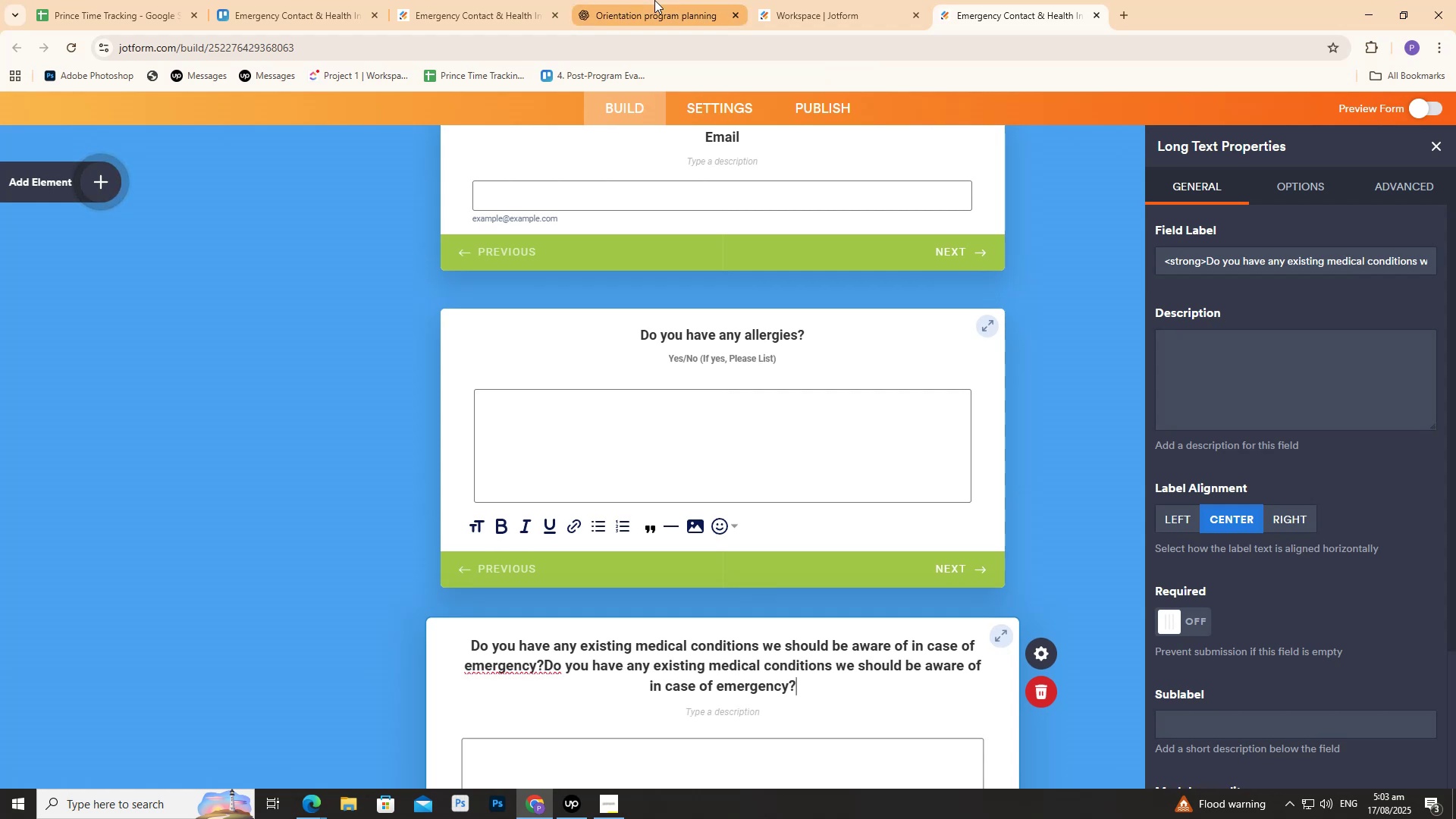 
key(Control+Z)
 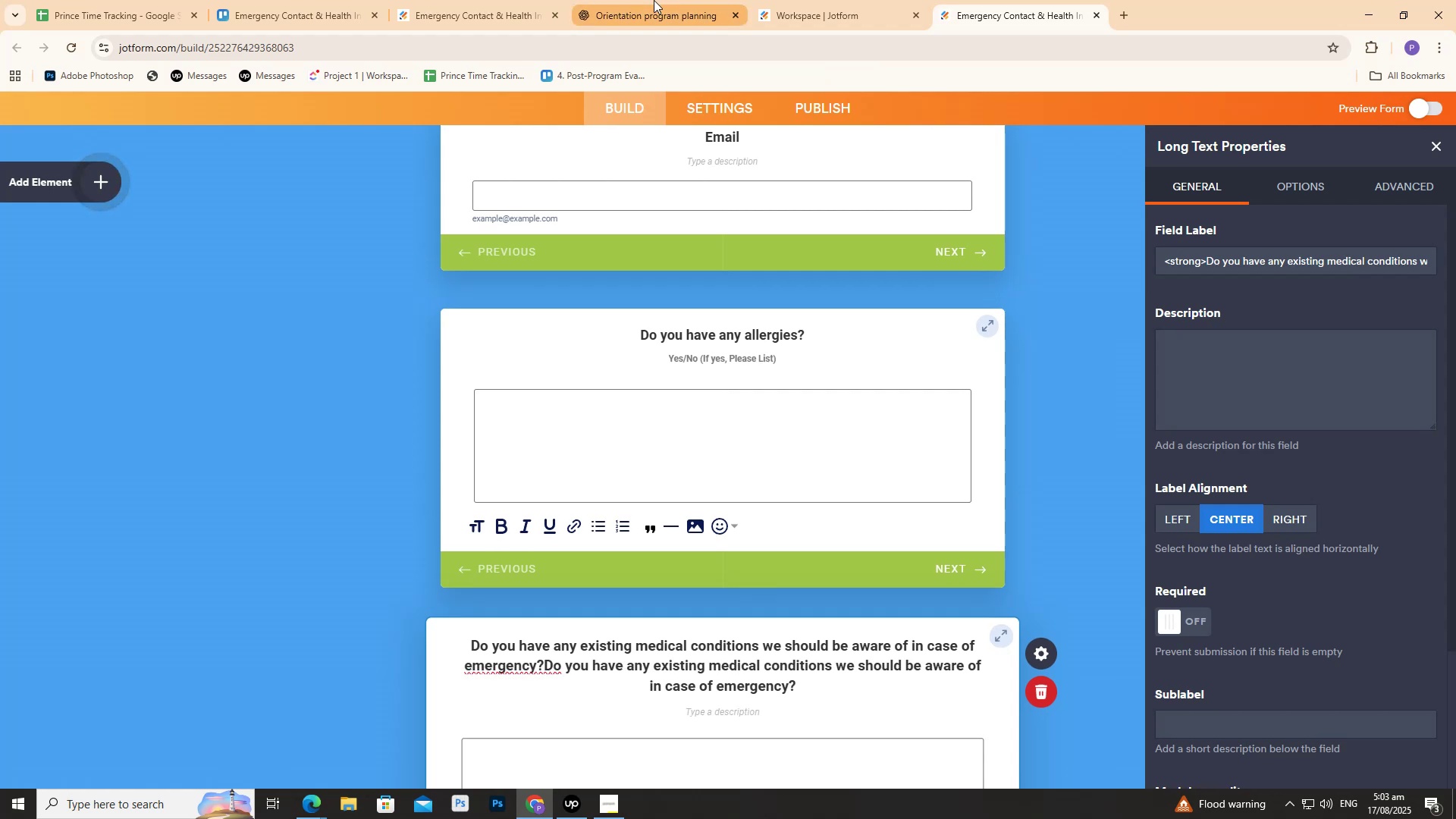 
key(Control+Z)
 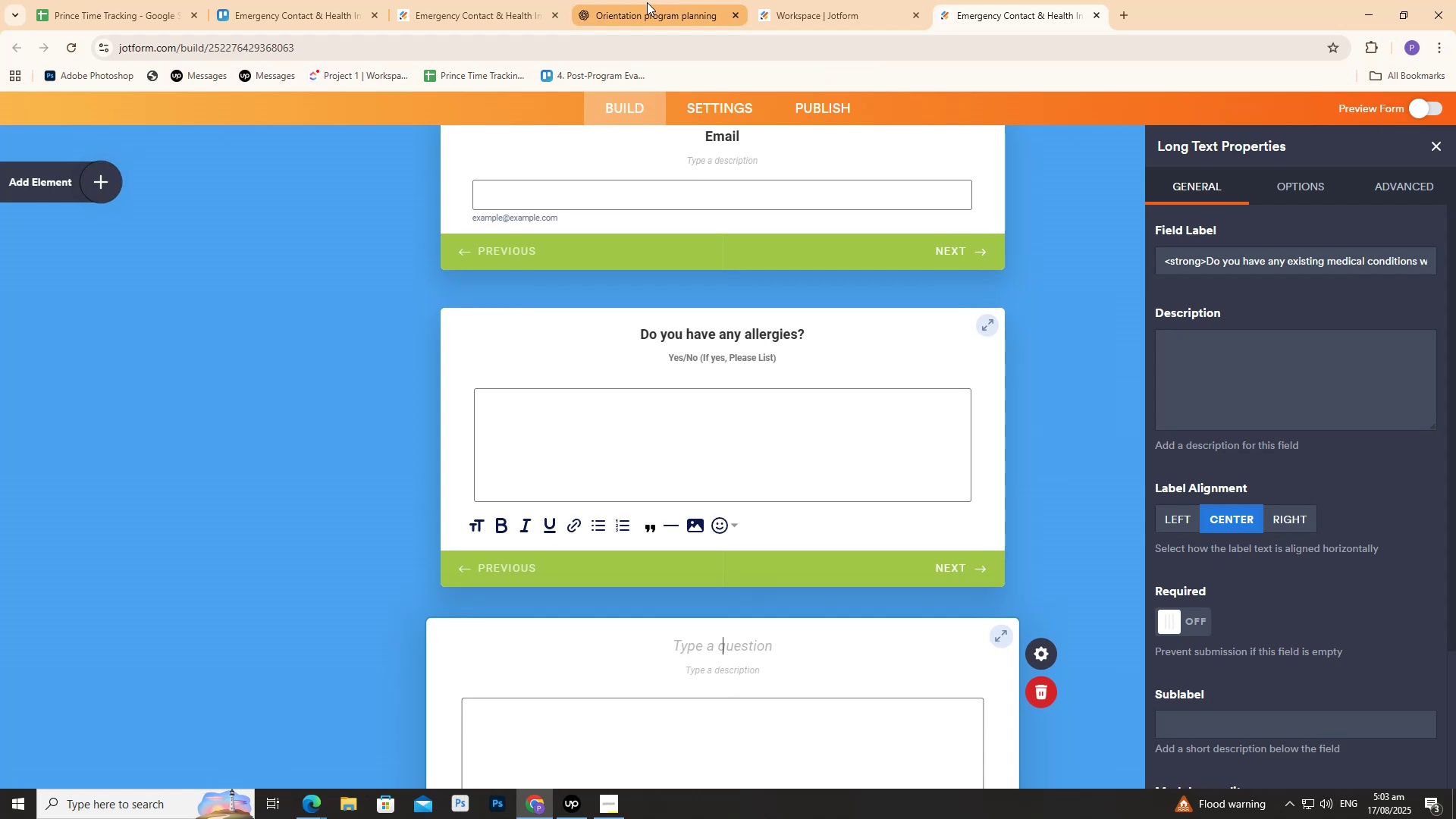 
key(Control+V)
 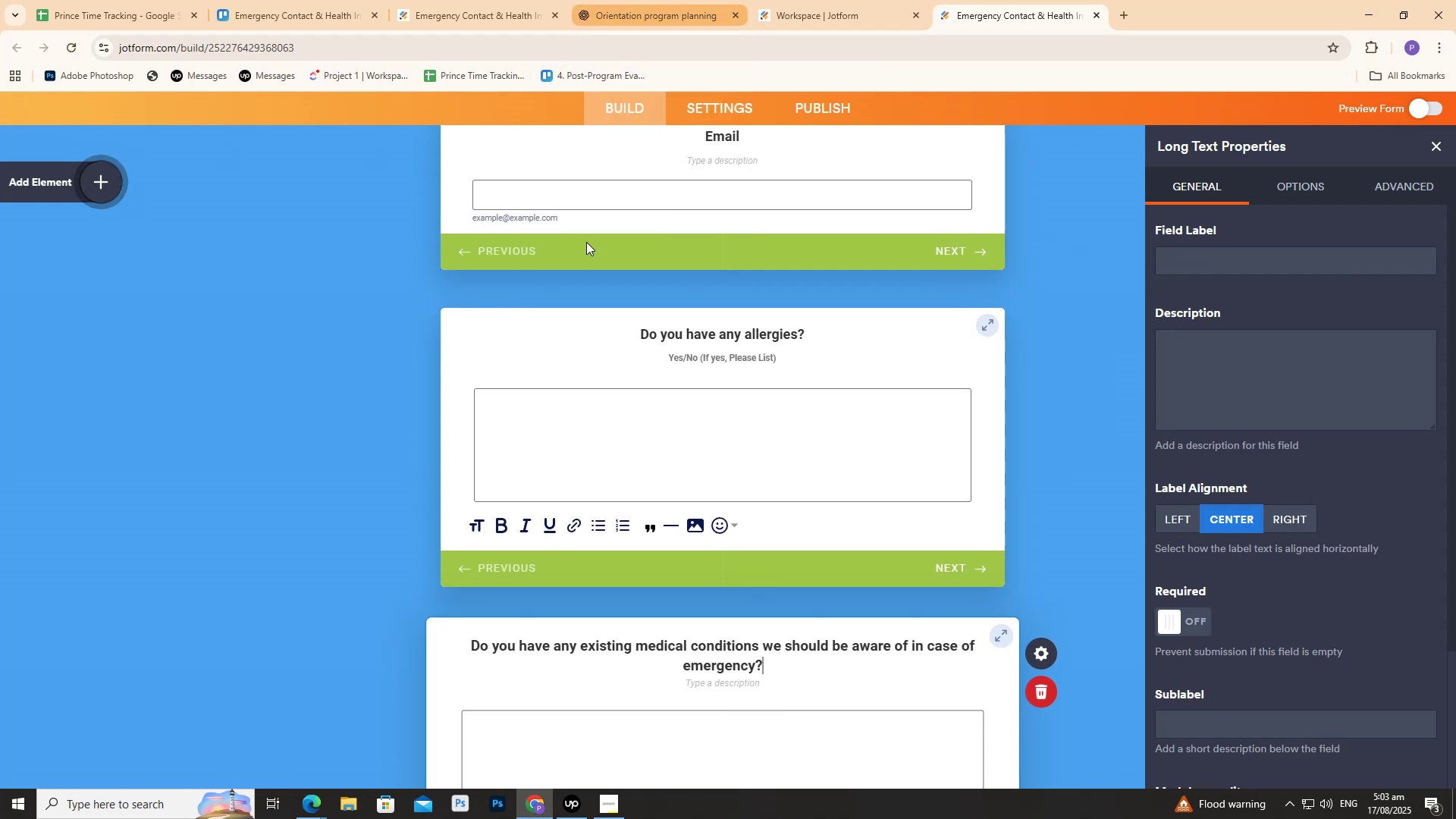 
scroll: coordinate [552, 644], scroll_direction: down, amount: 6.0
 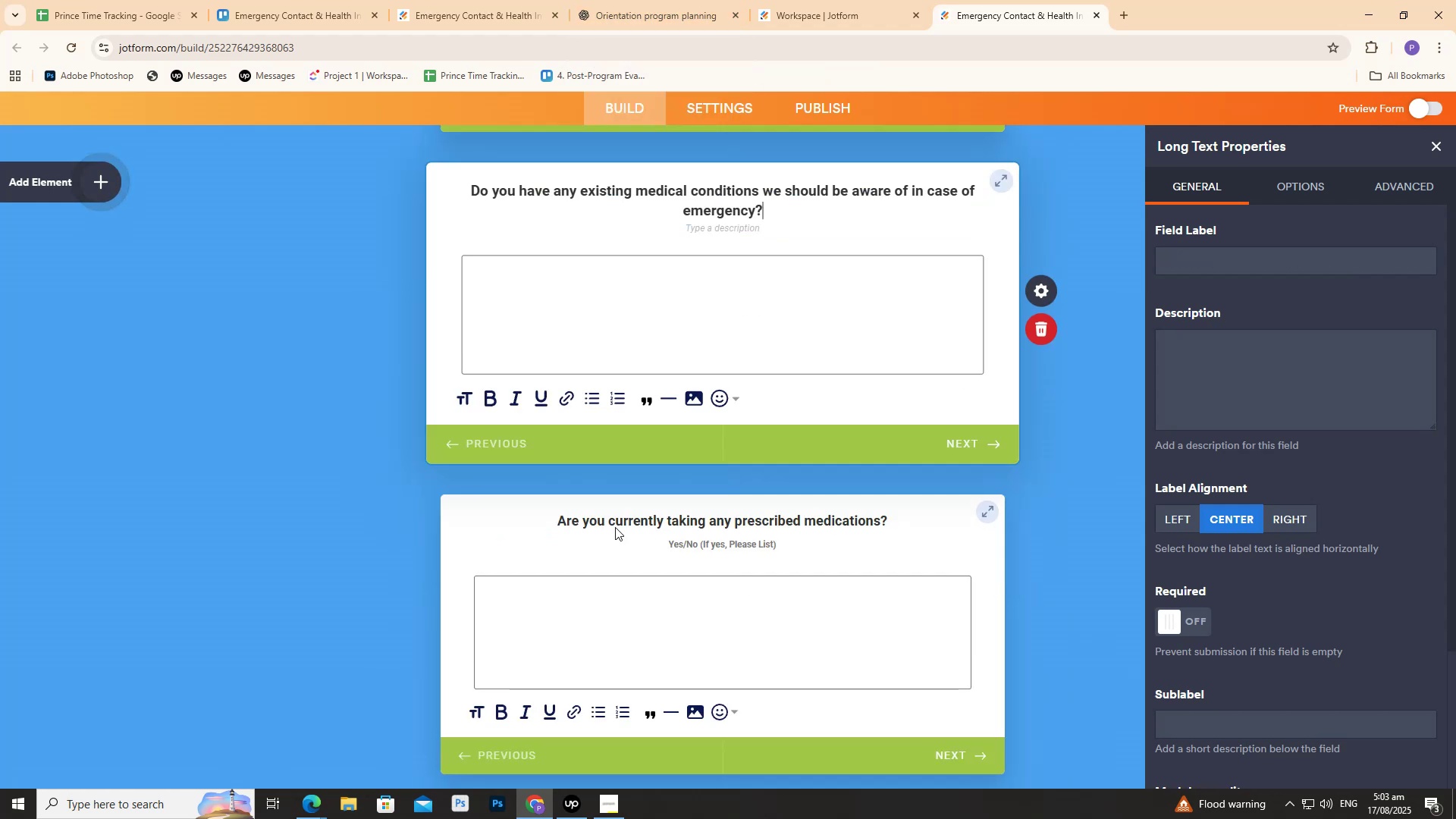 
left_click([626, 526])
 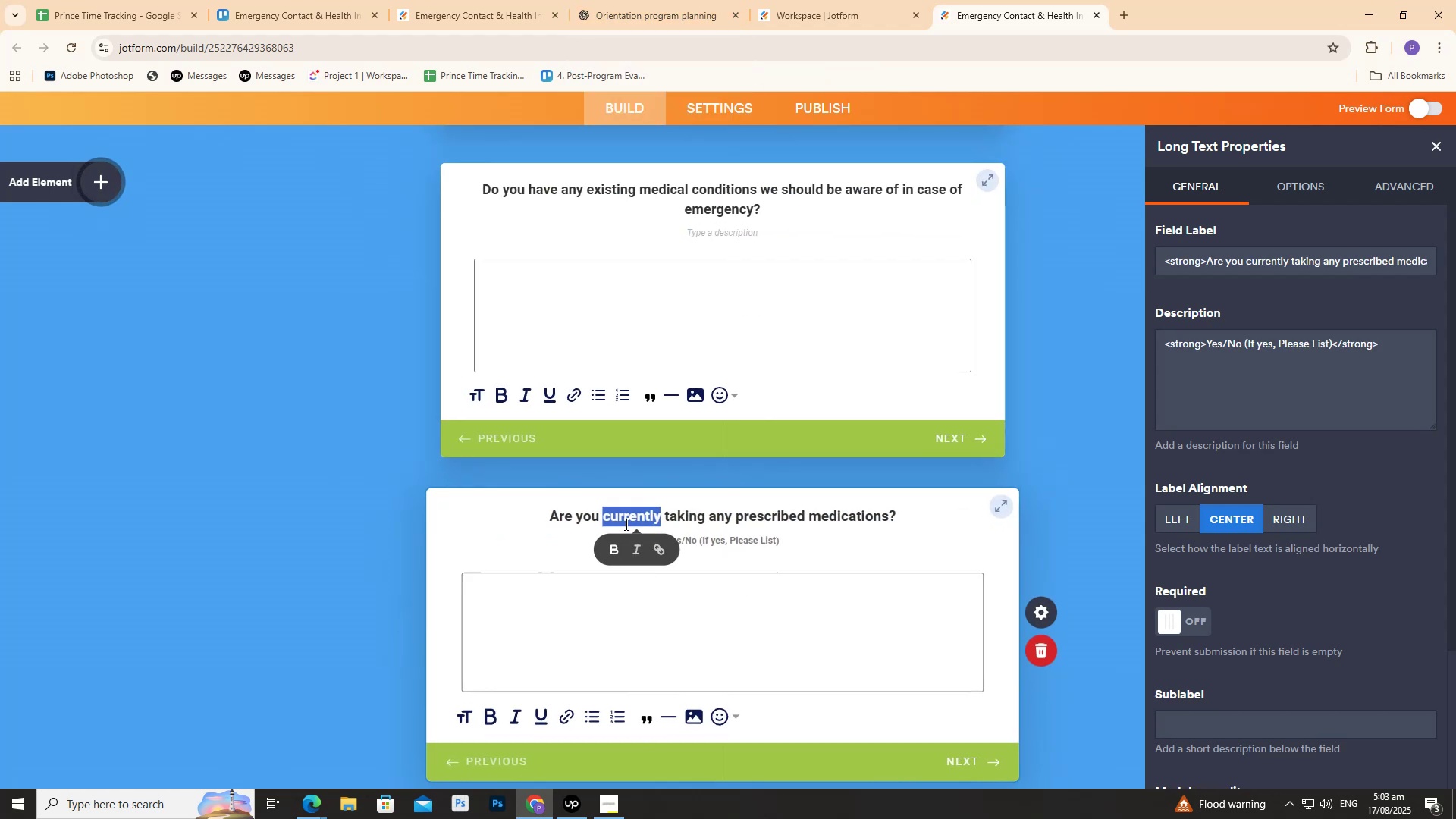 
triple_click([623, 523])
 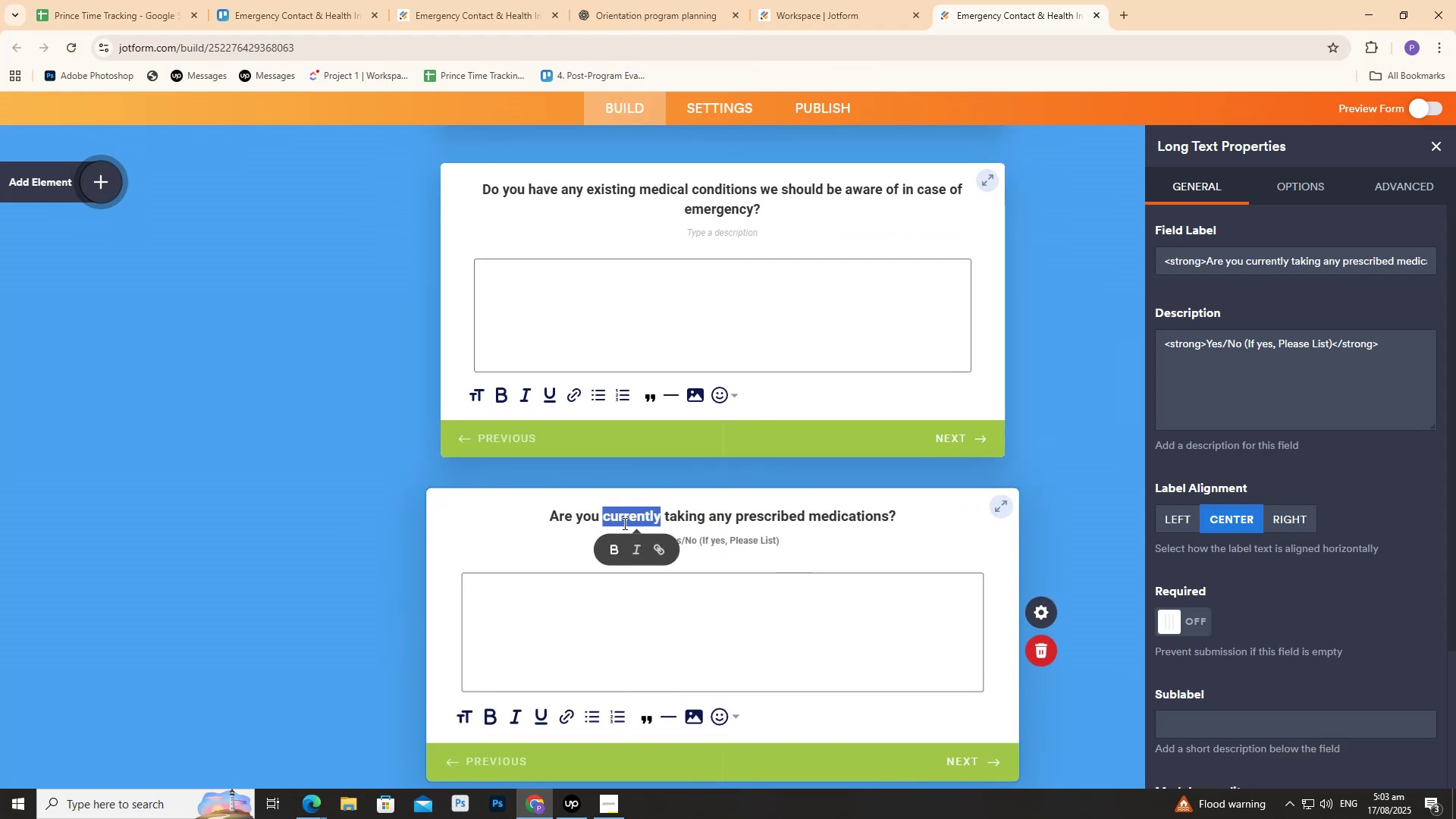 
triple_click([623, 523])
 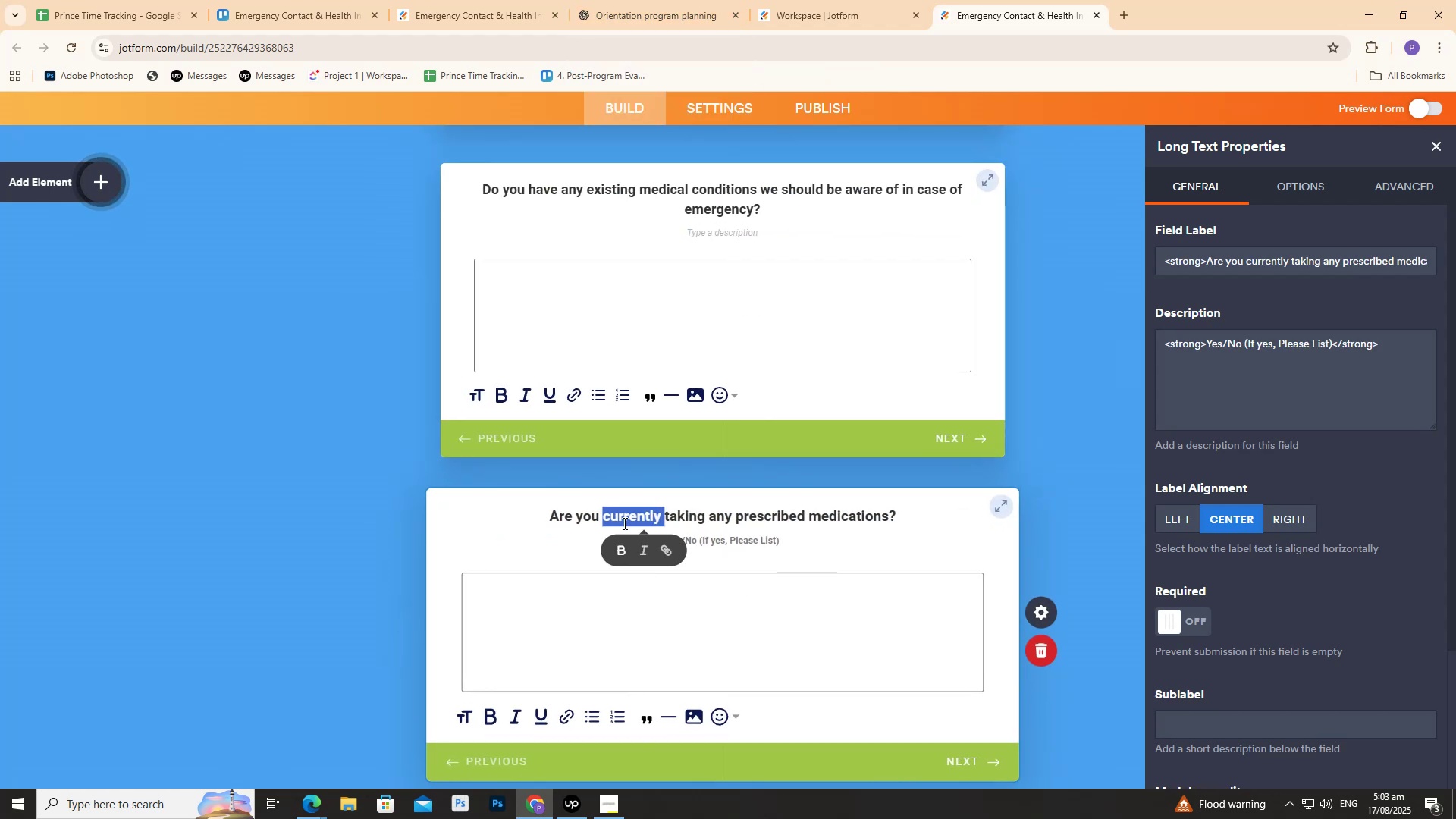 
triple_click([623, 523])
 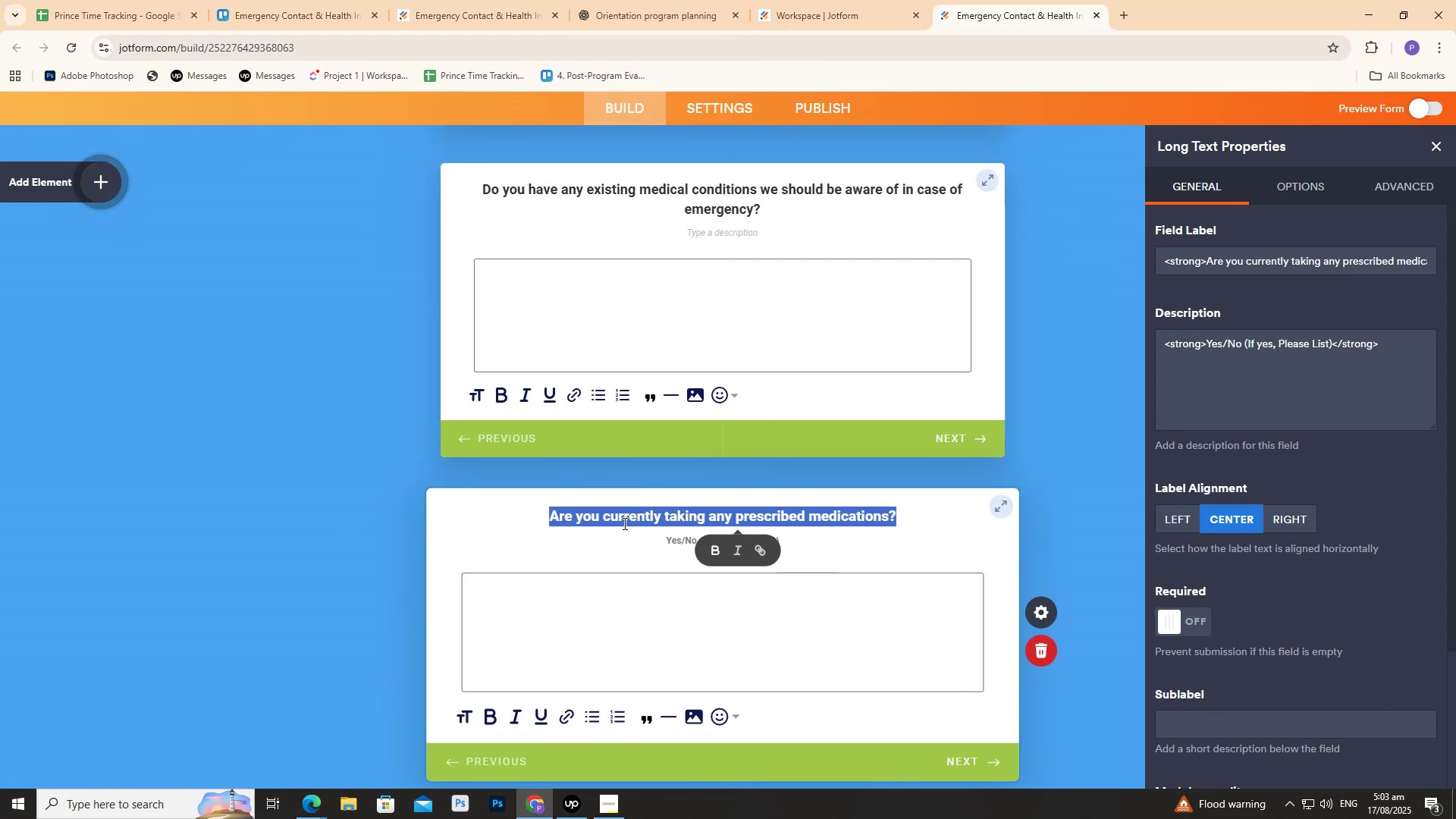 
key(Control+C)
 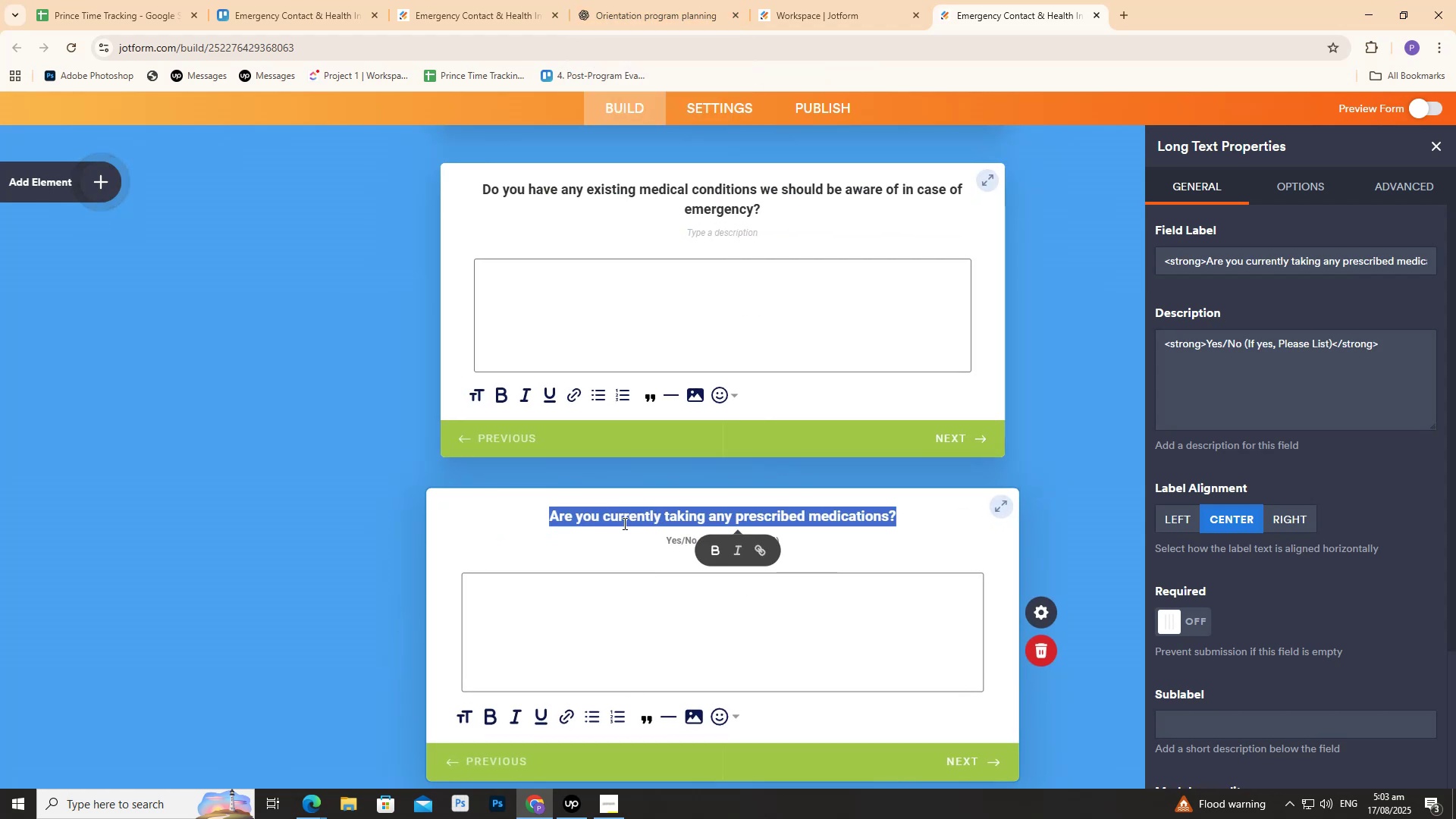 
key(Control+V)
 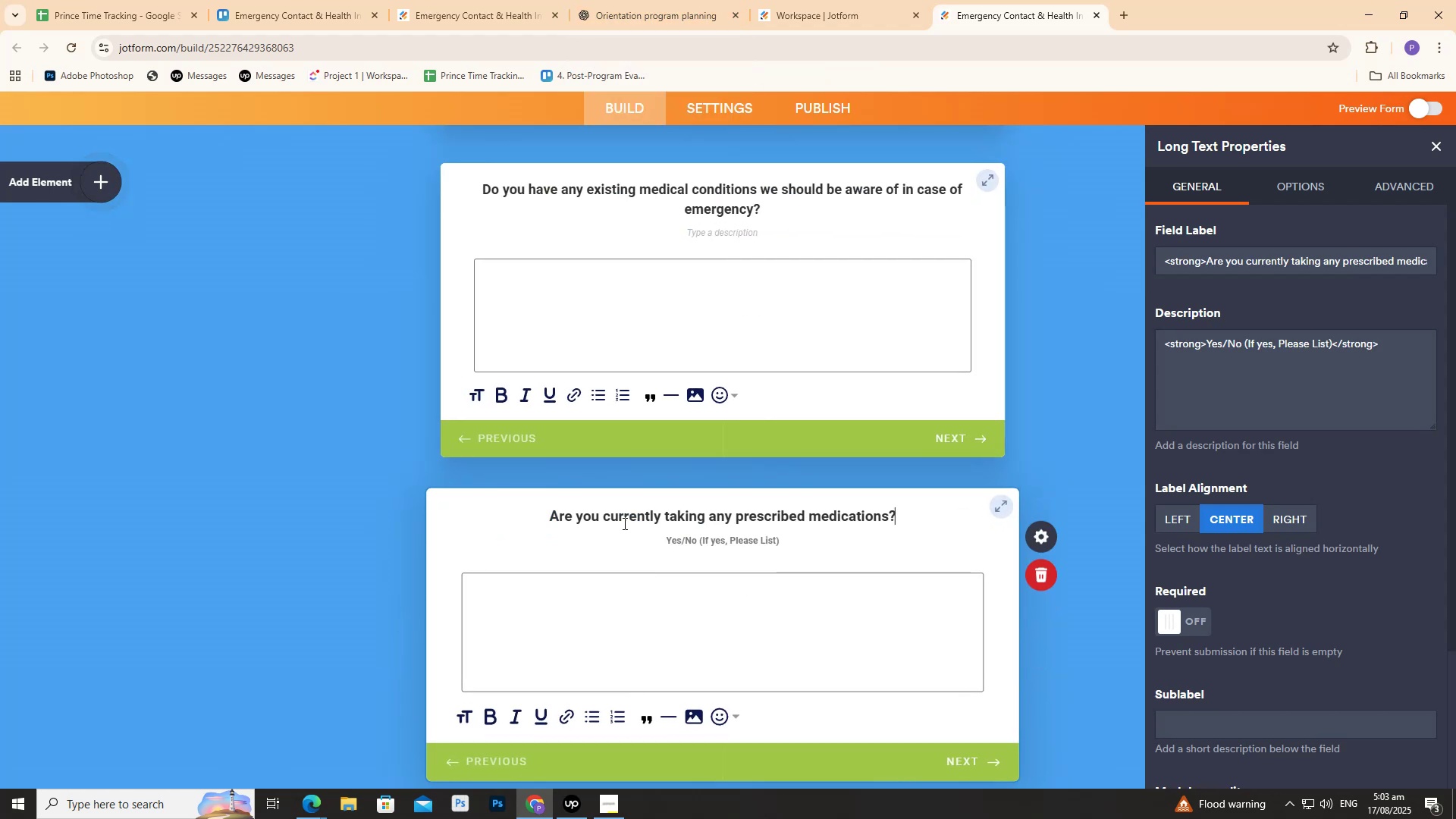 
scroll: coordinate [592, 544], scroll_direction: down, amount: 2.0
 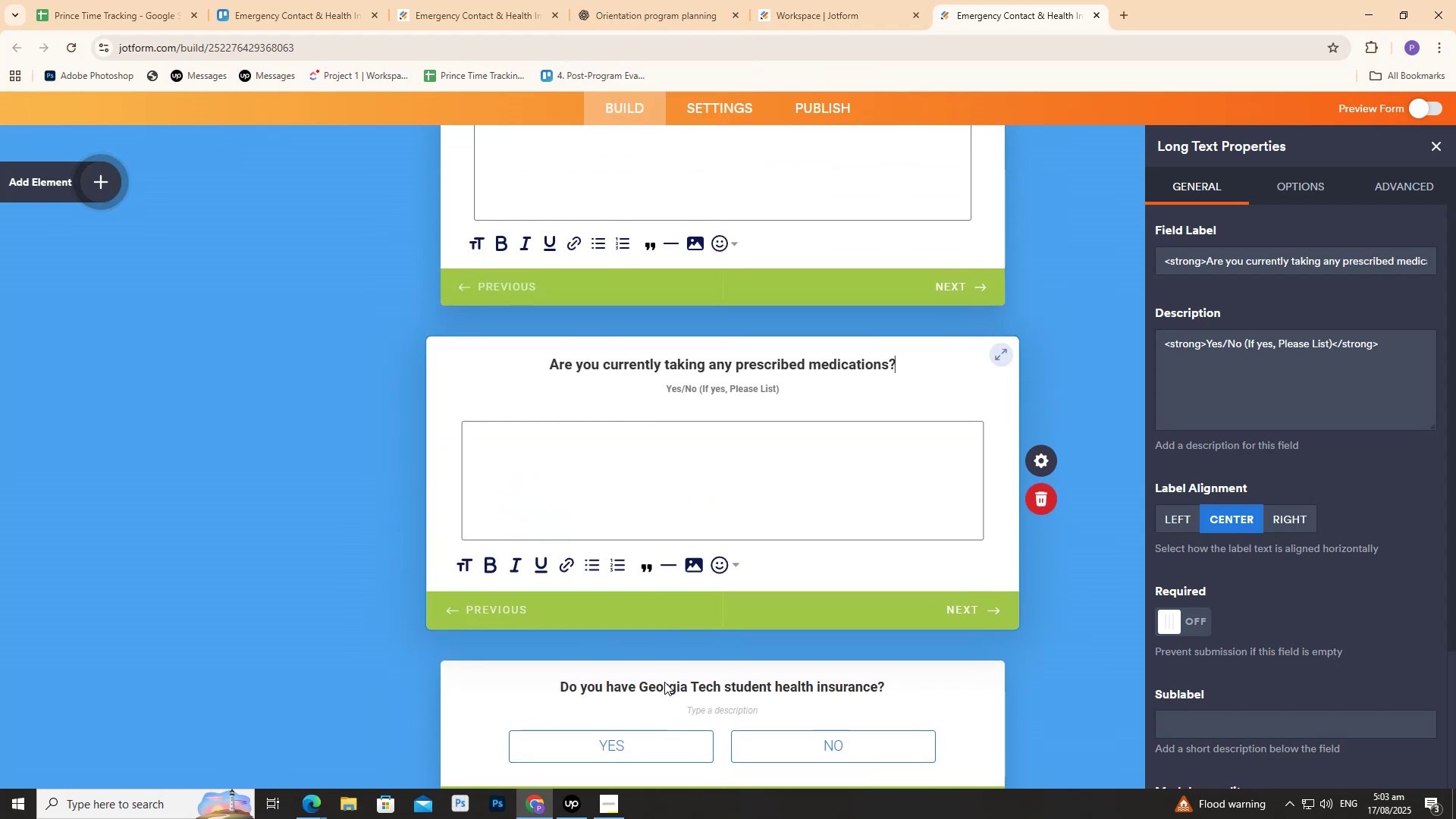 
double_click([663, 682])
 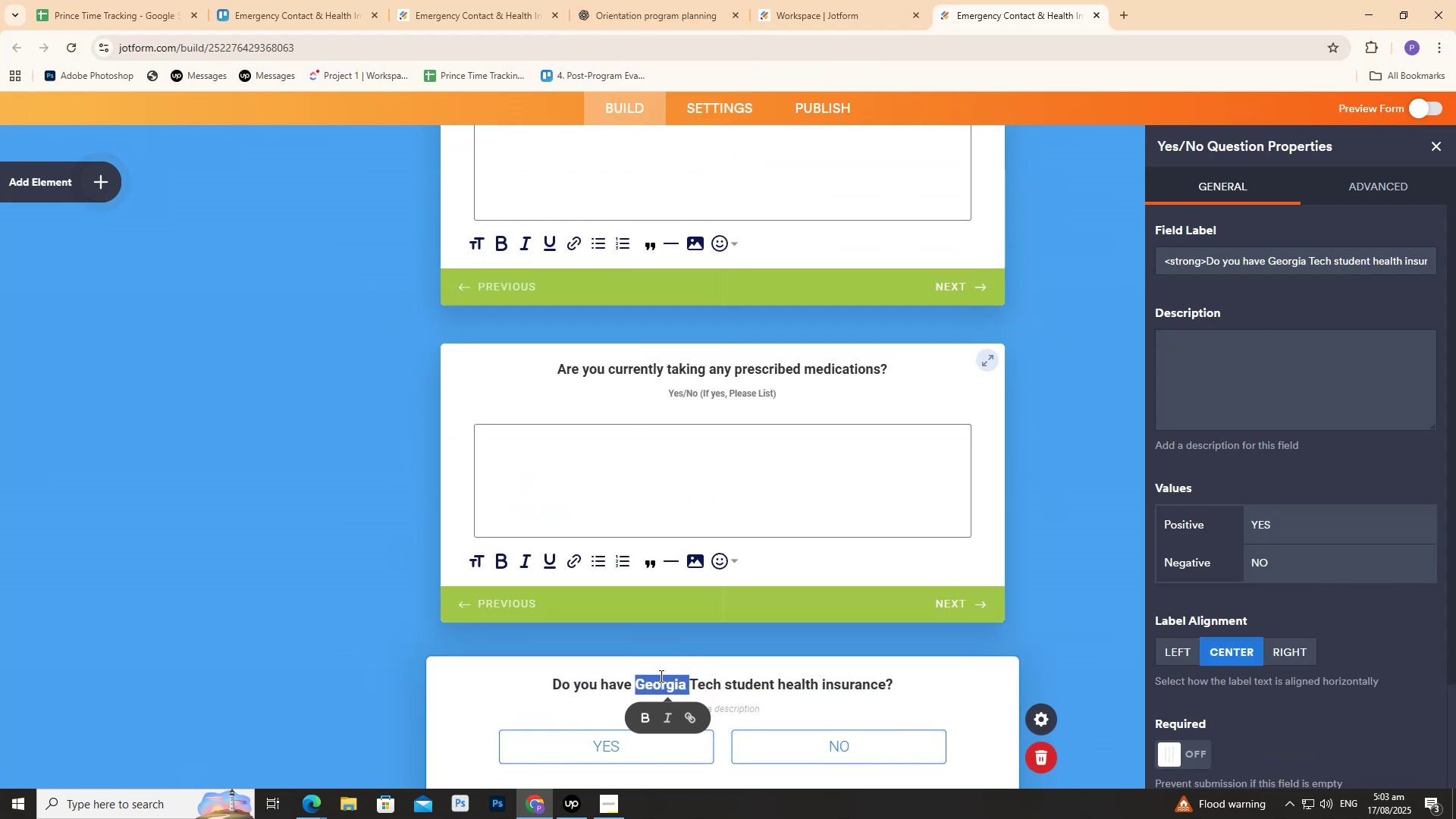 
scroll: coordinate [532, 602], scroll_direction: down, amount: 2.0
 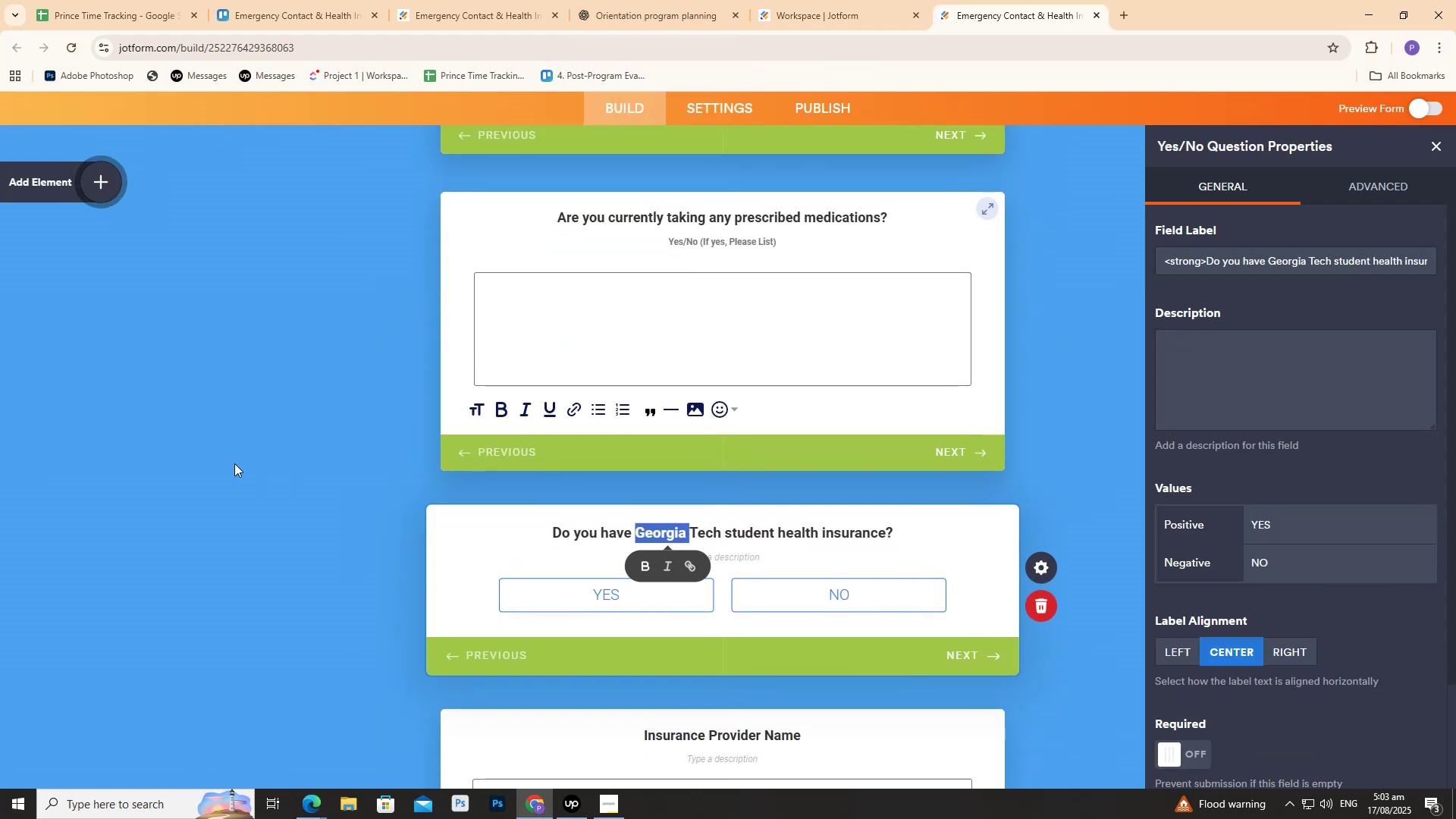 
left_click([234, 461])
 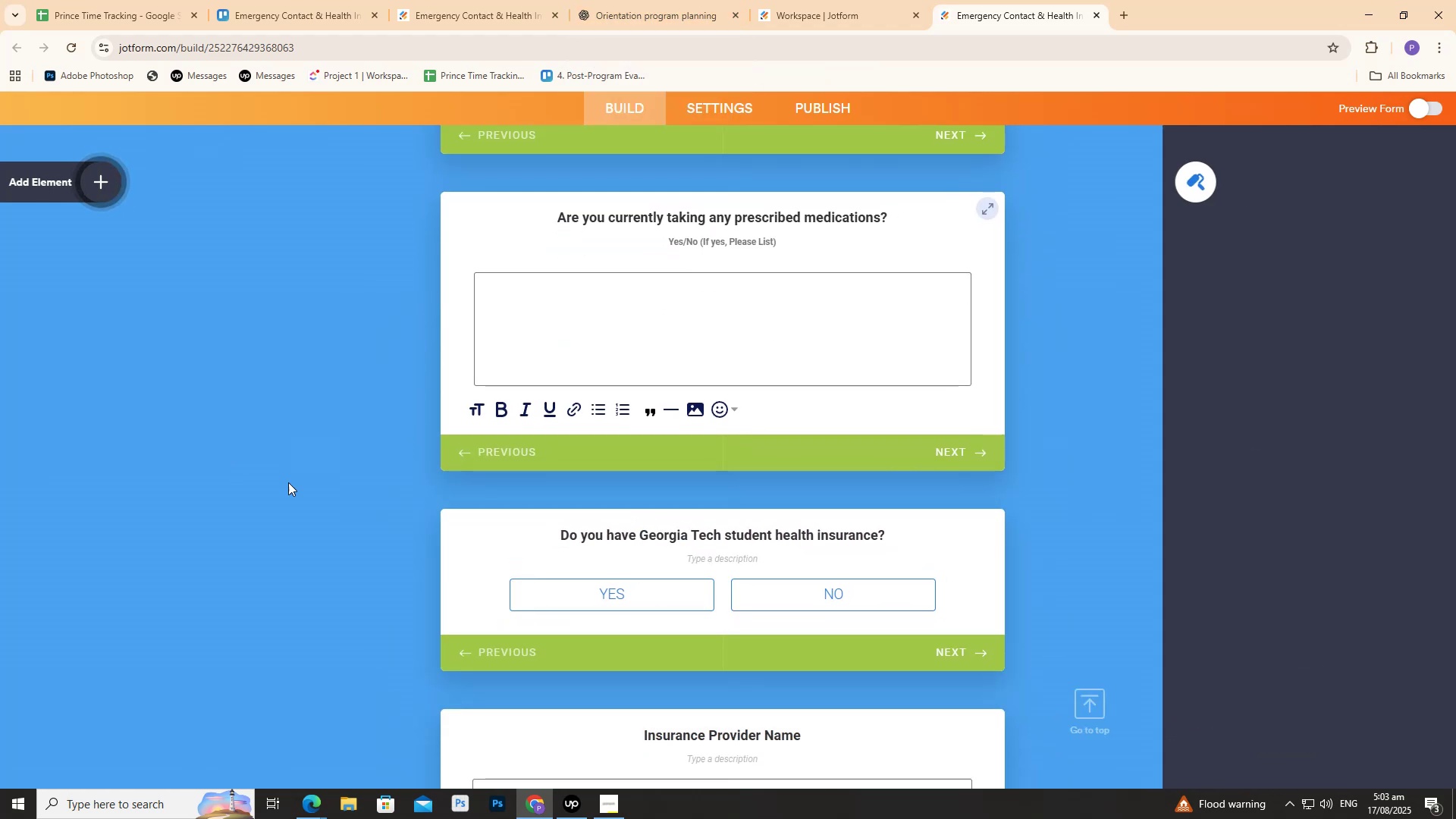 
scroll: coordinate [457, 443], scroll_direction: down, amount: 10.0
 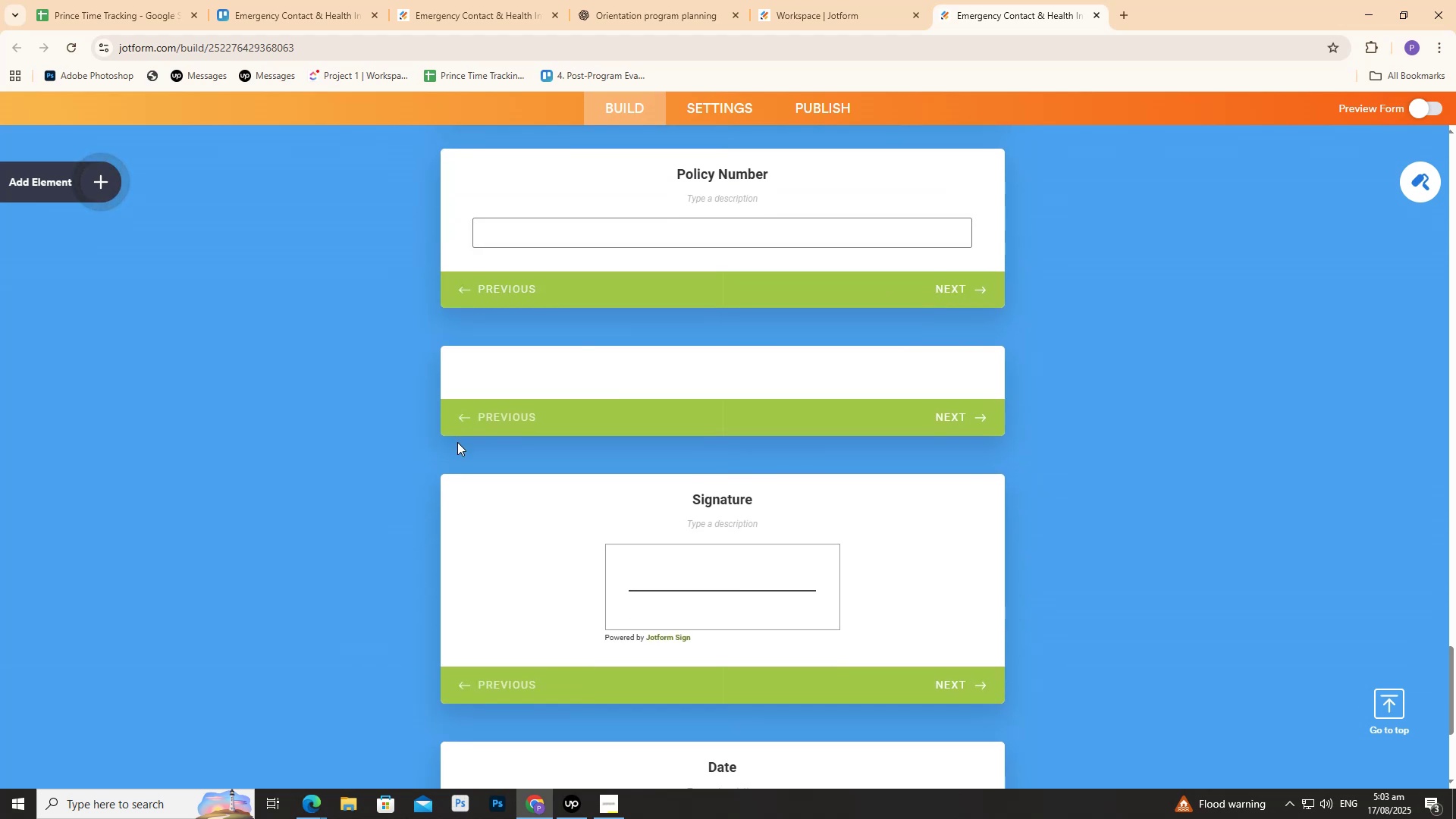 
scroll: coordinate [489, 443], scroll_direction: up, amount: 6.0
 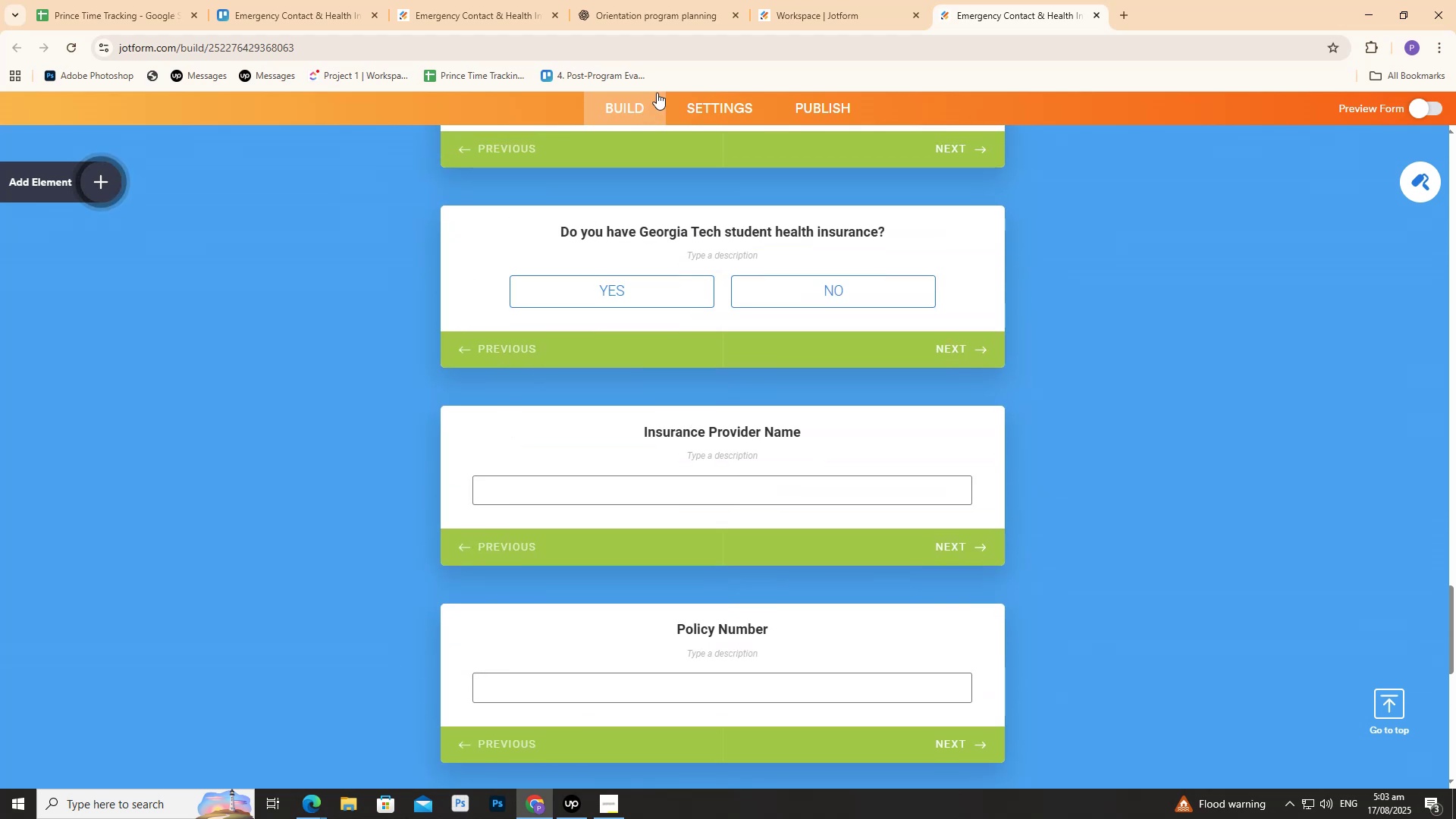 
left_click([677, 0])
 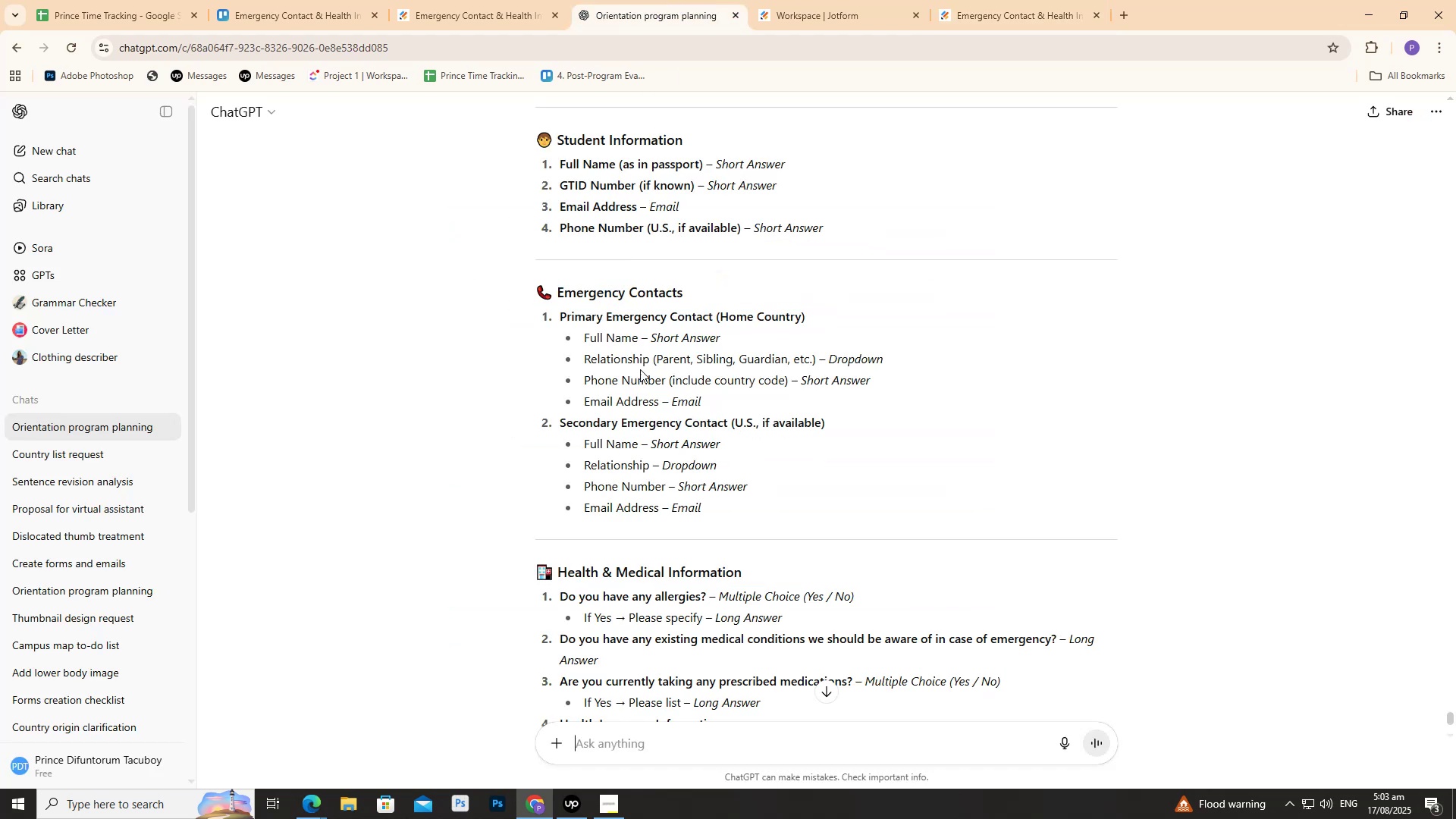 
scroll: coordinate [654, 422], scroll_direction: up, amount: 2.0
 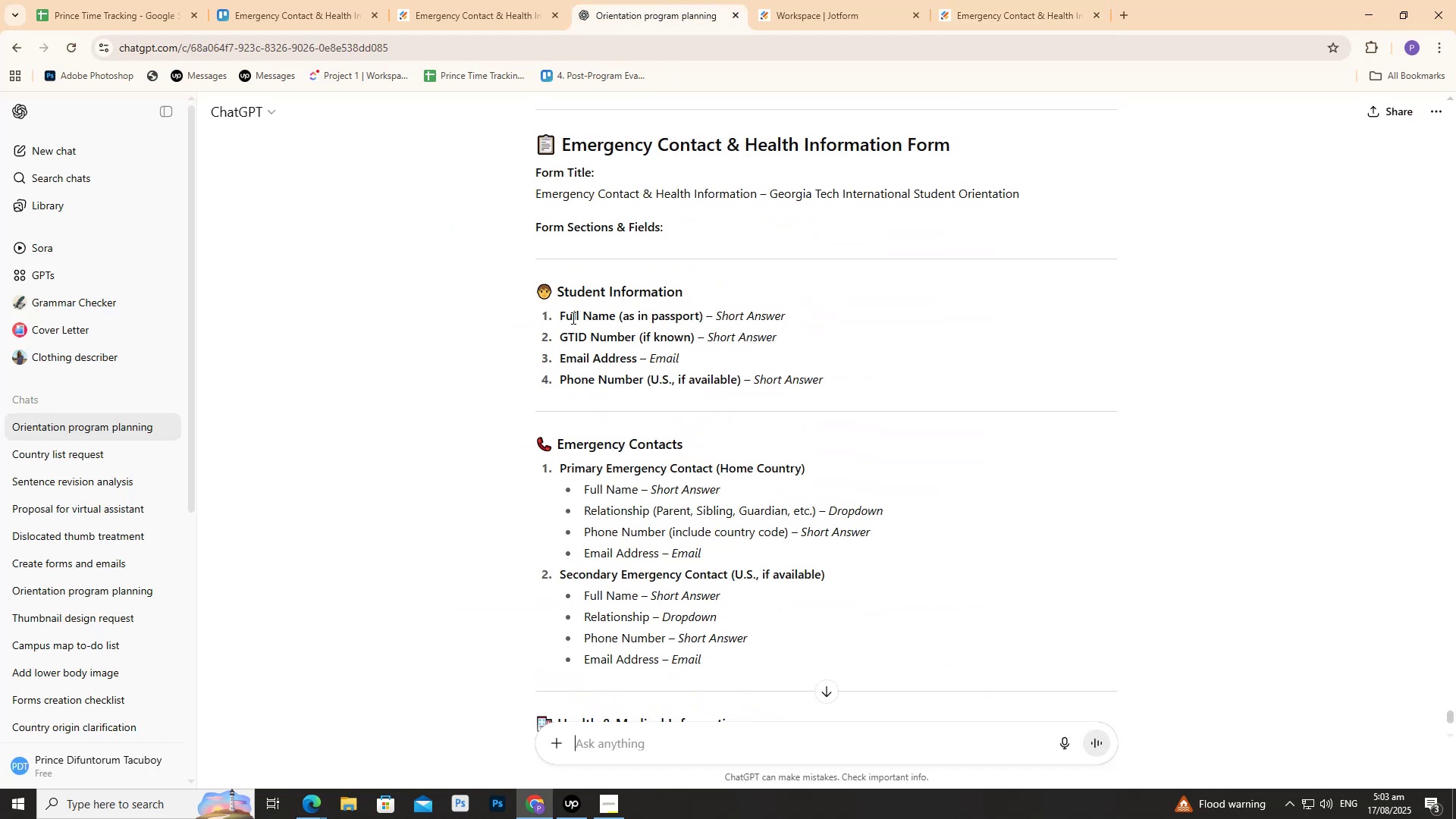 
left_click_drag(start_coordinate=[521, 294], to_coordinate=[694, 369])
 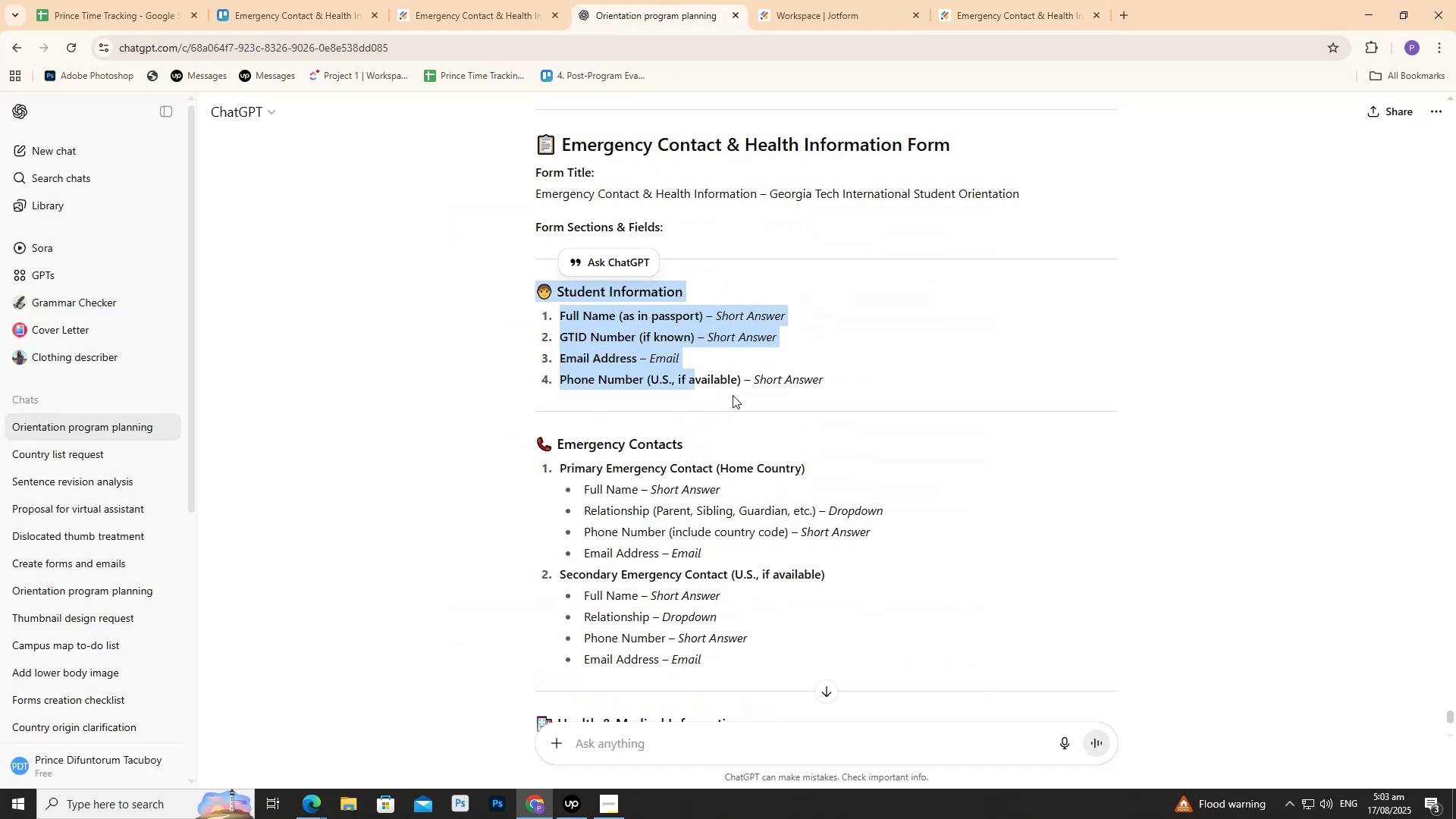 
scroll: coordinate [736, 397], scroll_direction: up, amount: 2.0
 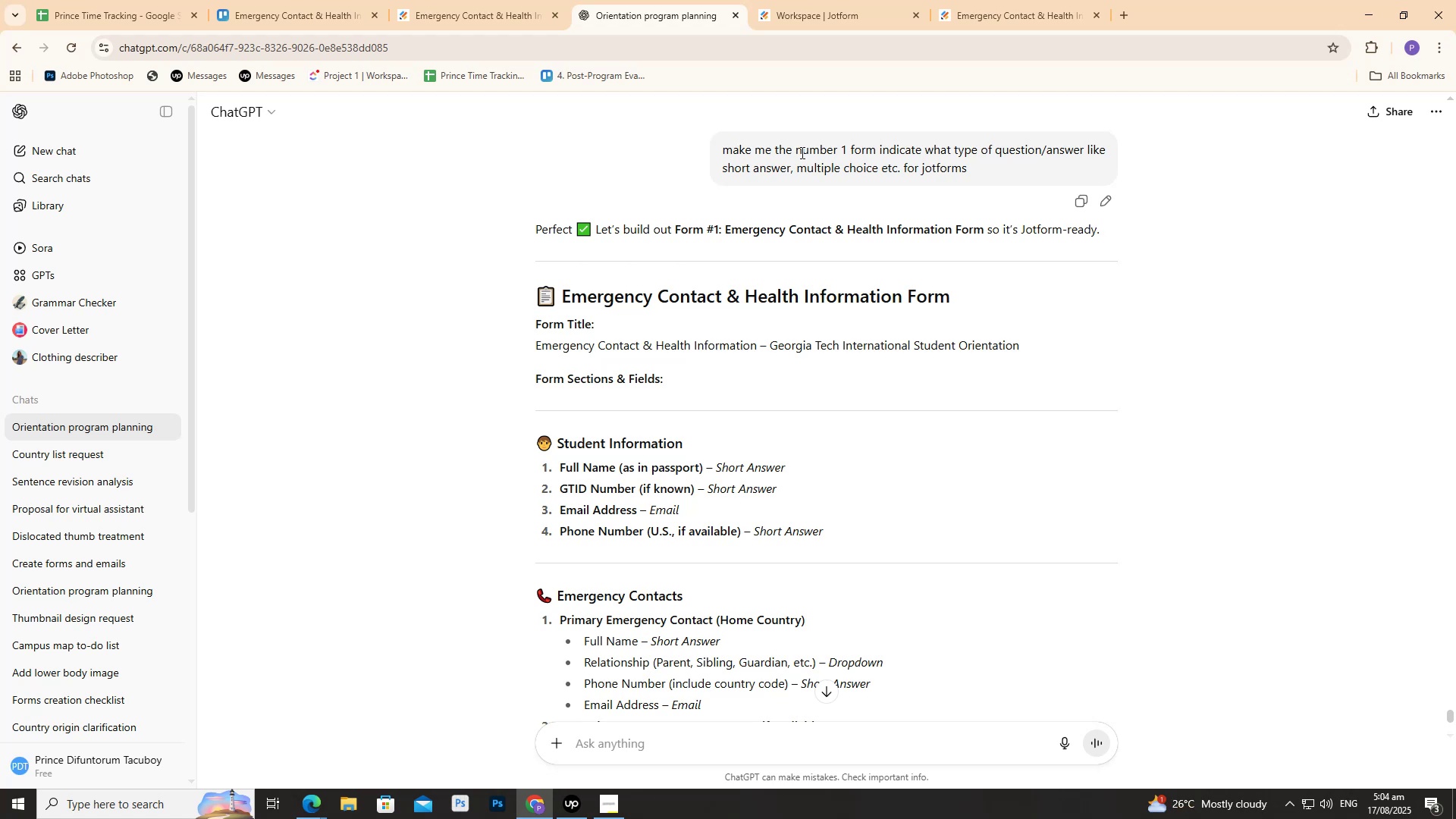 
wait(52.85)
 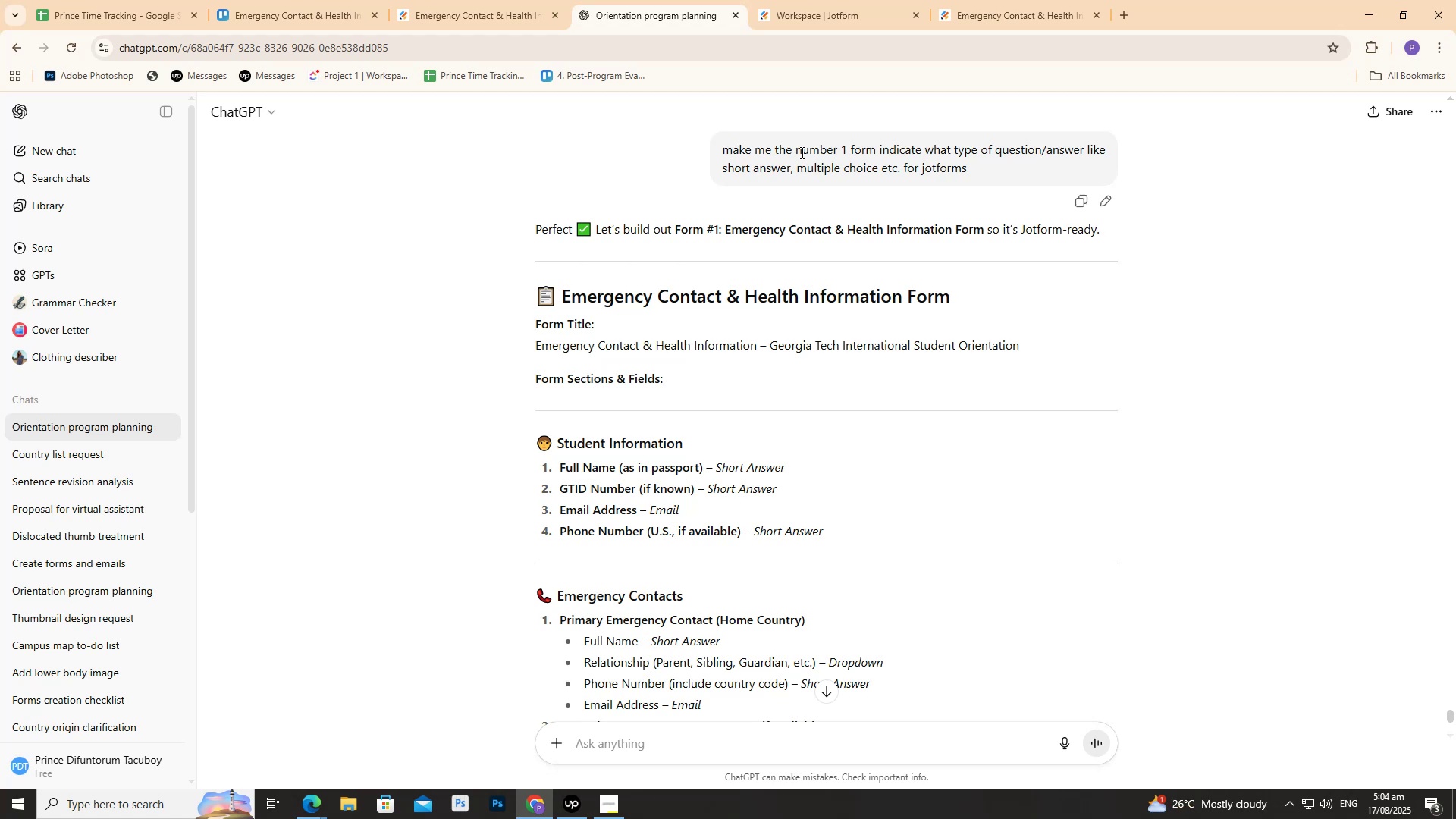 
scroll: coordinate [785, 312], scroll_direction: down, amount: 5.0
 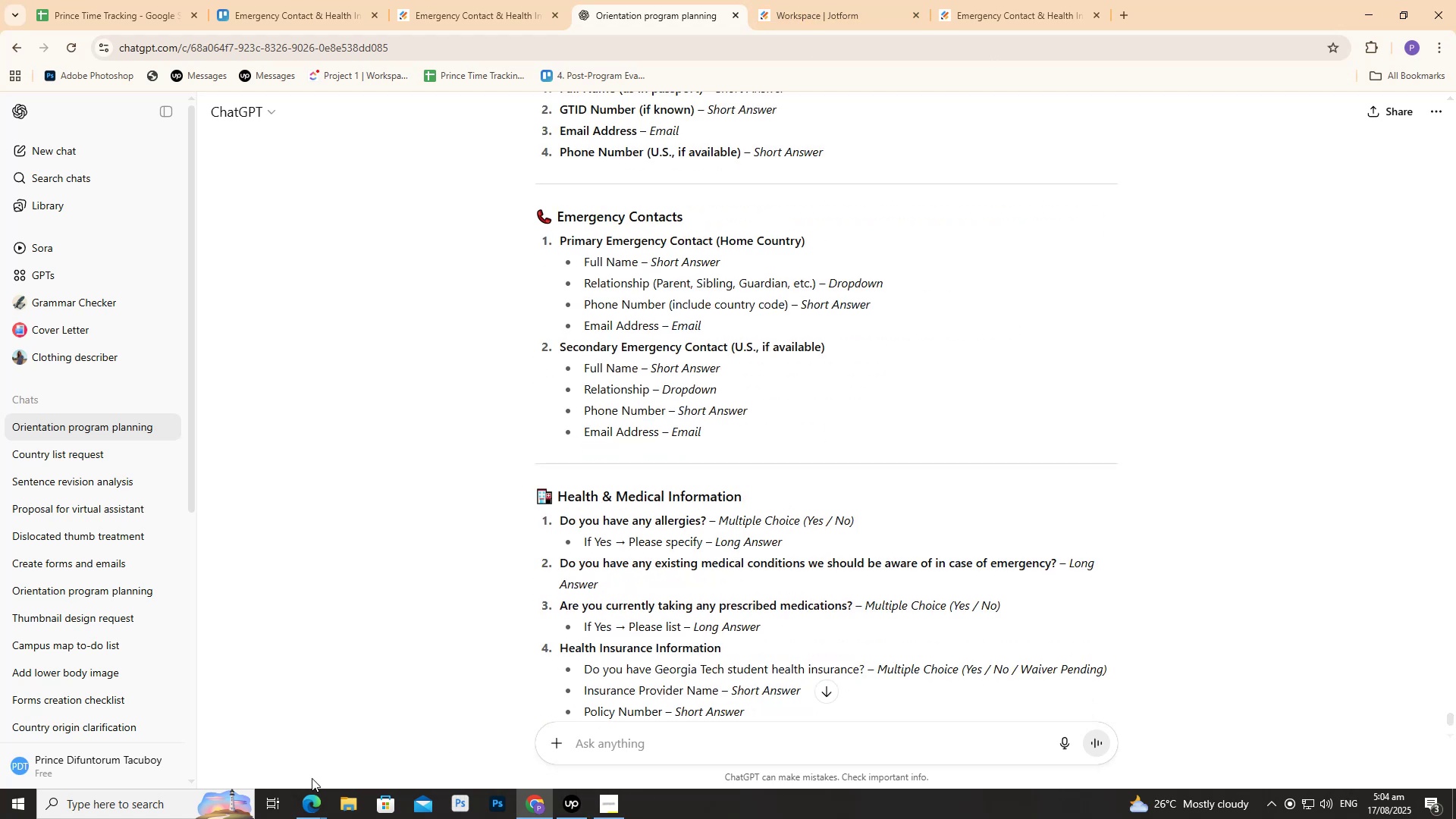 
left_click([319, 808])
 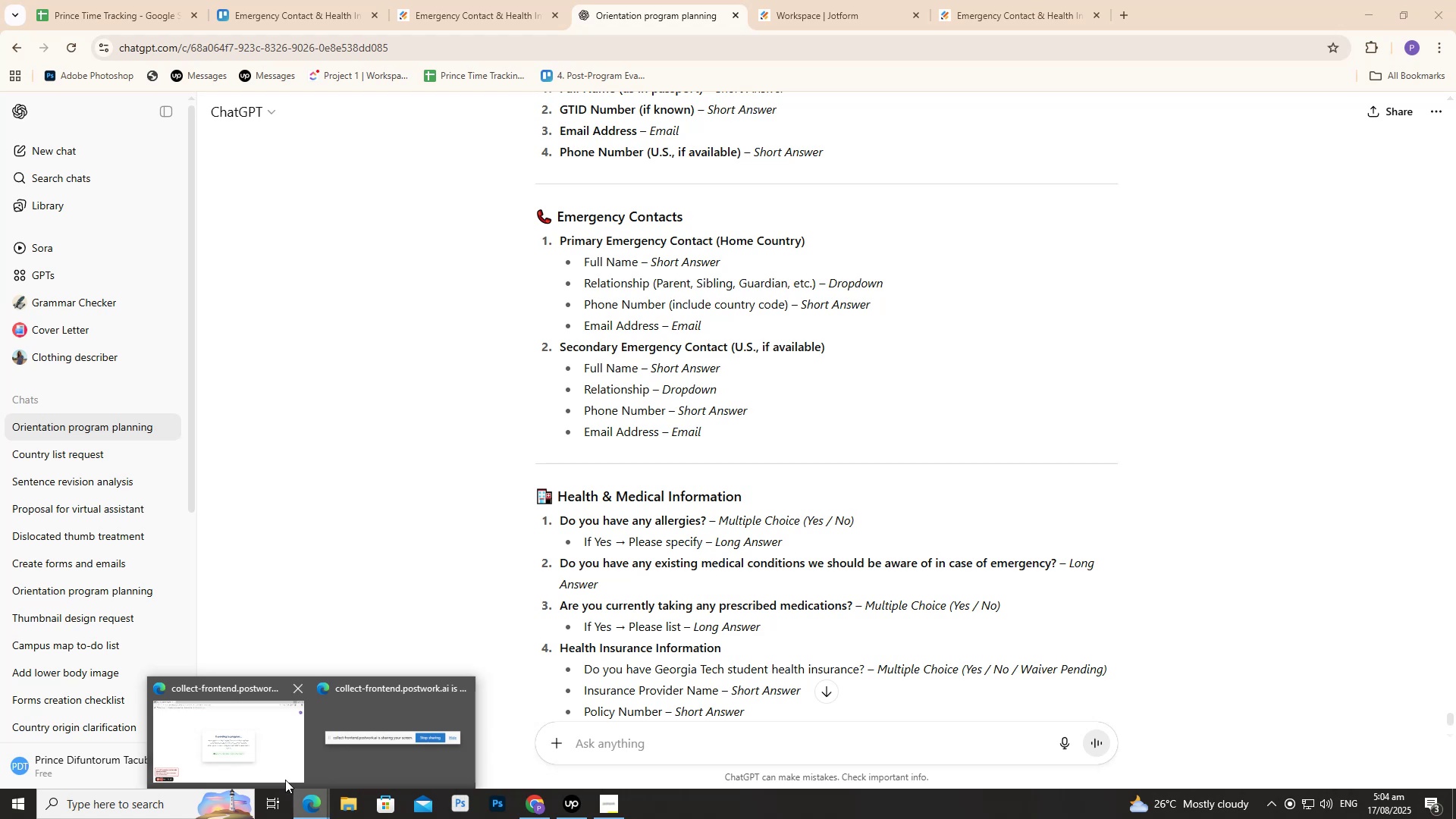 
left_click([278, 768])
 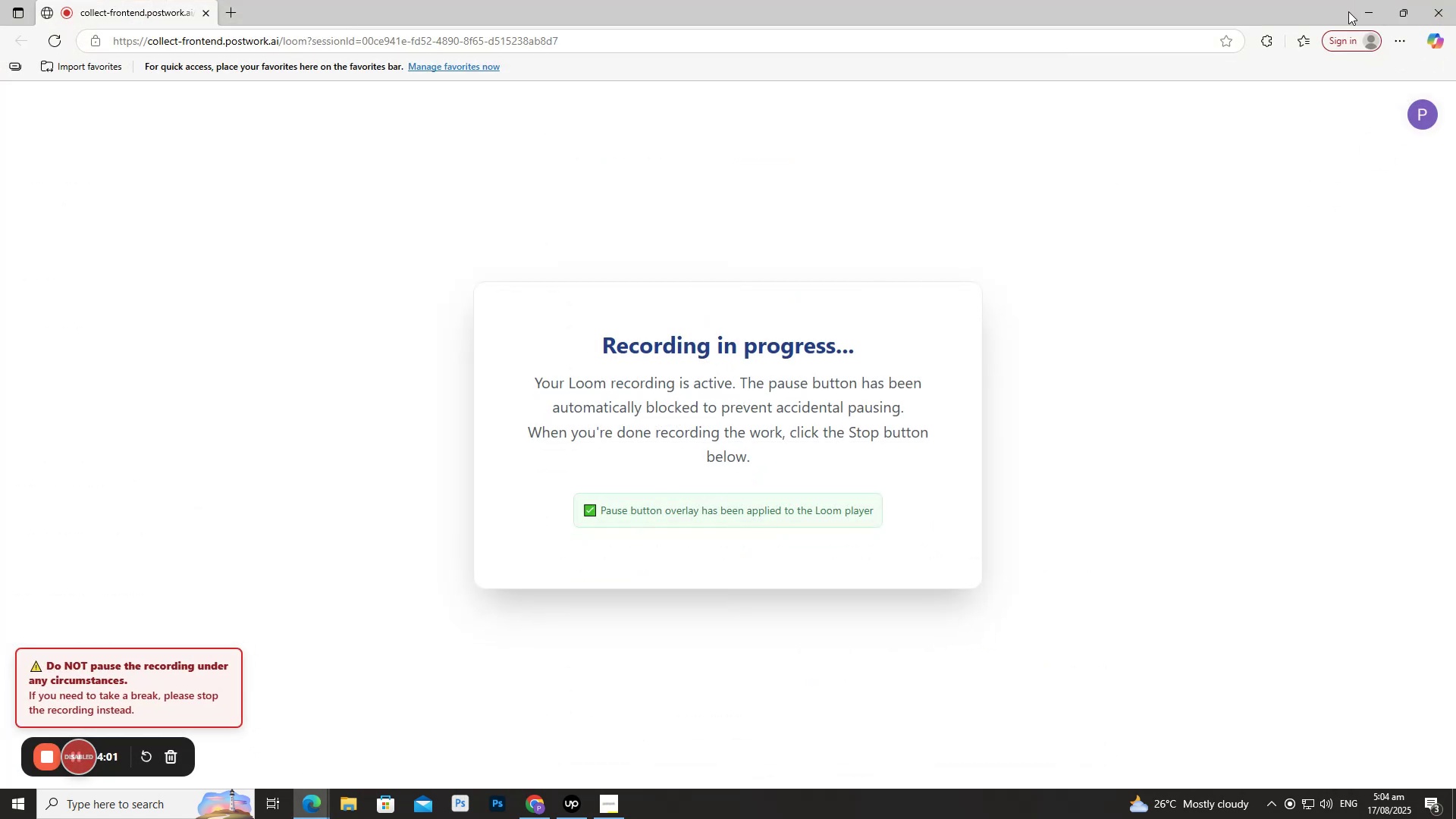 
left_click([1361, 11])
 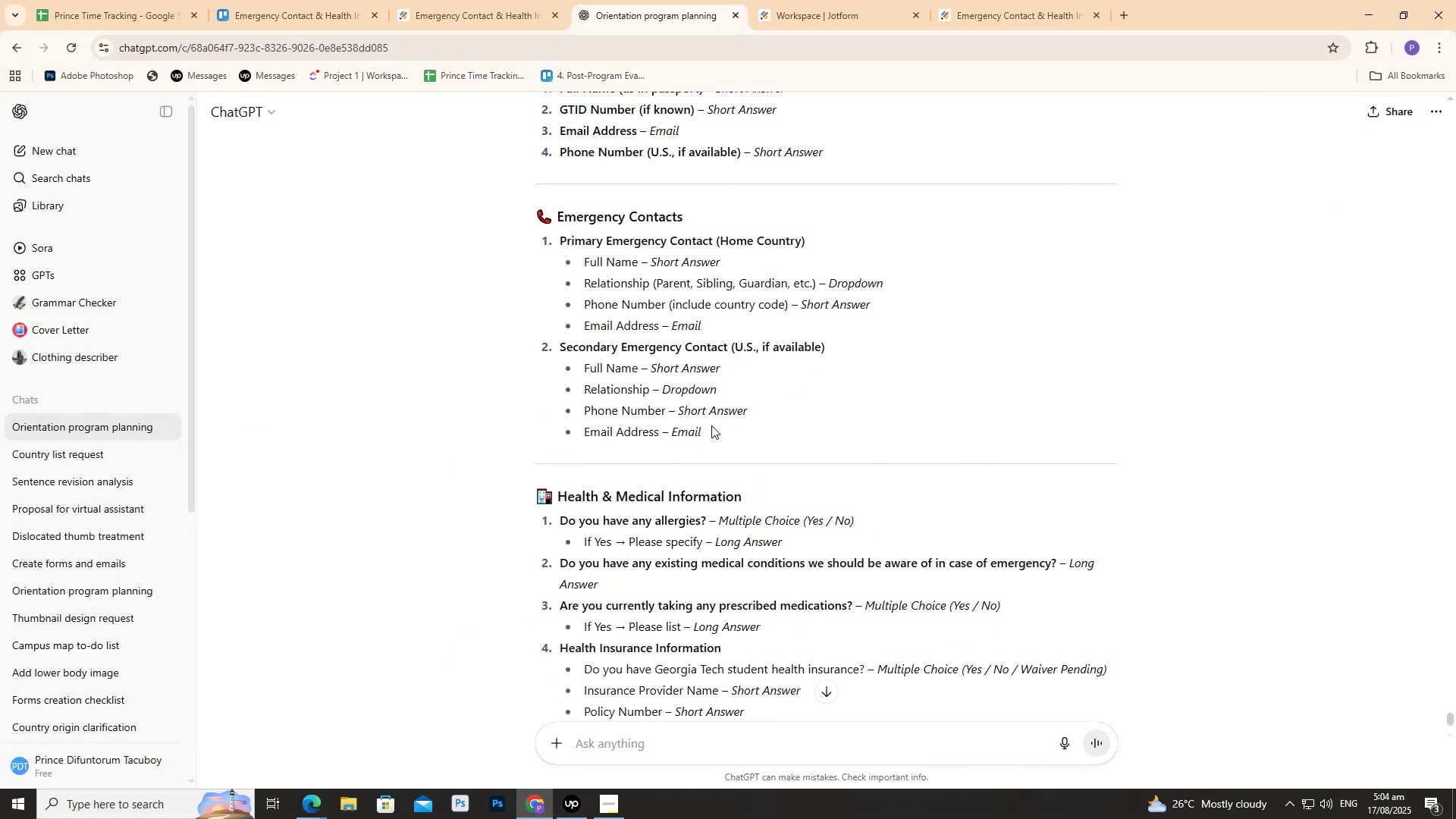 
scroll: coordinate [713, 426], scroll_direction: down, amount: 15.0
 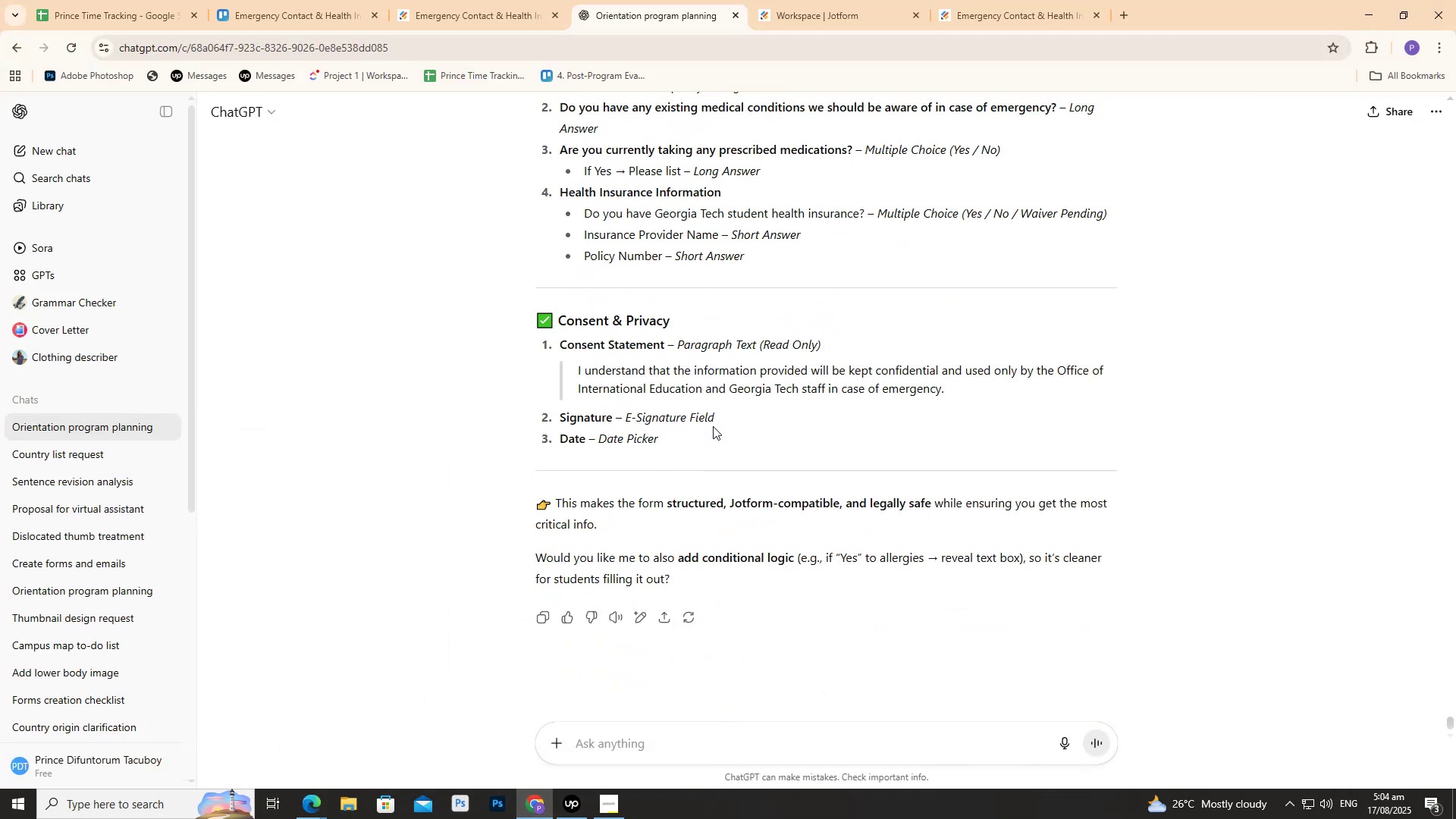 
scroll: coordinate [713, 426], scroll_direction: up, amount: 2.0
 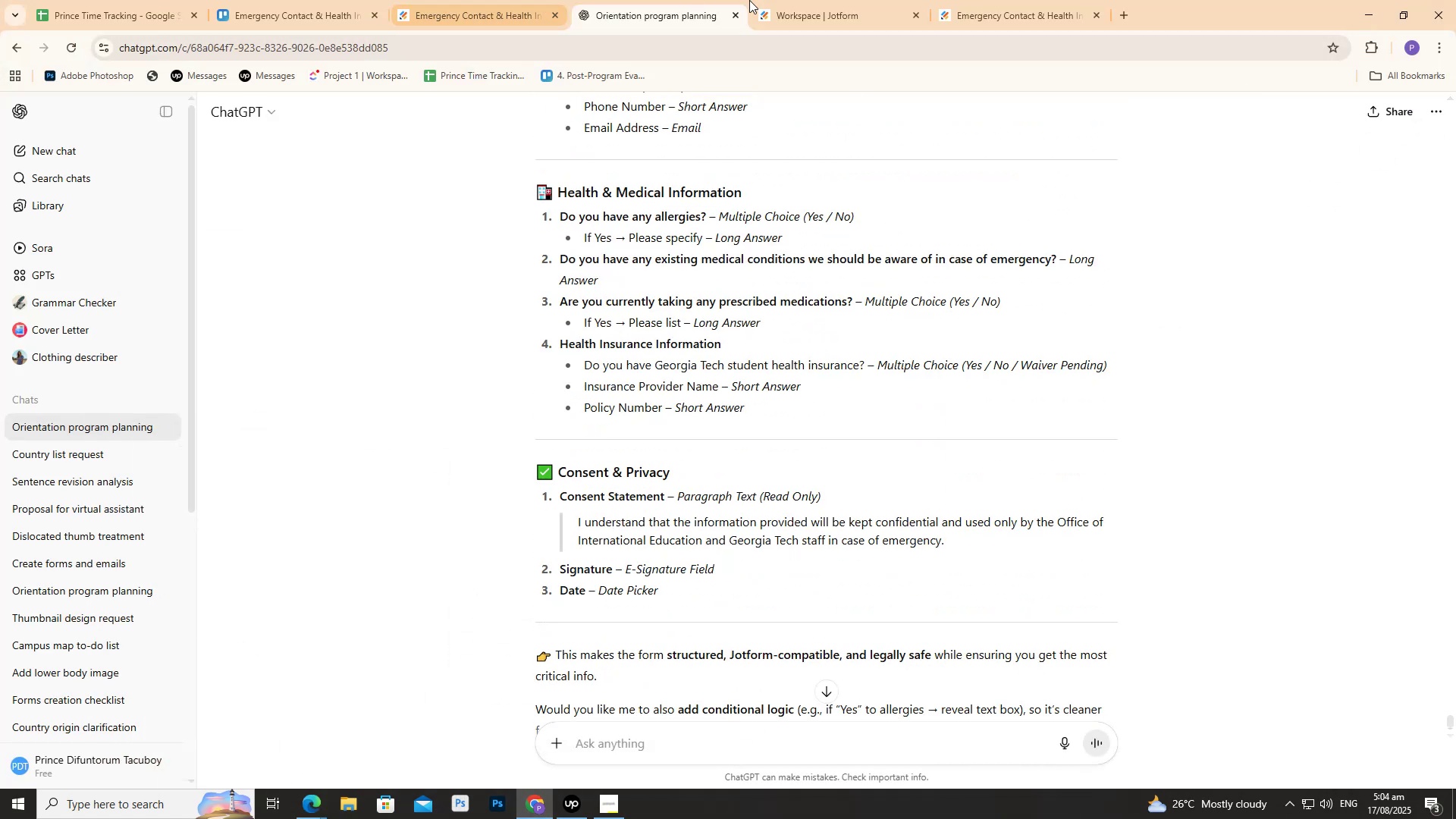 
left_click([802, 0])
 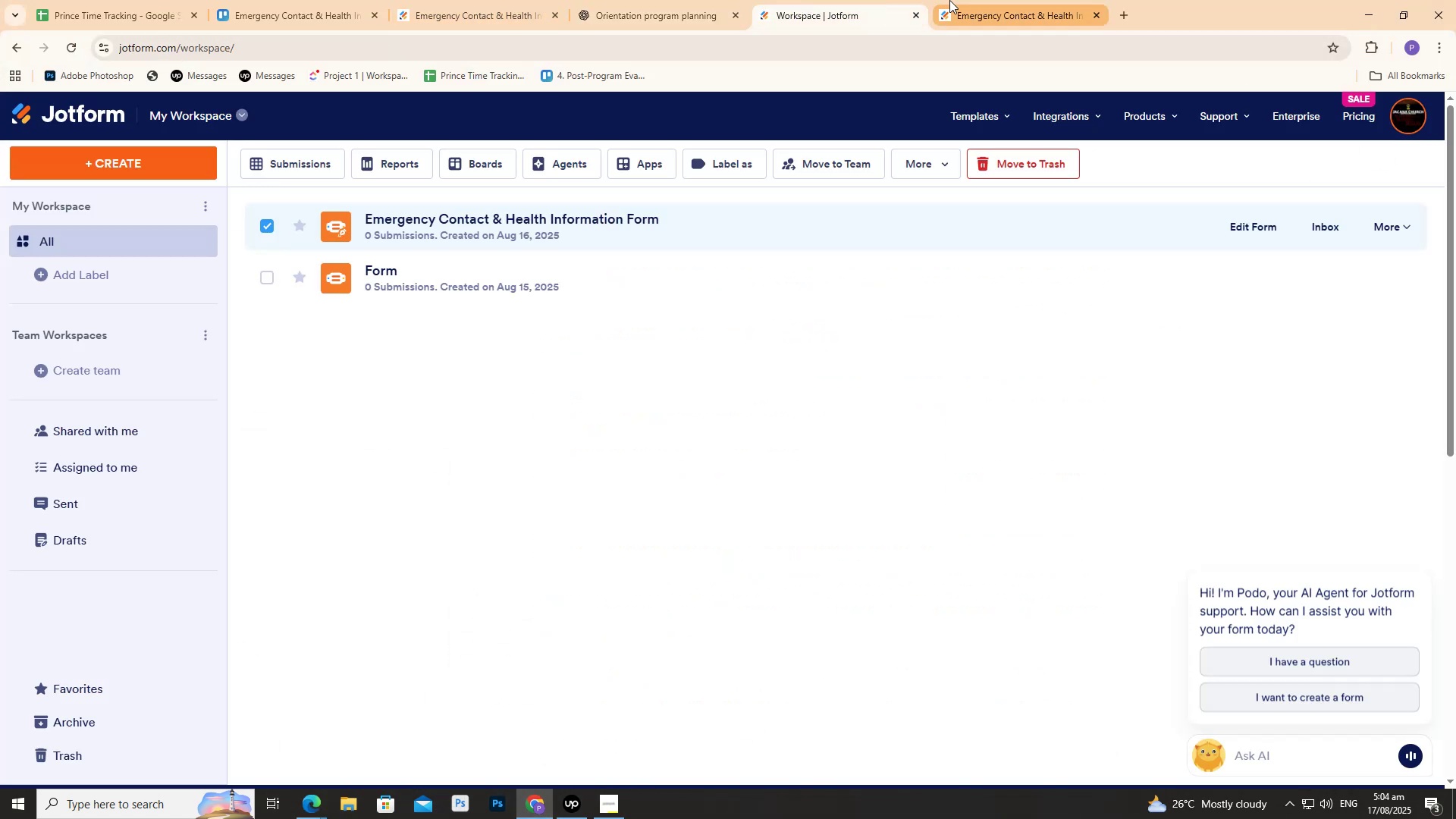 
left_click([950, 0])
 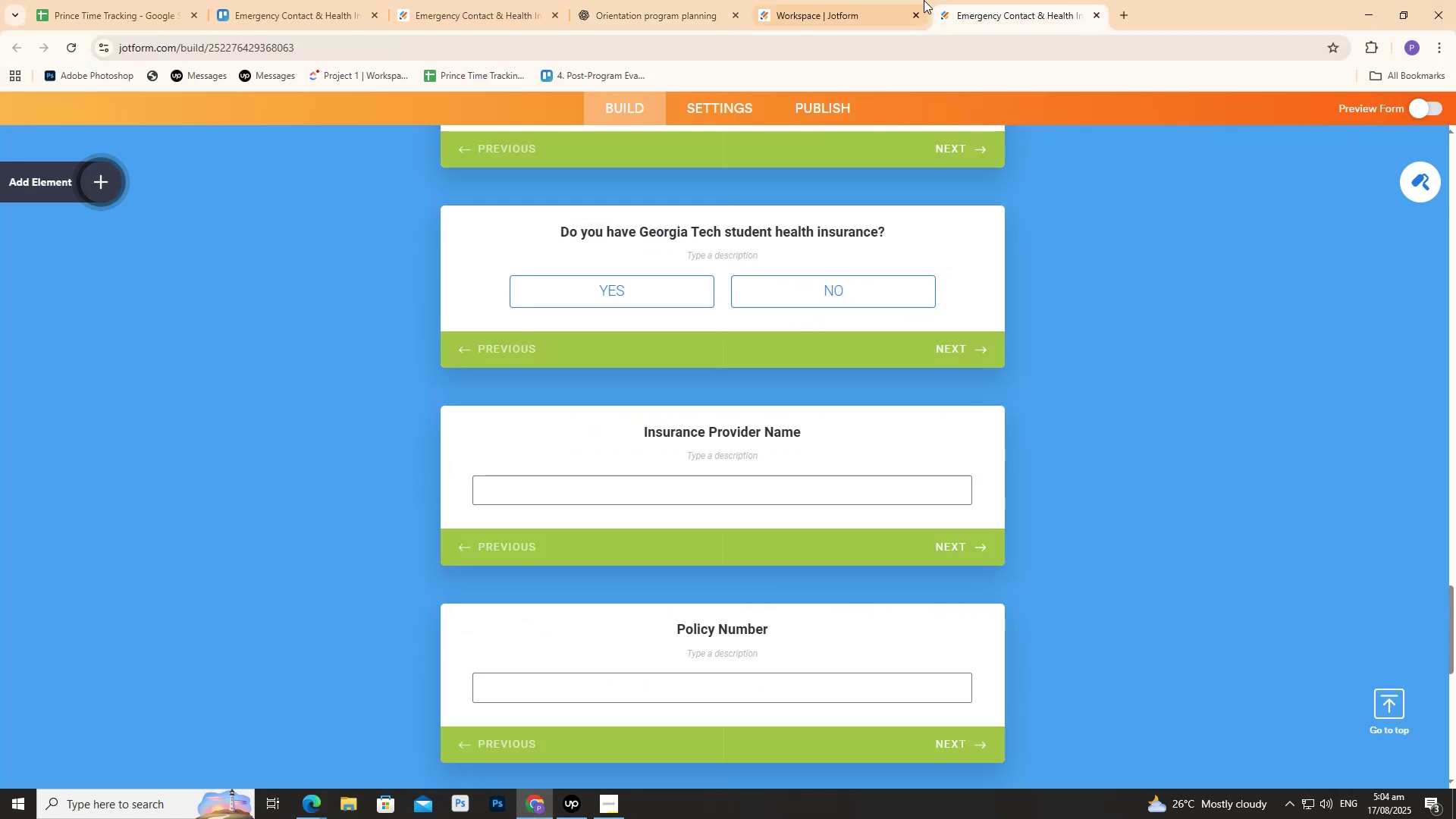 
scroll: coordinate [761, 287], scroll_direction: down, amount: 11.0
 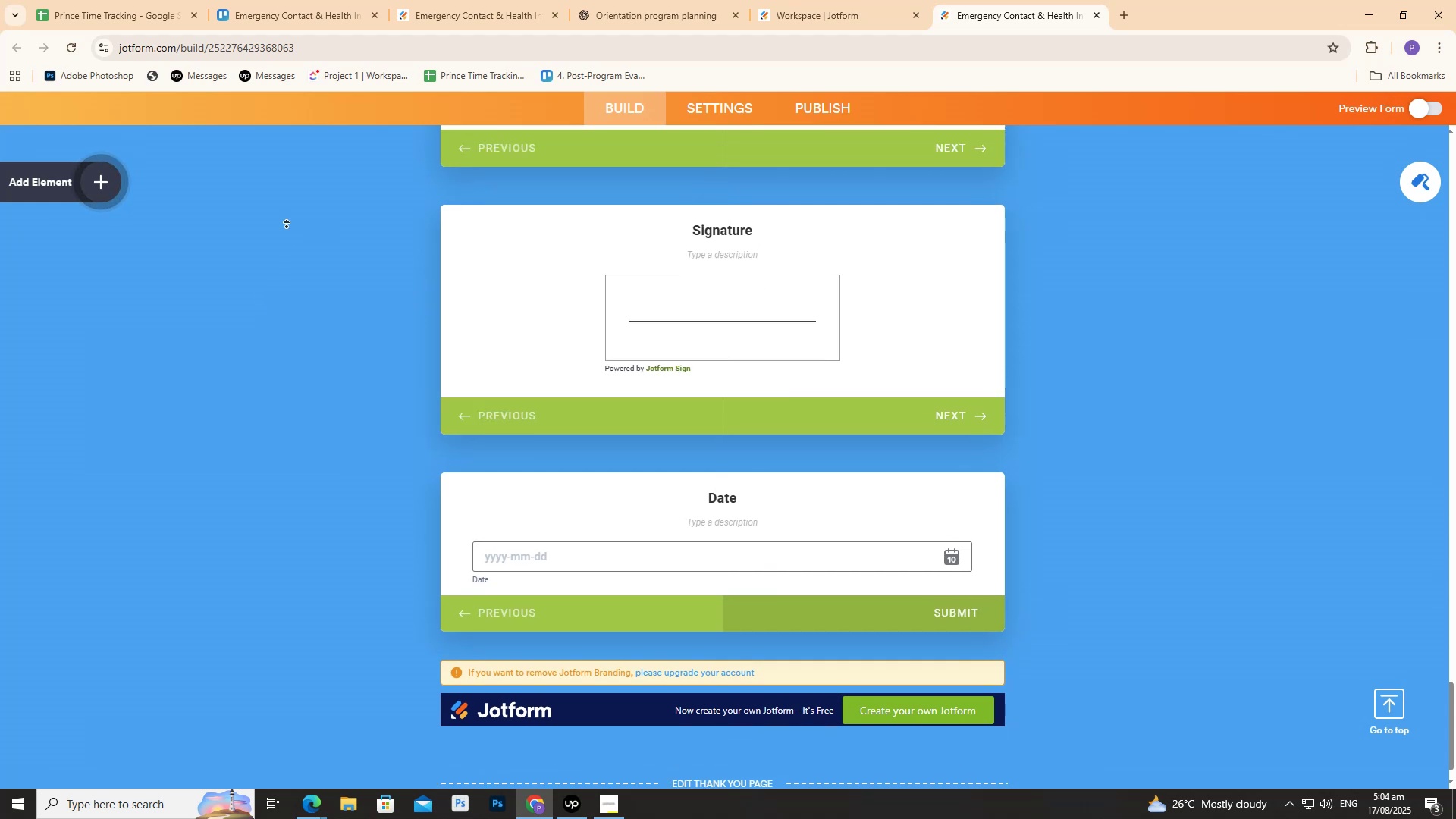 
wait(6.39)
 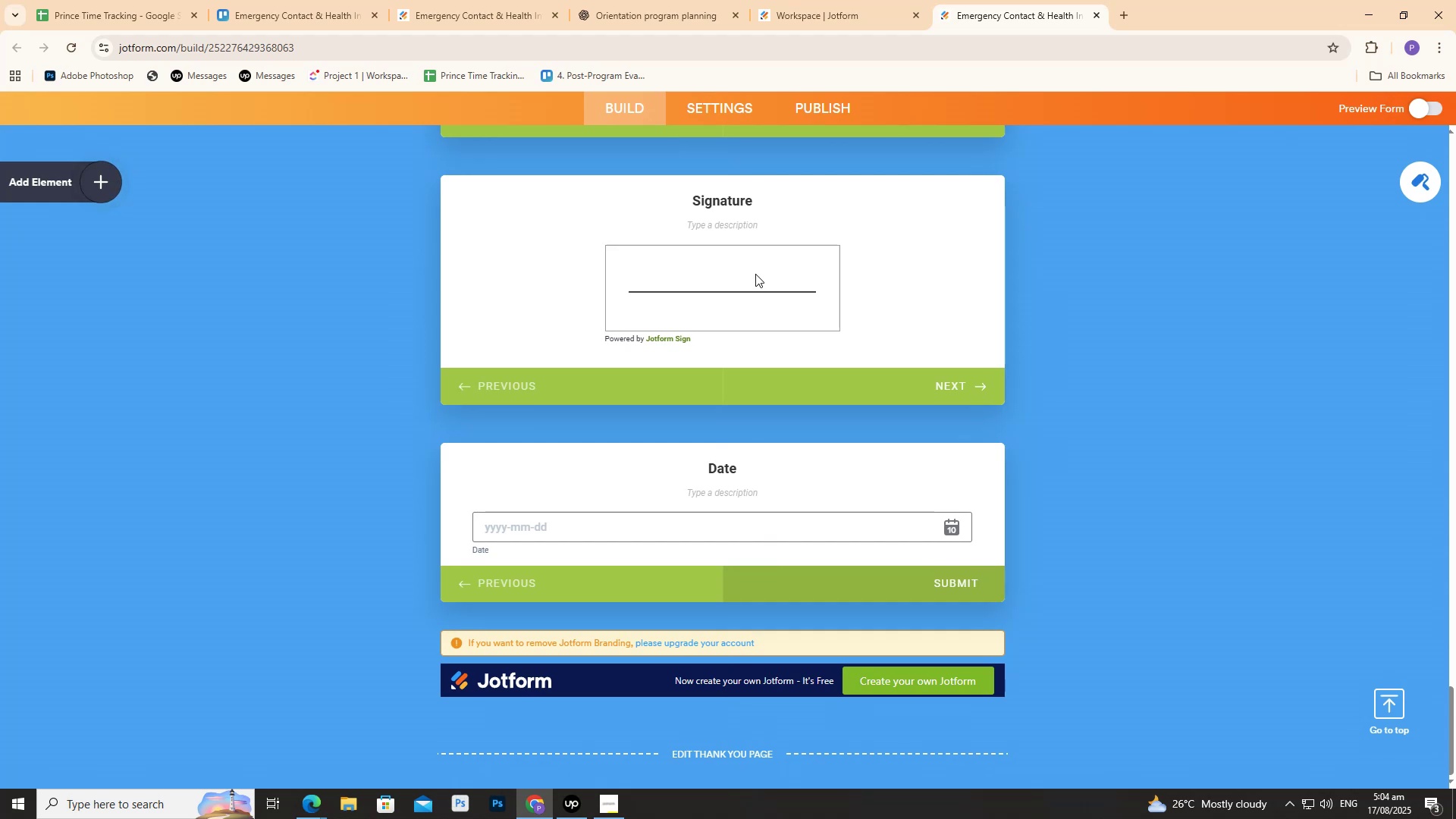 
middle_click([278, 236])
 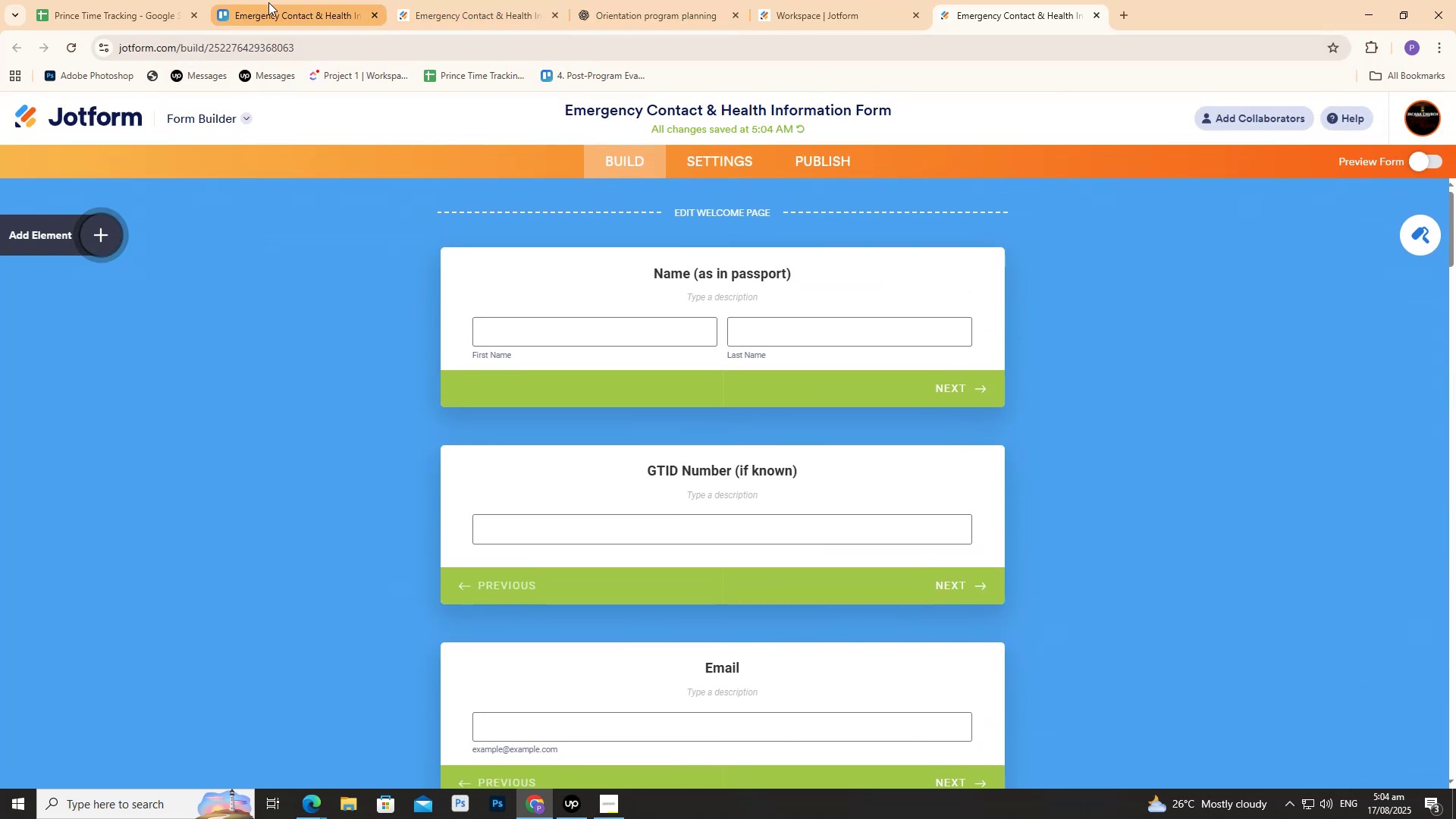 
left_click([459, 0])
 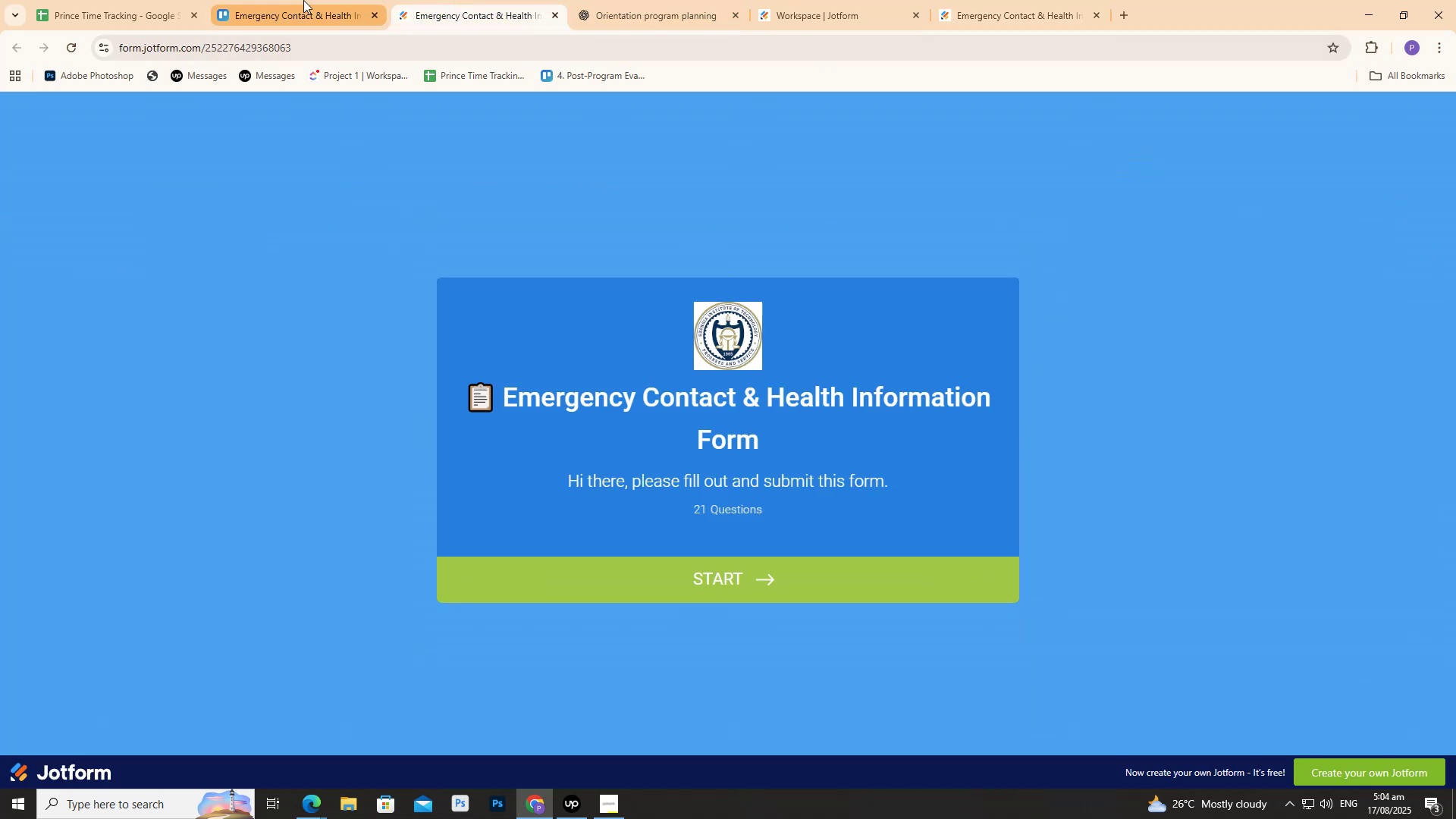 
left_click([304, 0])
 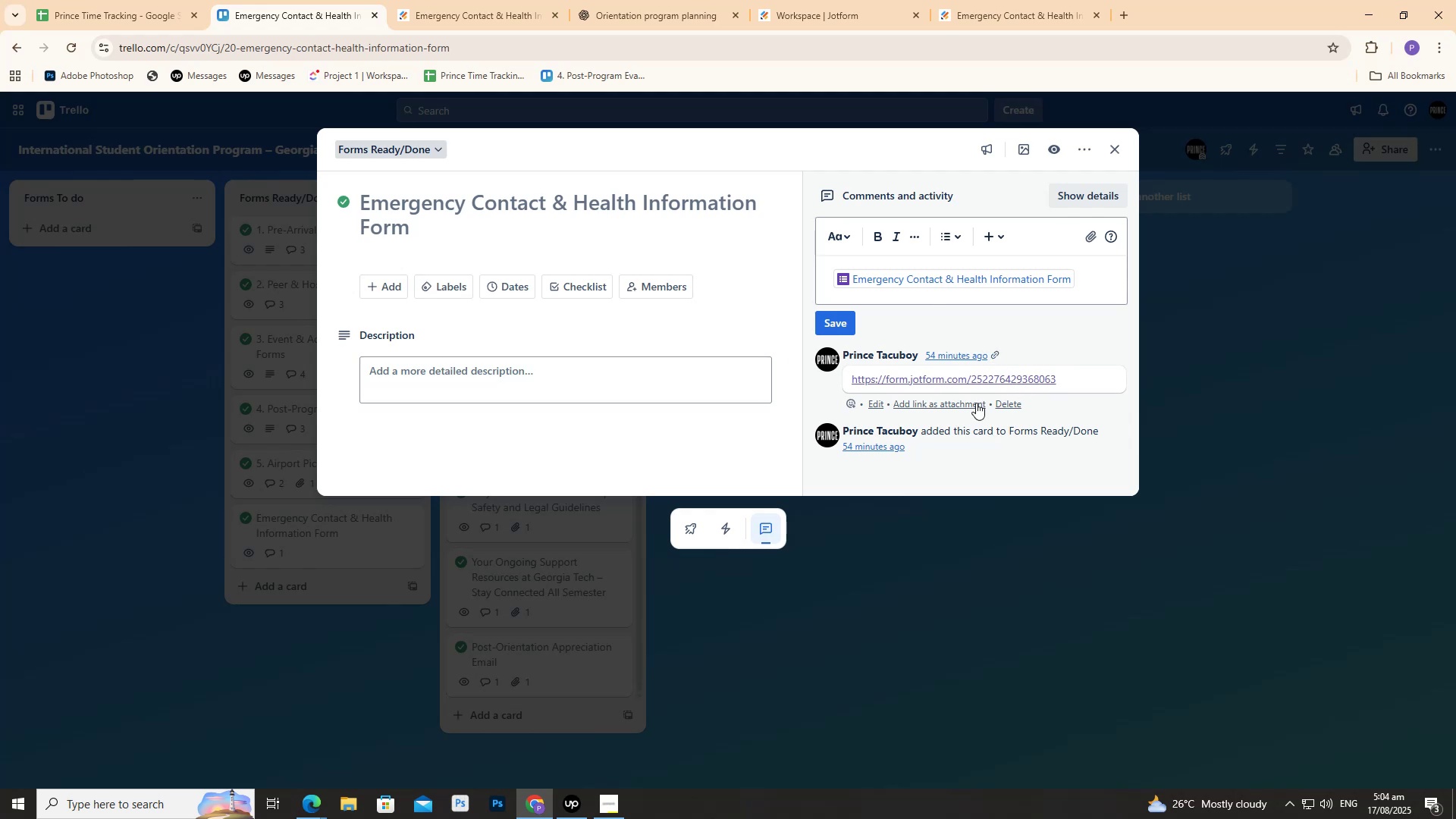 
left_click([871, 401])
 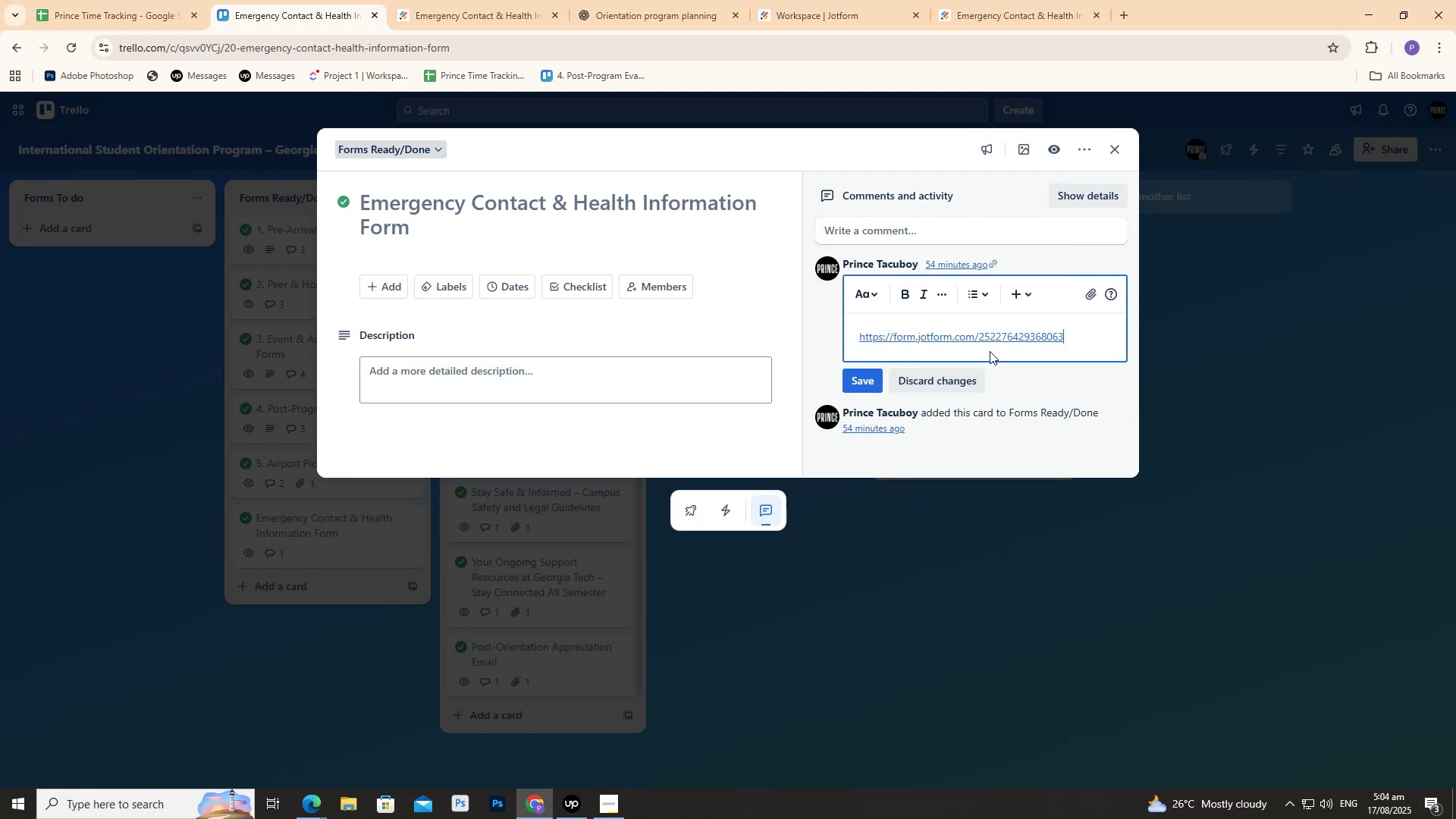 
left_click([990, 350])
 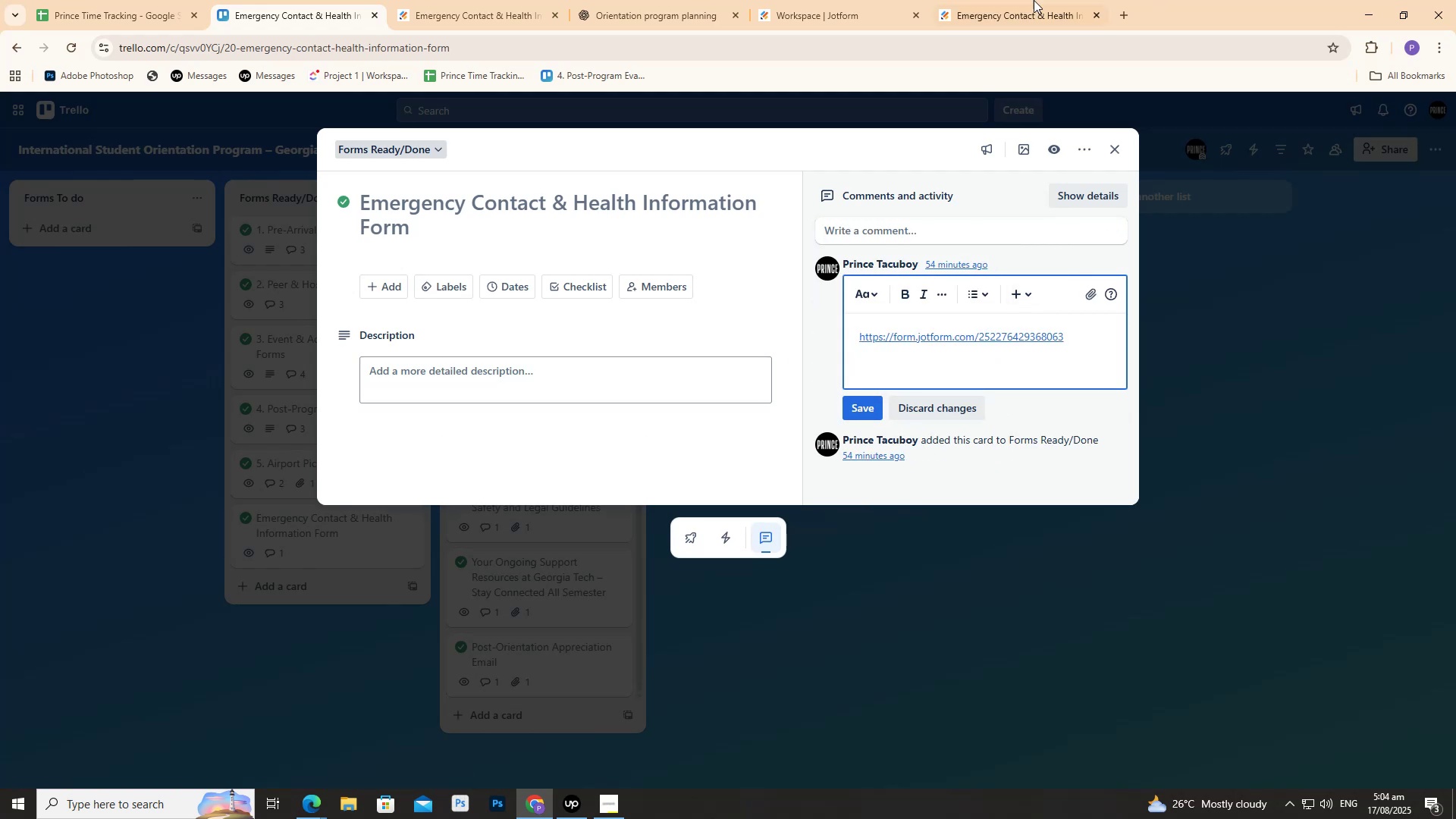 
left_click([977, 0])
 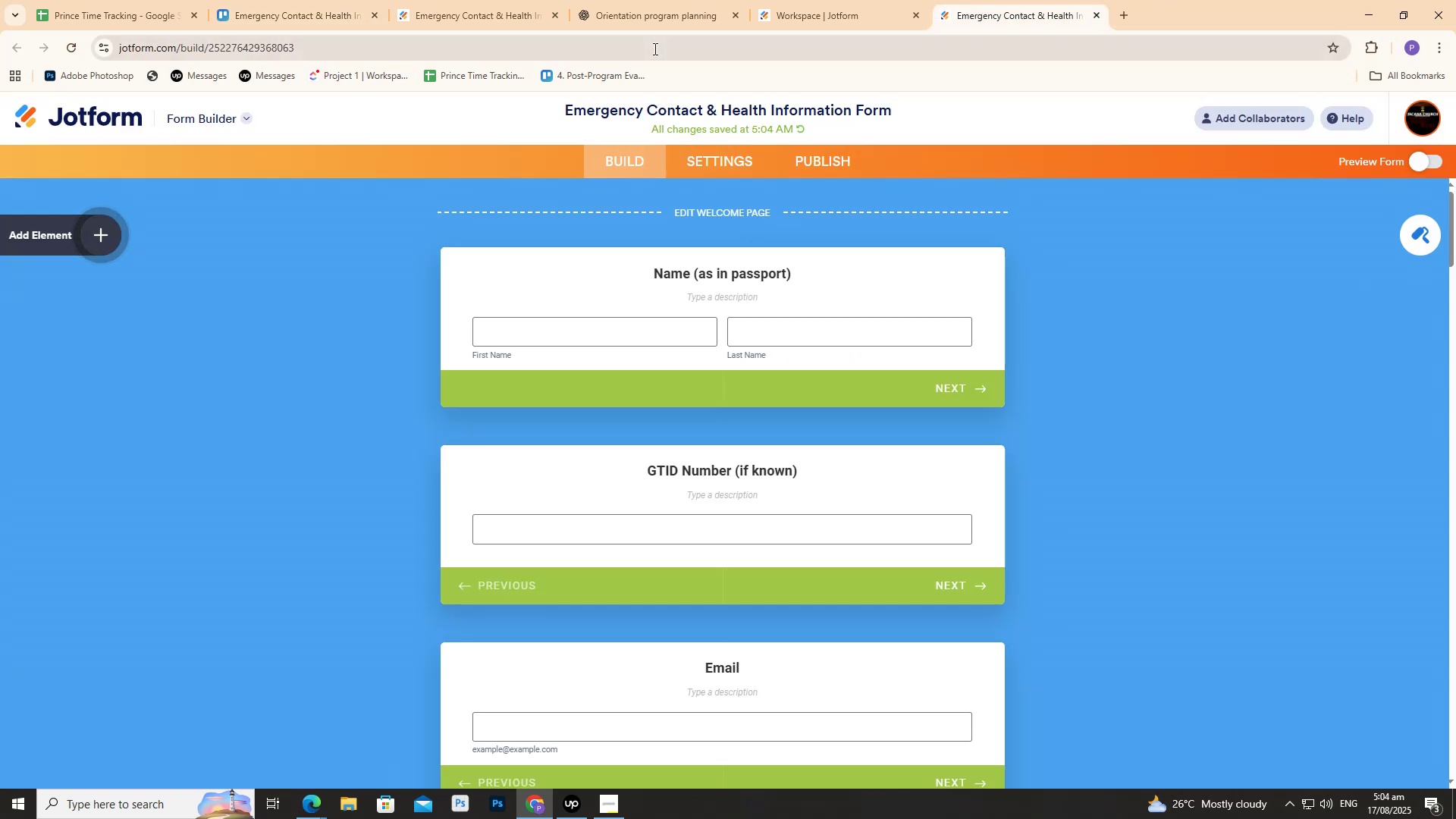 
double_click([653, 48])
 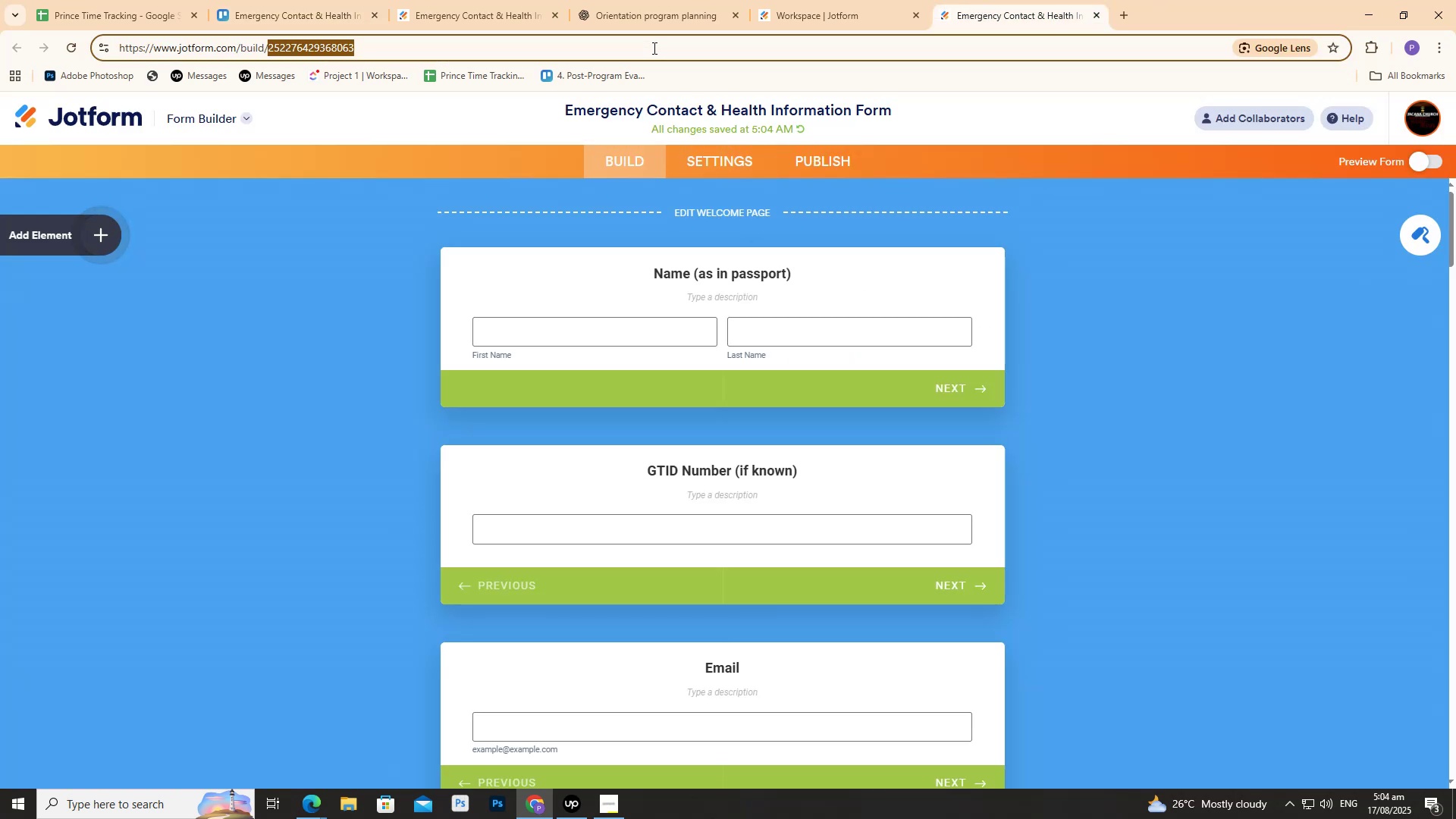 
key(Control+A)
 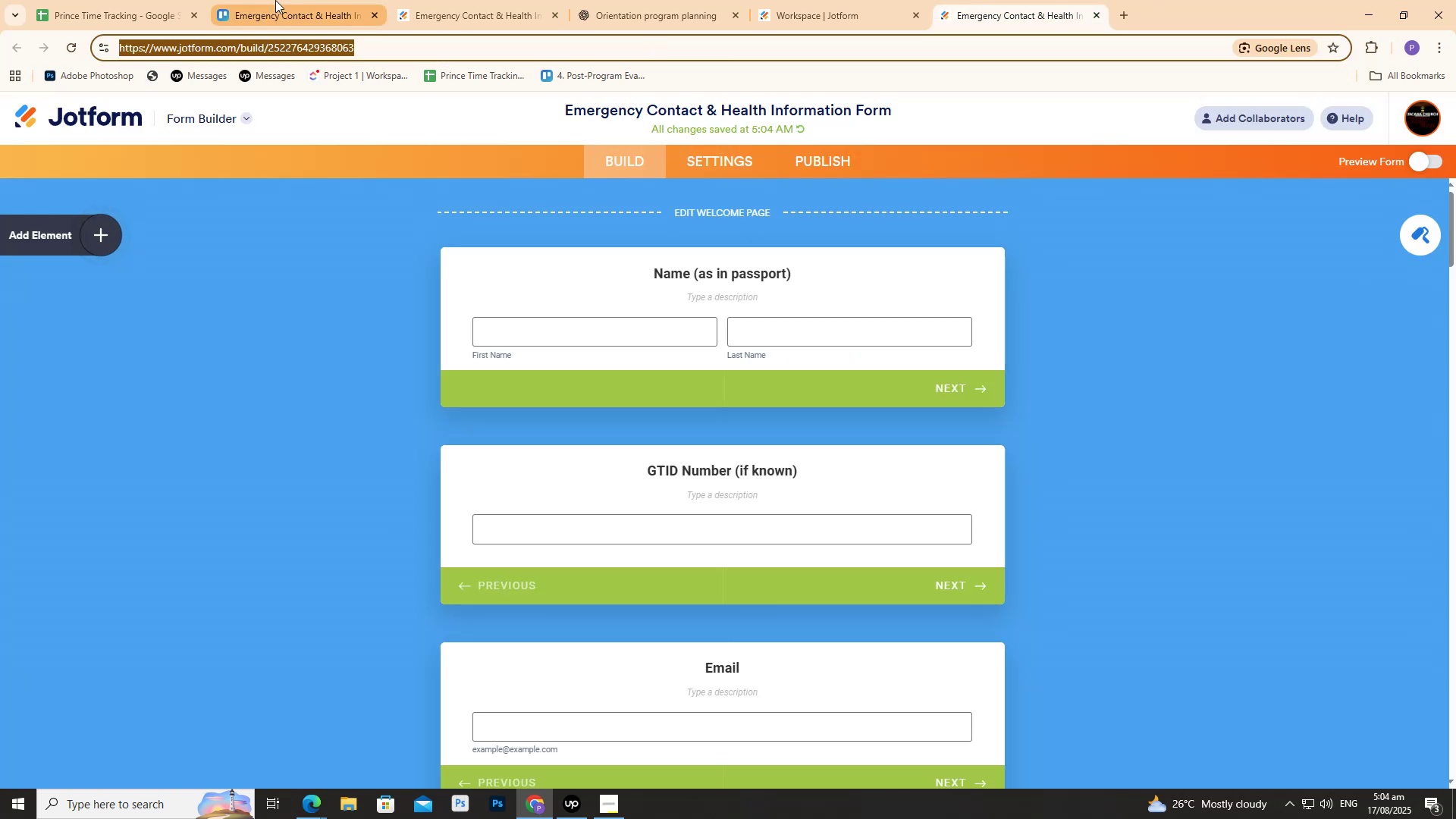 
key(Control+C)
 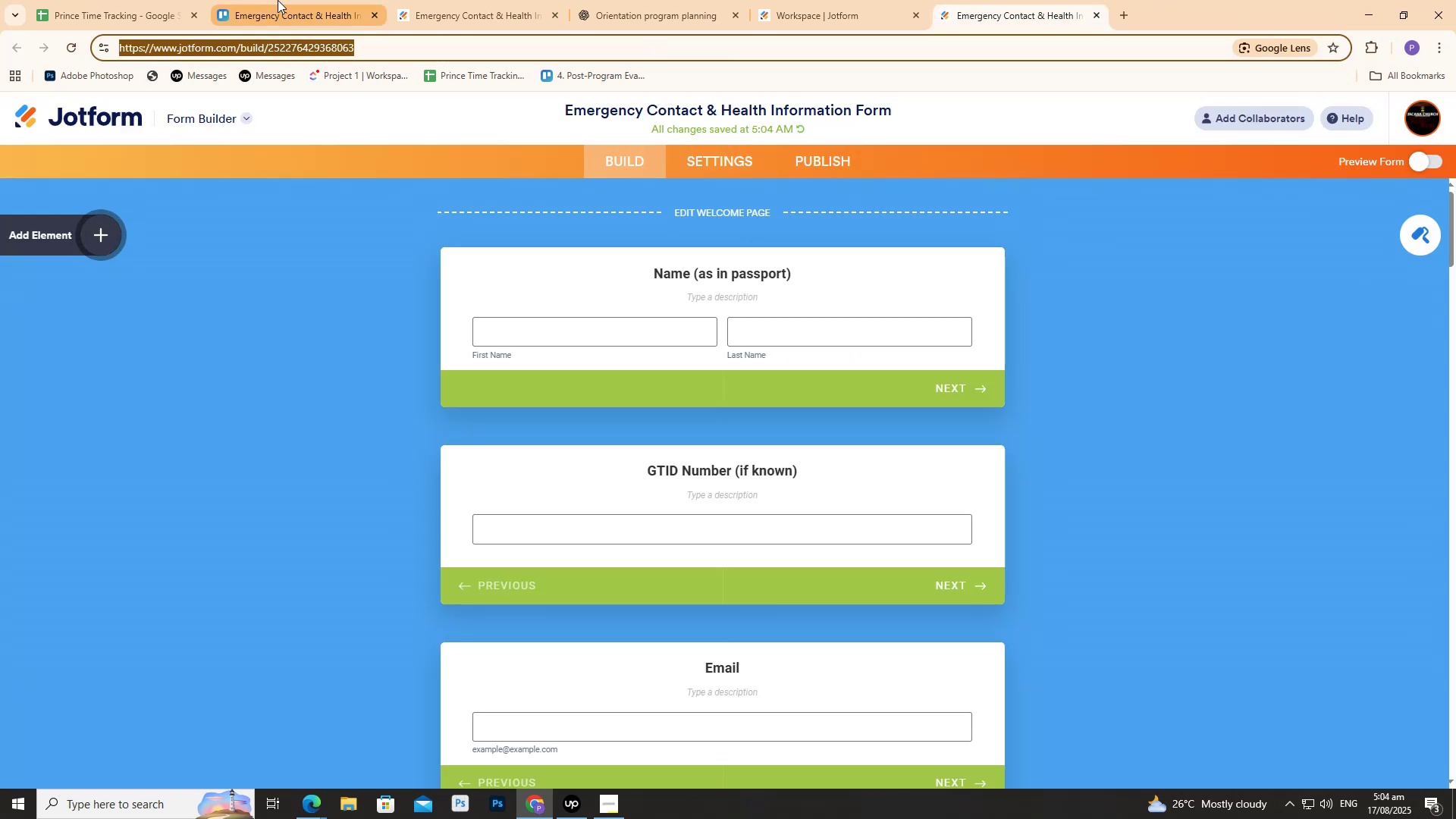 
left_click([278, 0])
 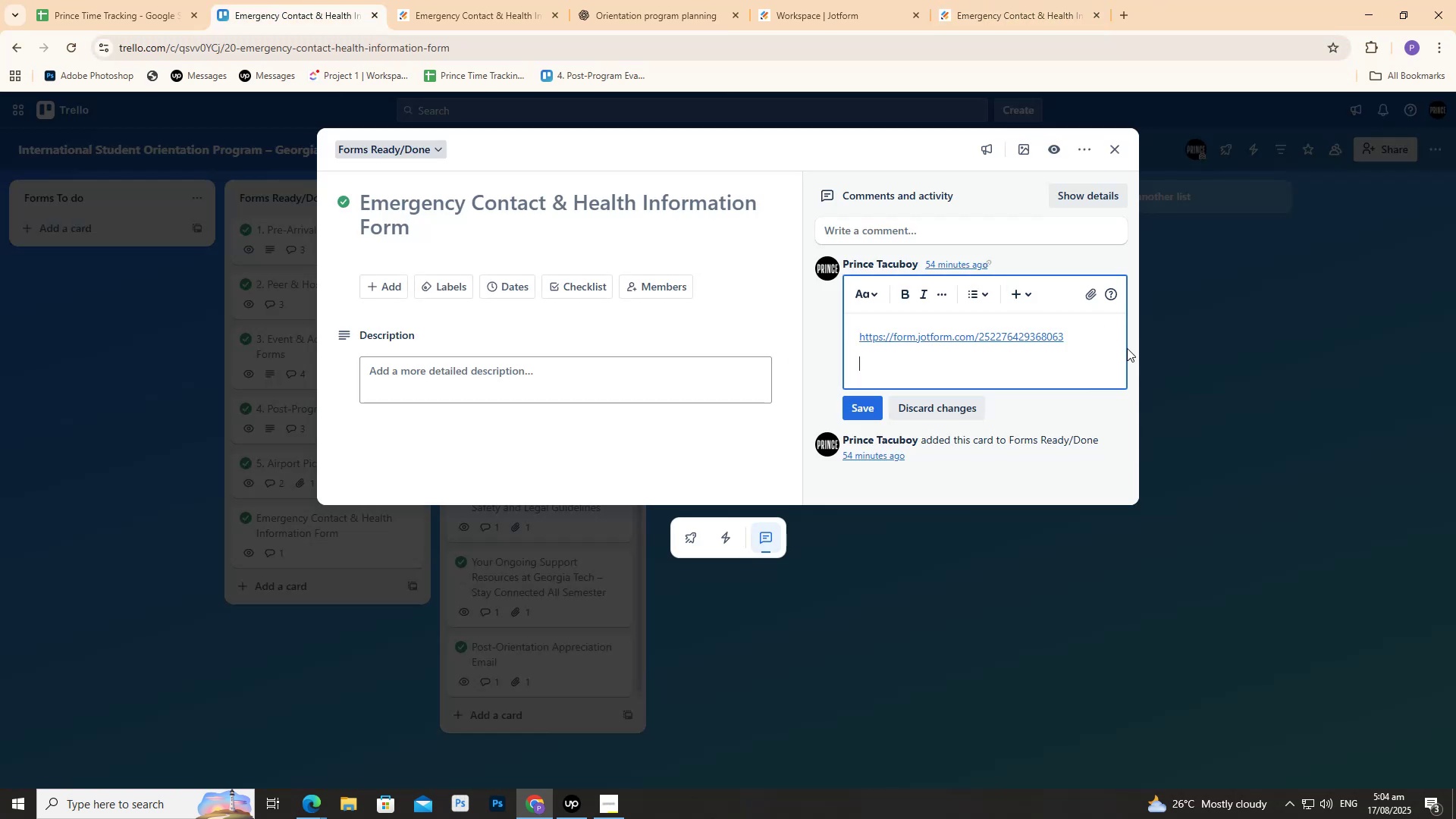 
key(Control+A)
 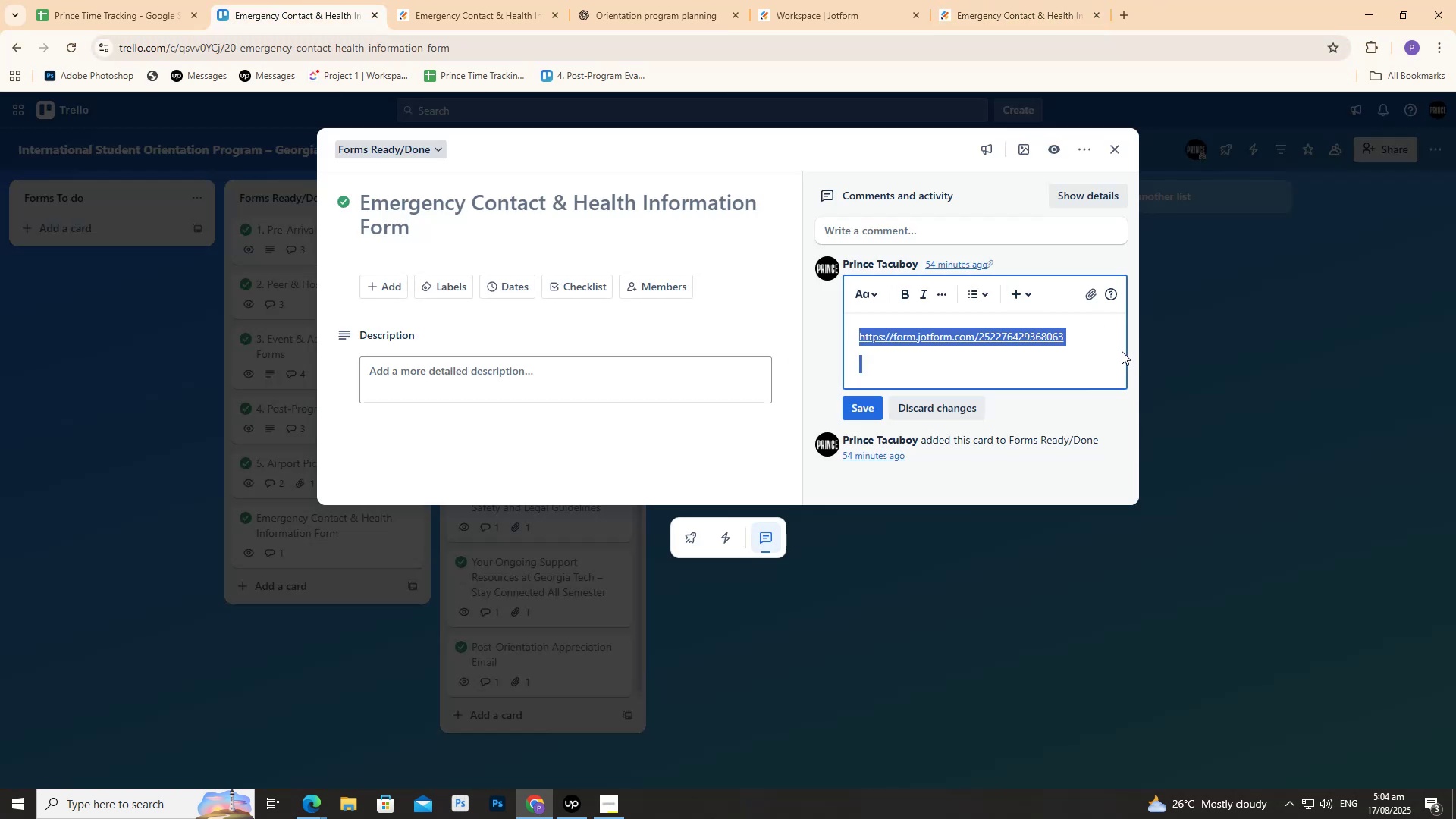 
key(Control+V)
 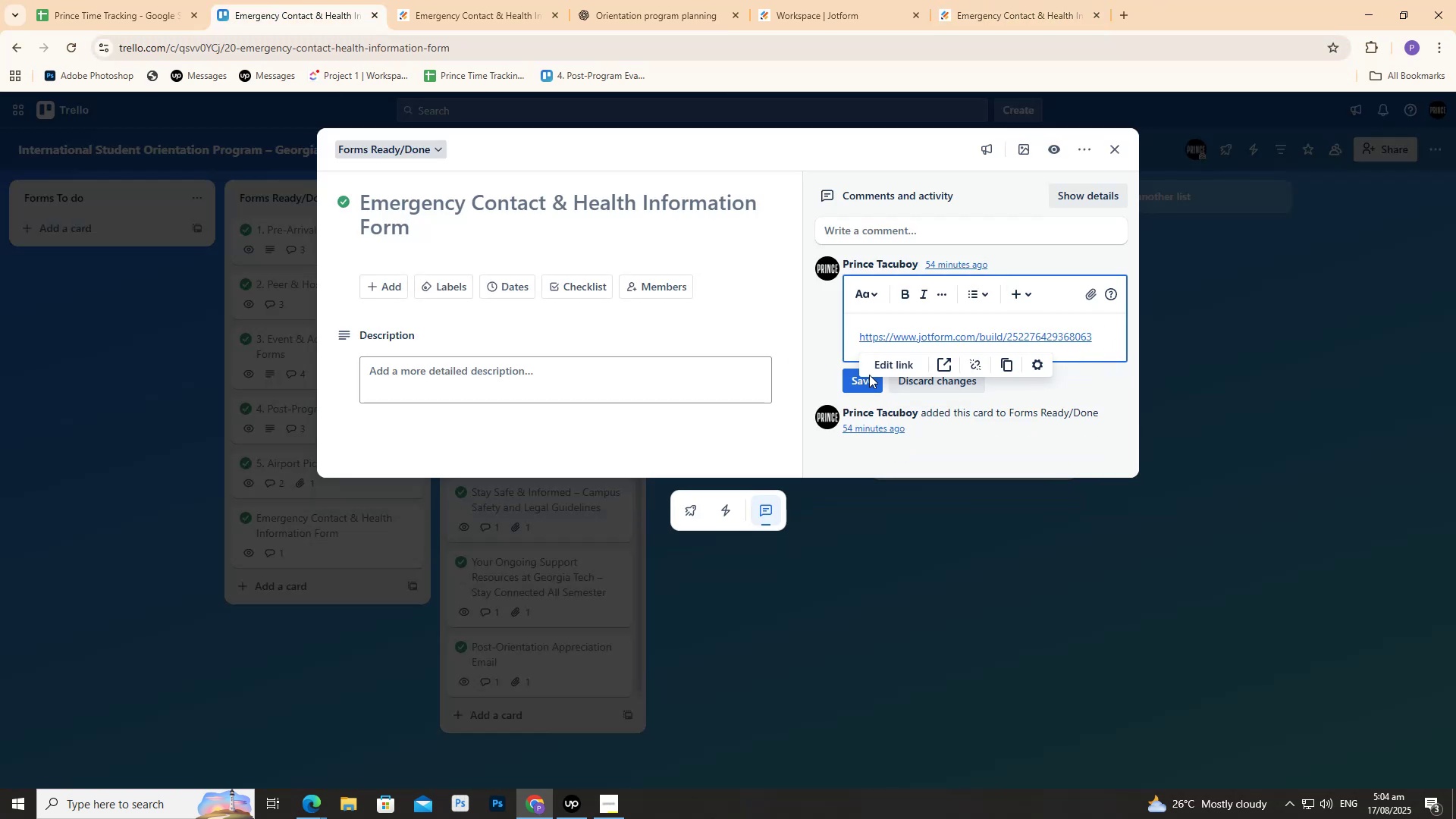 
left_click([868, 387])
 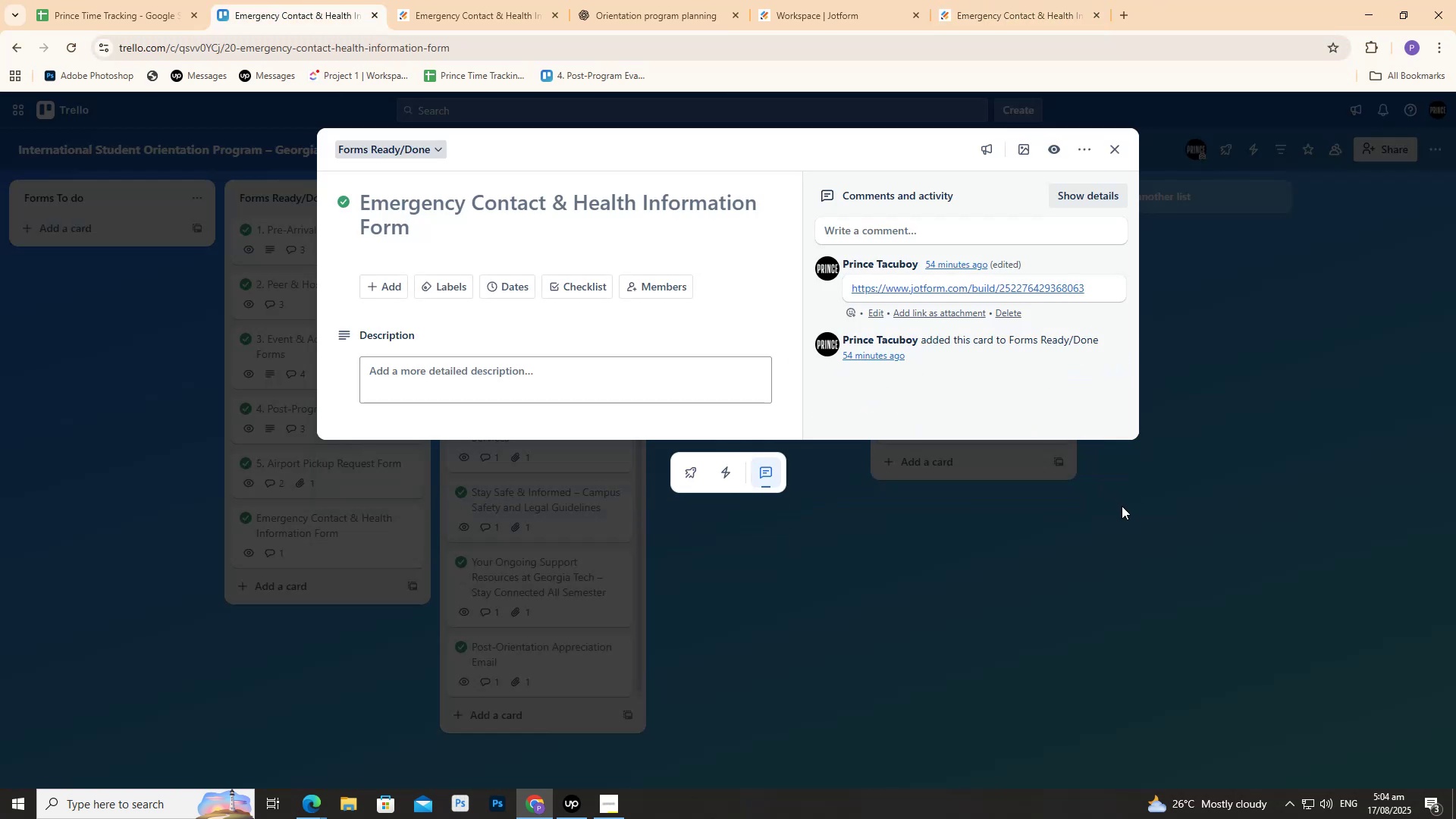 
left_click([1122, 506])
 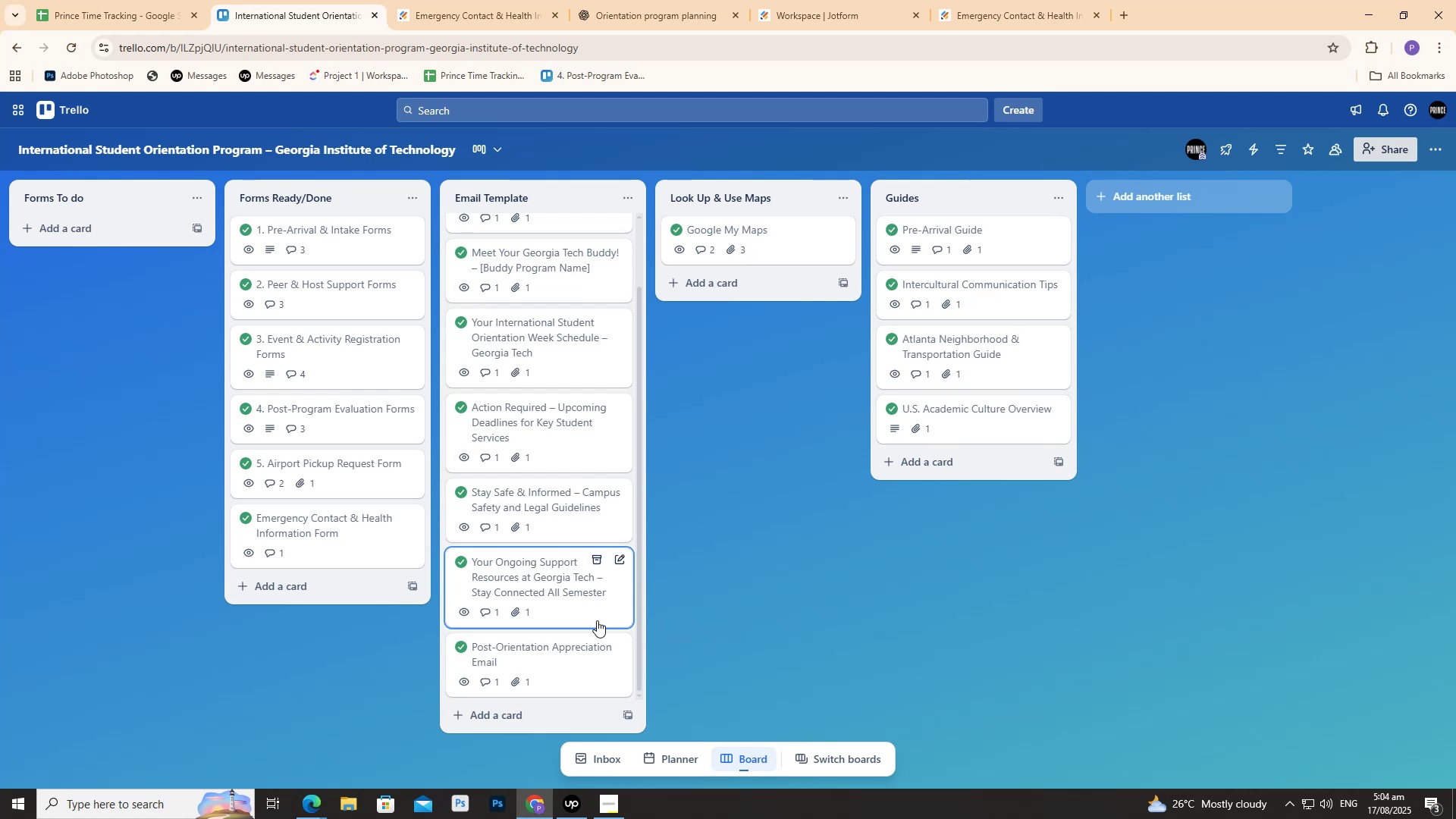 
mouse_move([321, 531])
 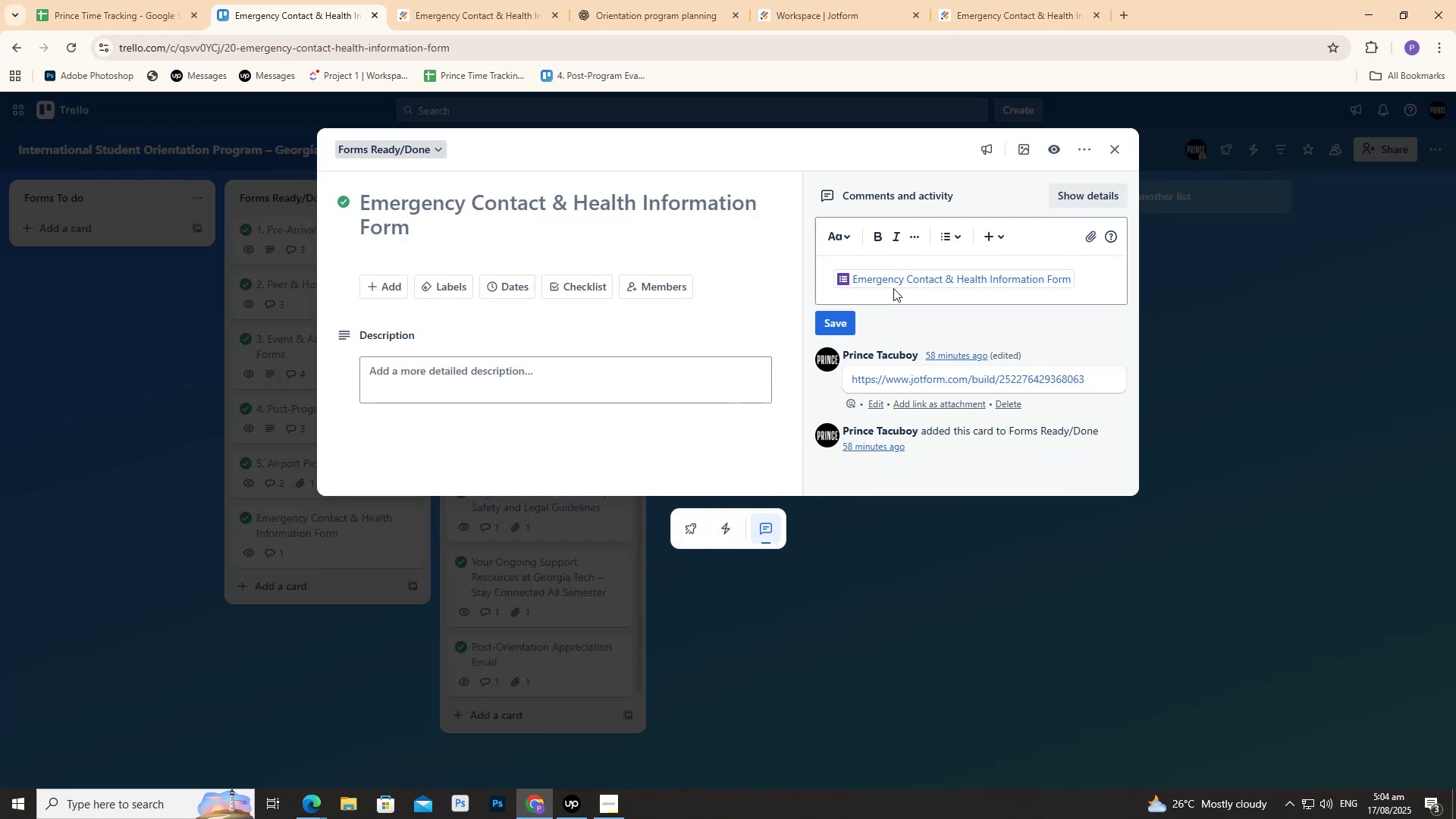 
left_click([892, 277])
 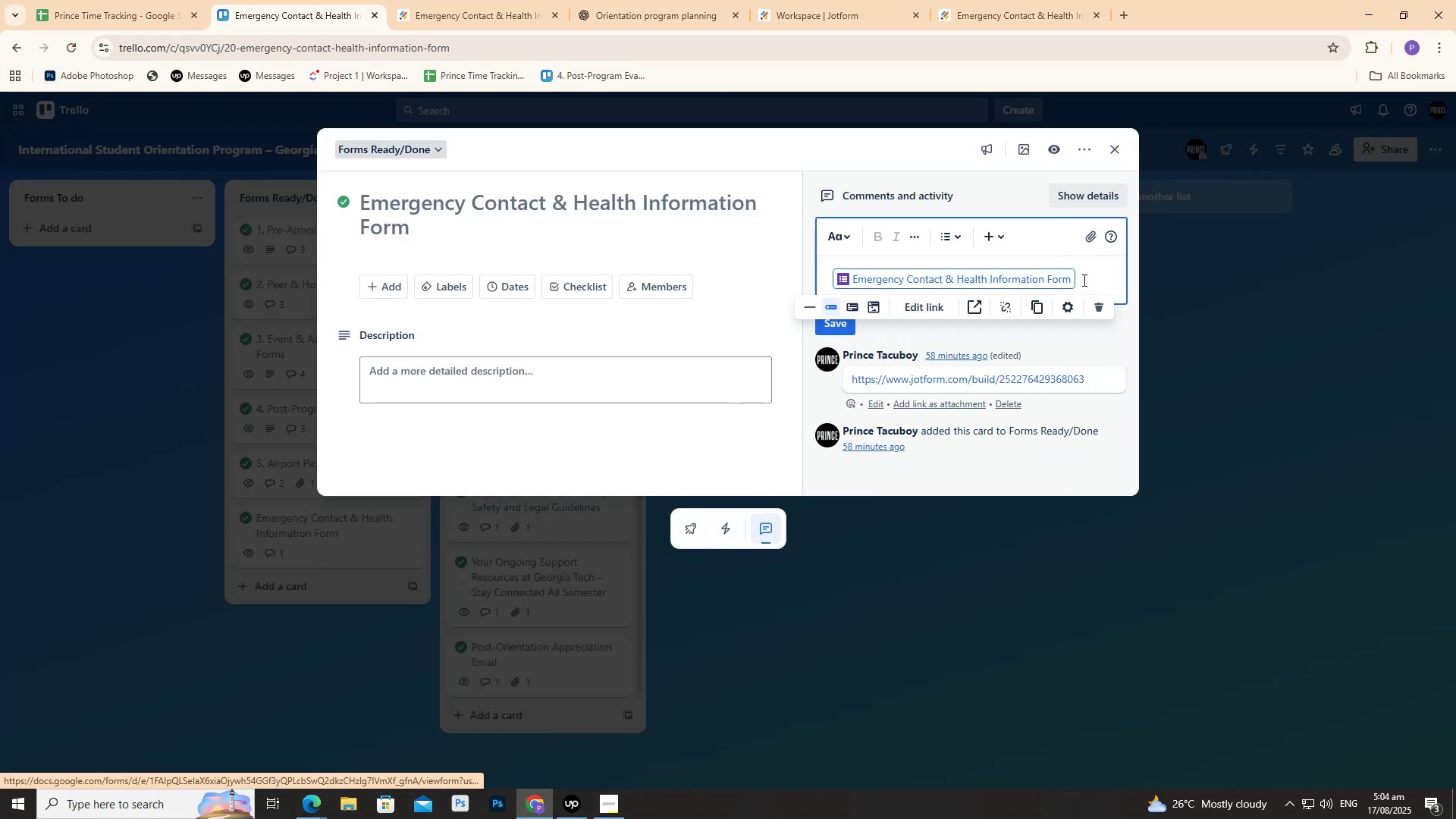 
double_click([1083, 279])
 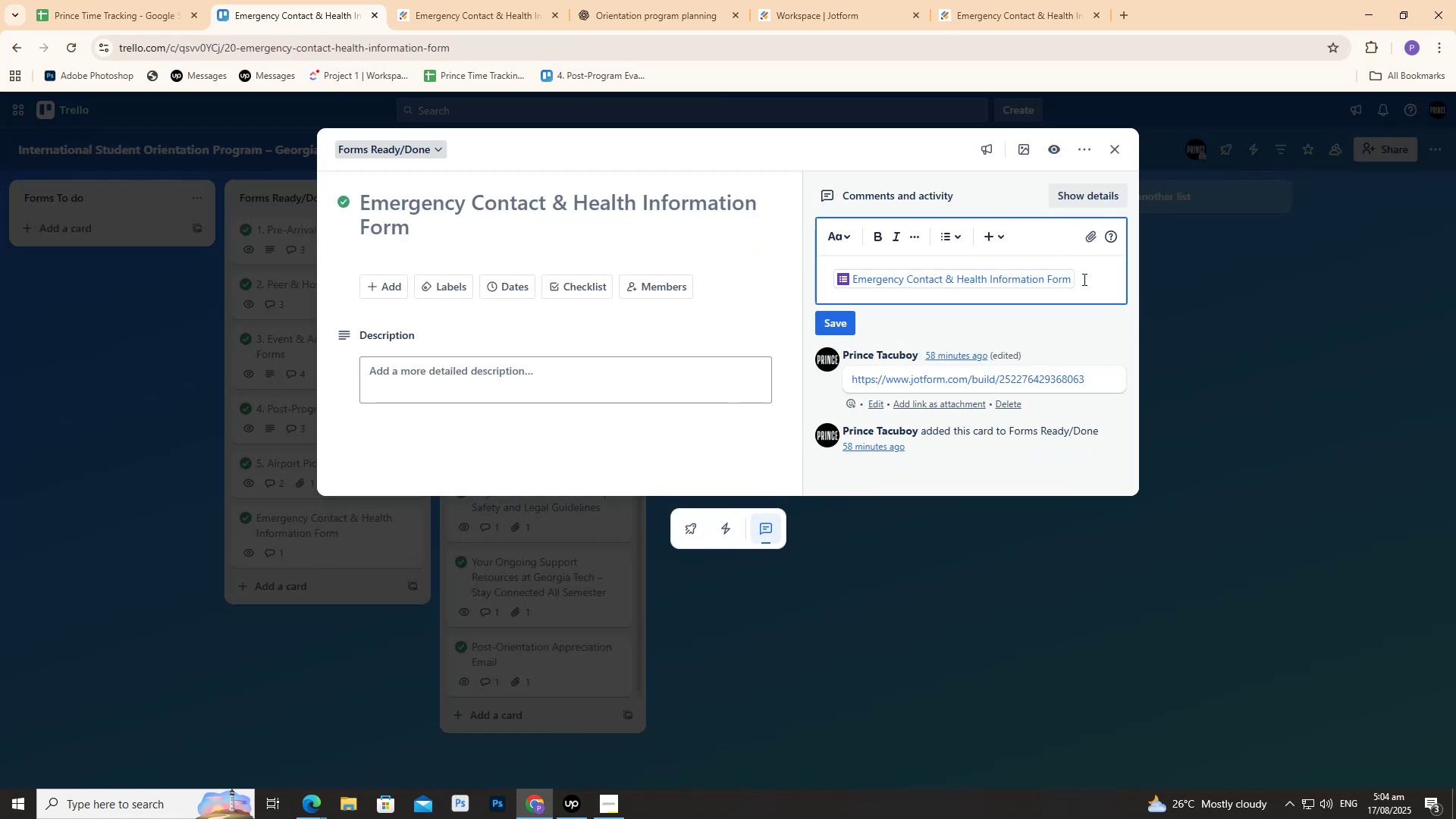 
triple_click([1083, 279])
 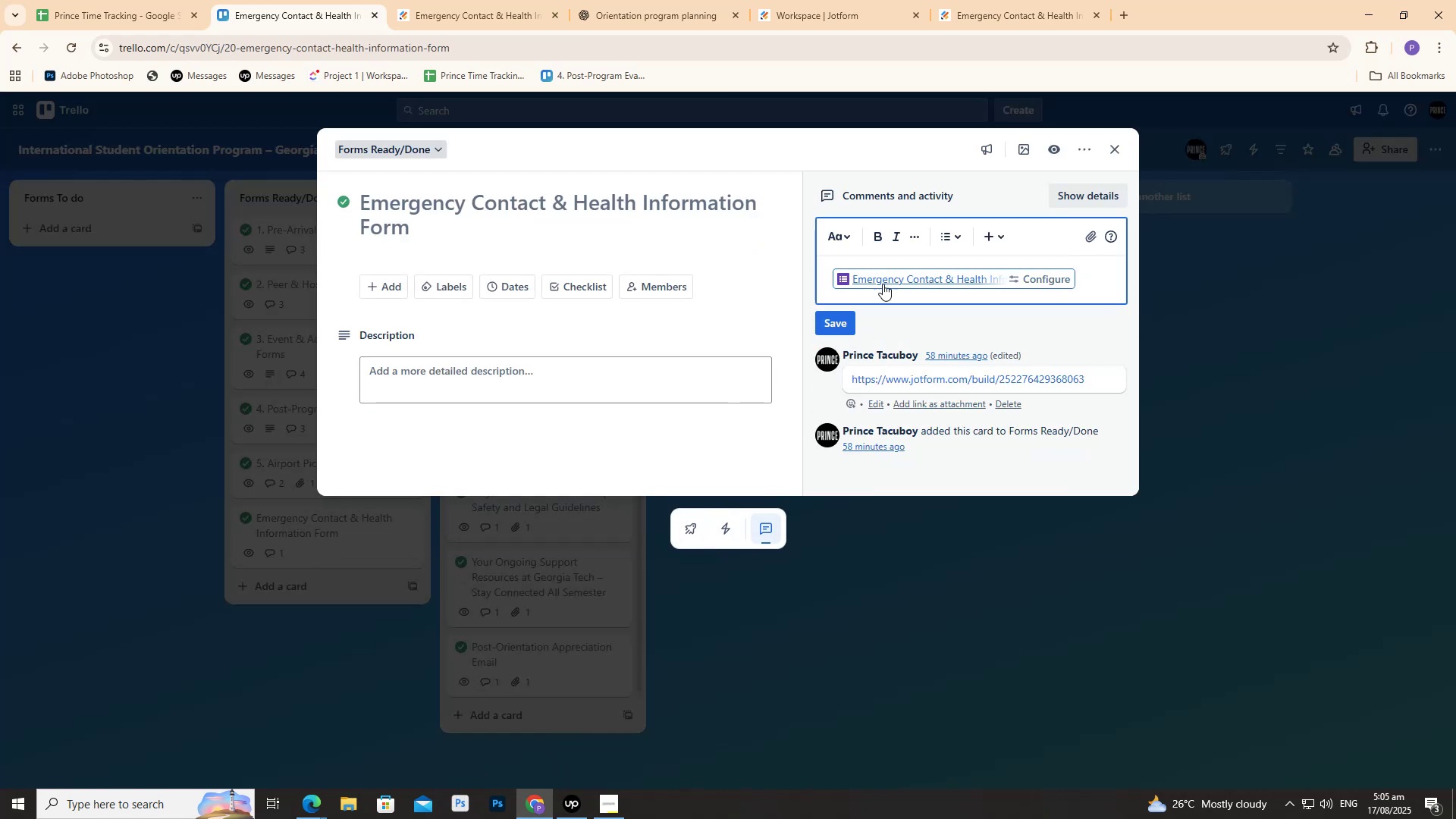 
left_click([853, 279])
 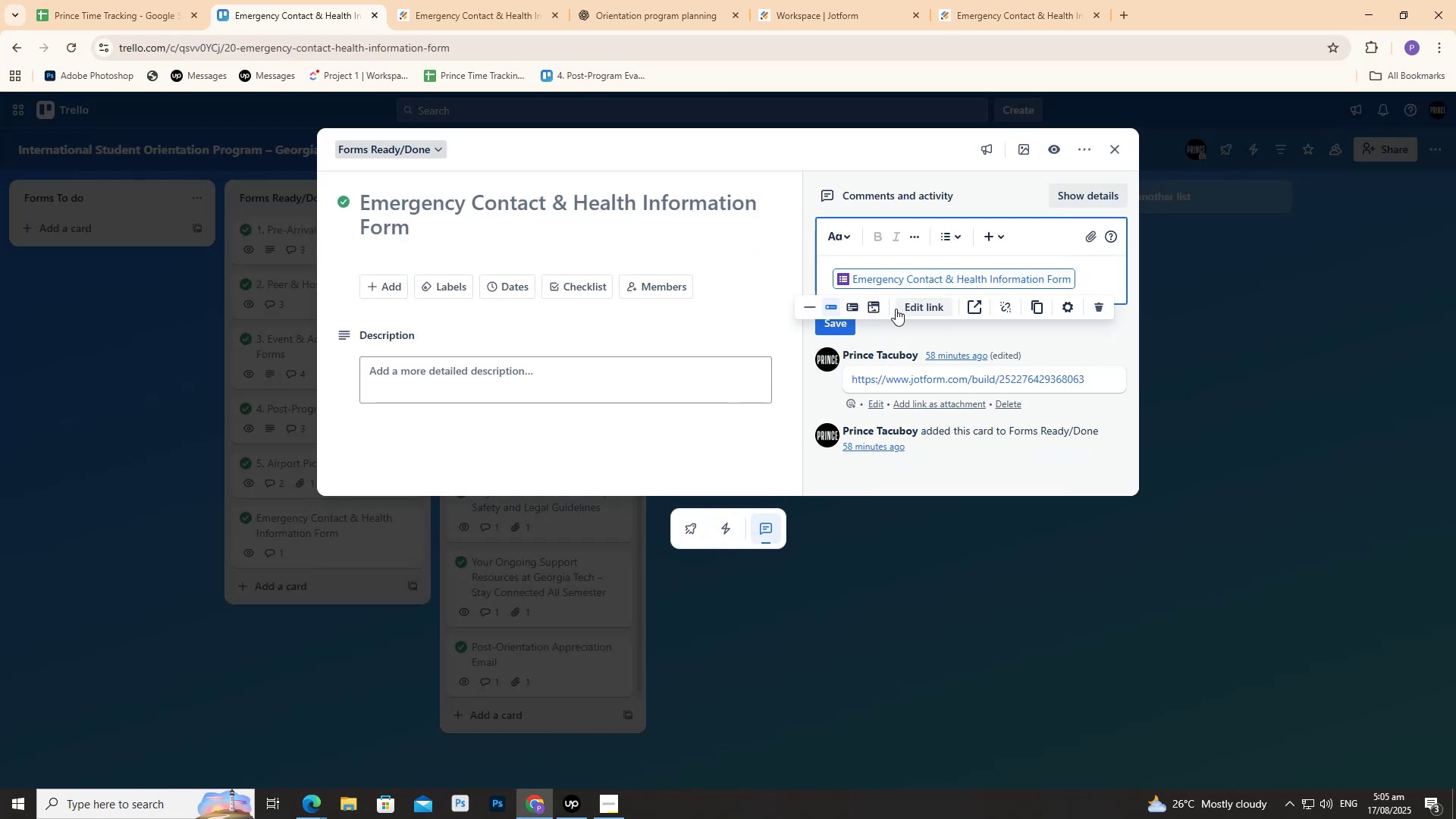 
left_click([930, 281])
 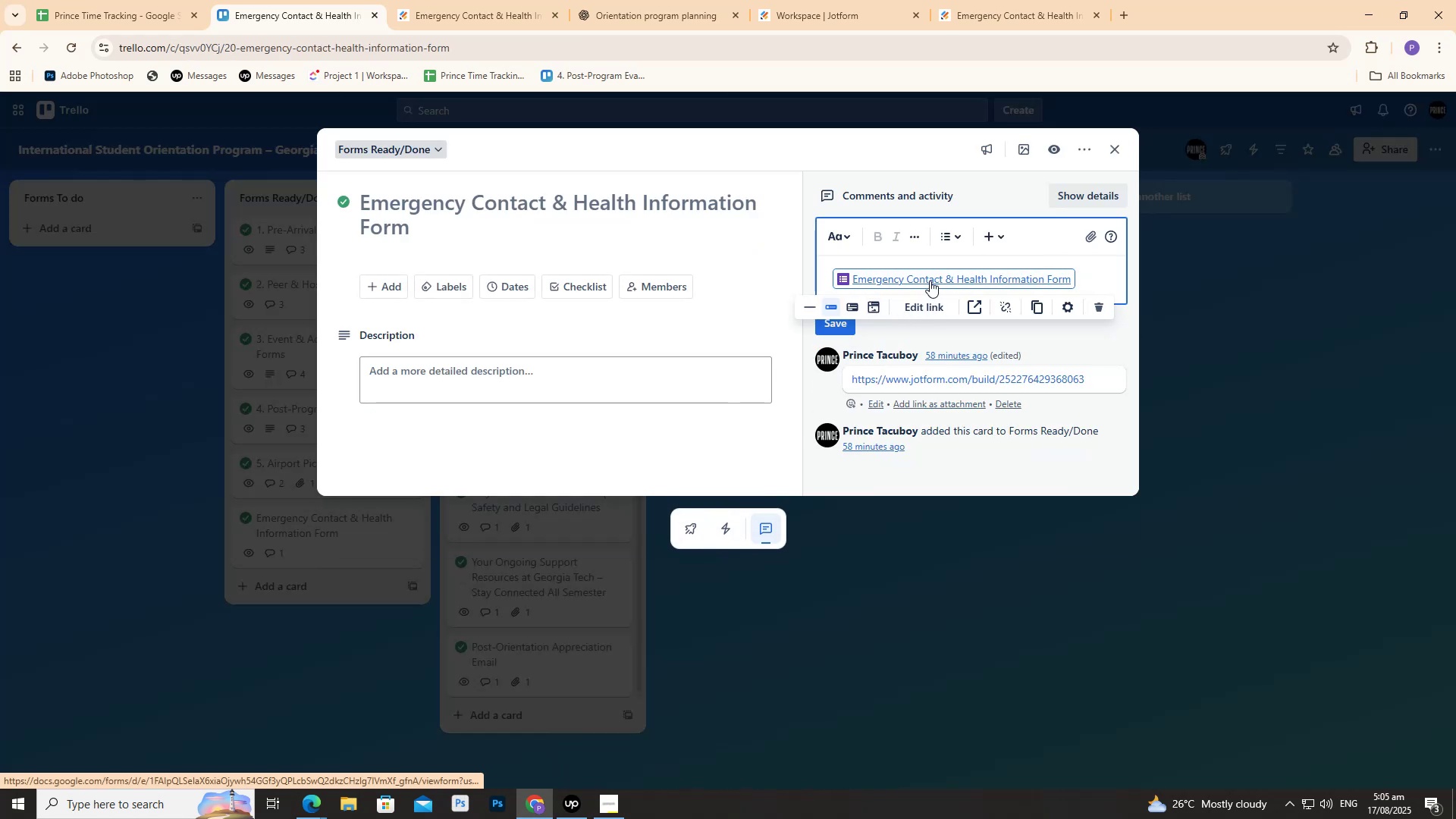 
double_click([930, 281])
 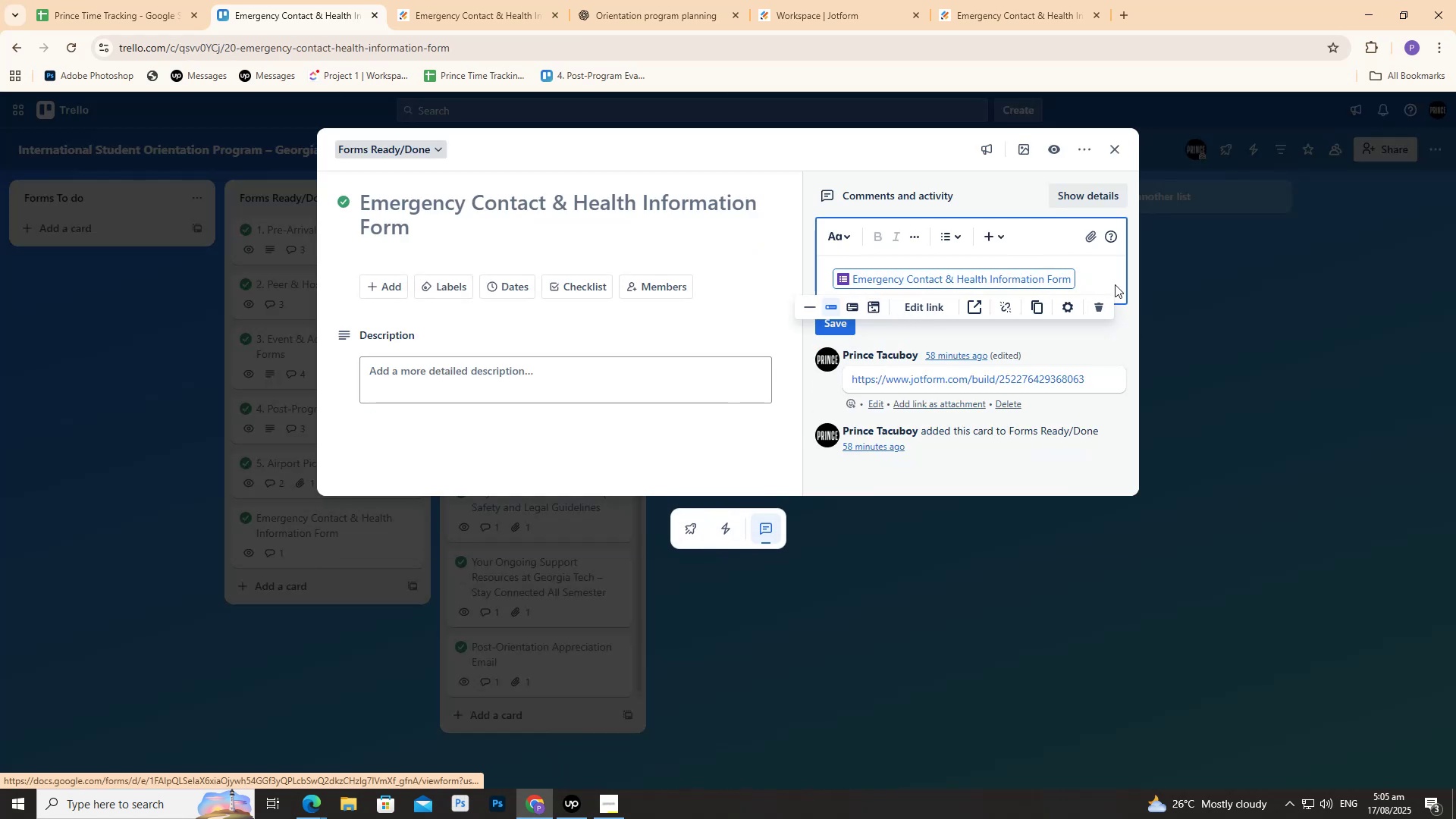 
double_click([1100, 284])
 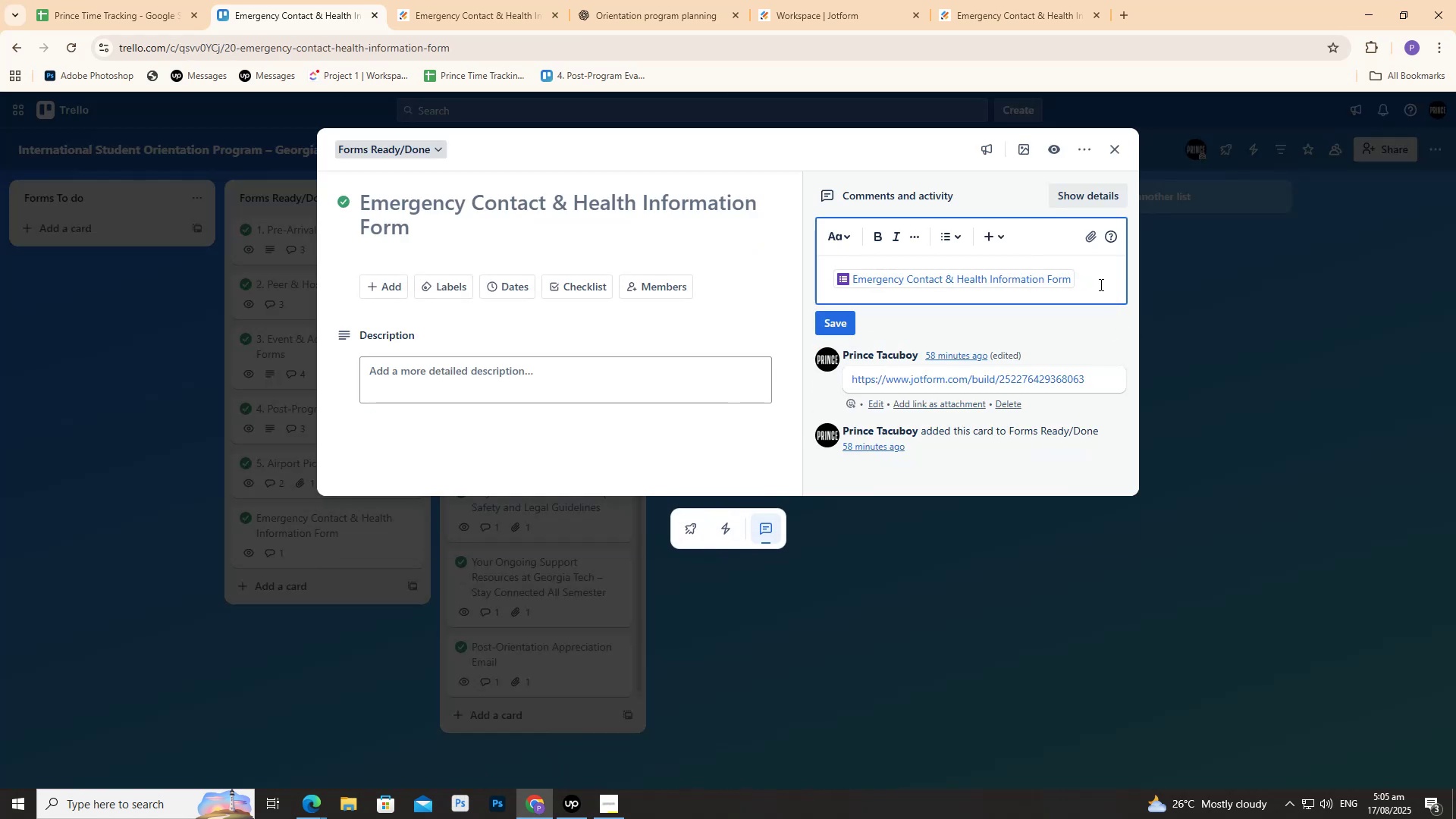 
triple_click([1100, 284])
 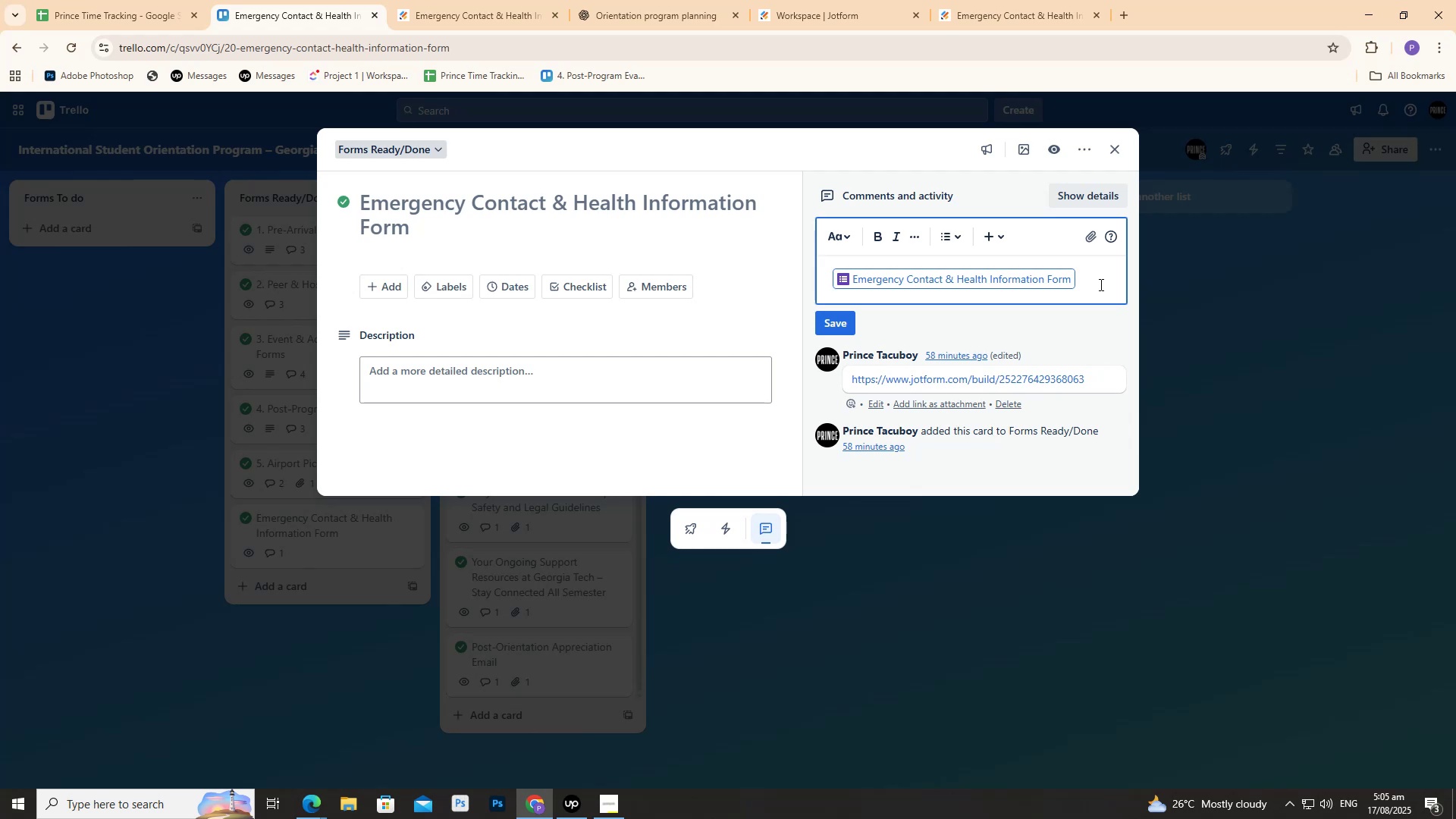 
triple_click([1100, 284])
 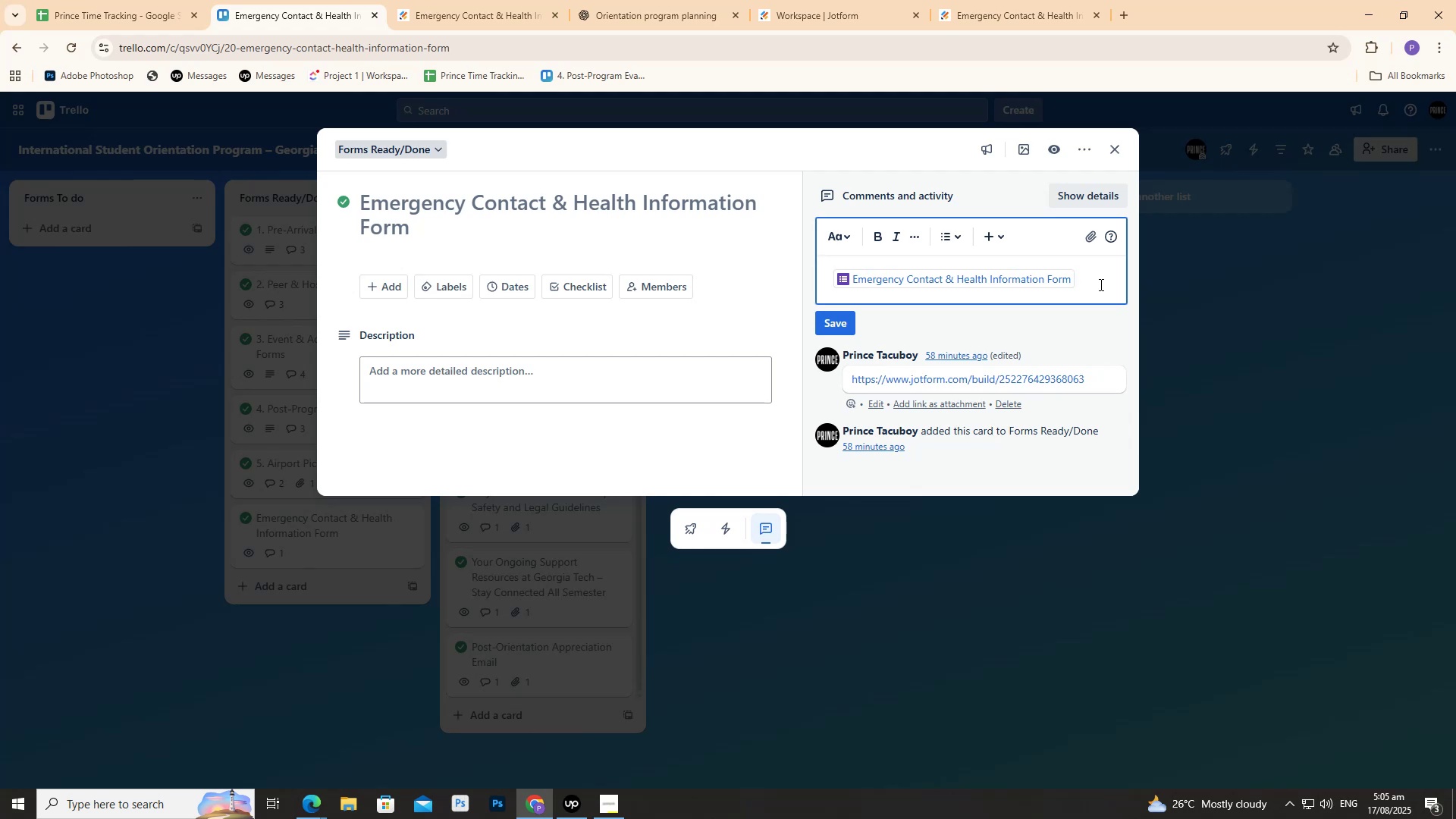 
triple_click([1100, 284])
 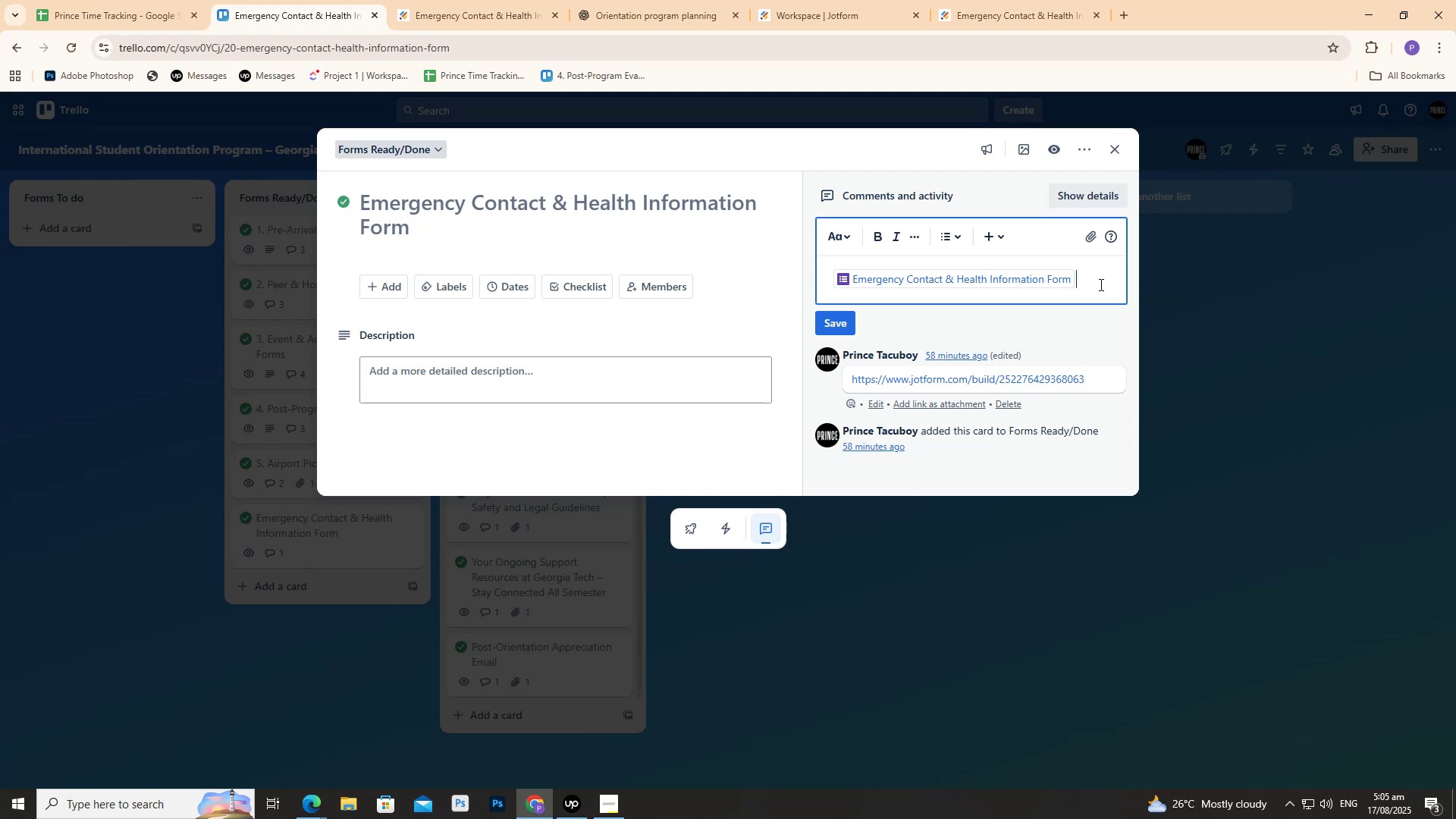 
key(Control+A)
 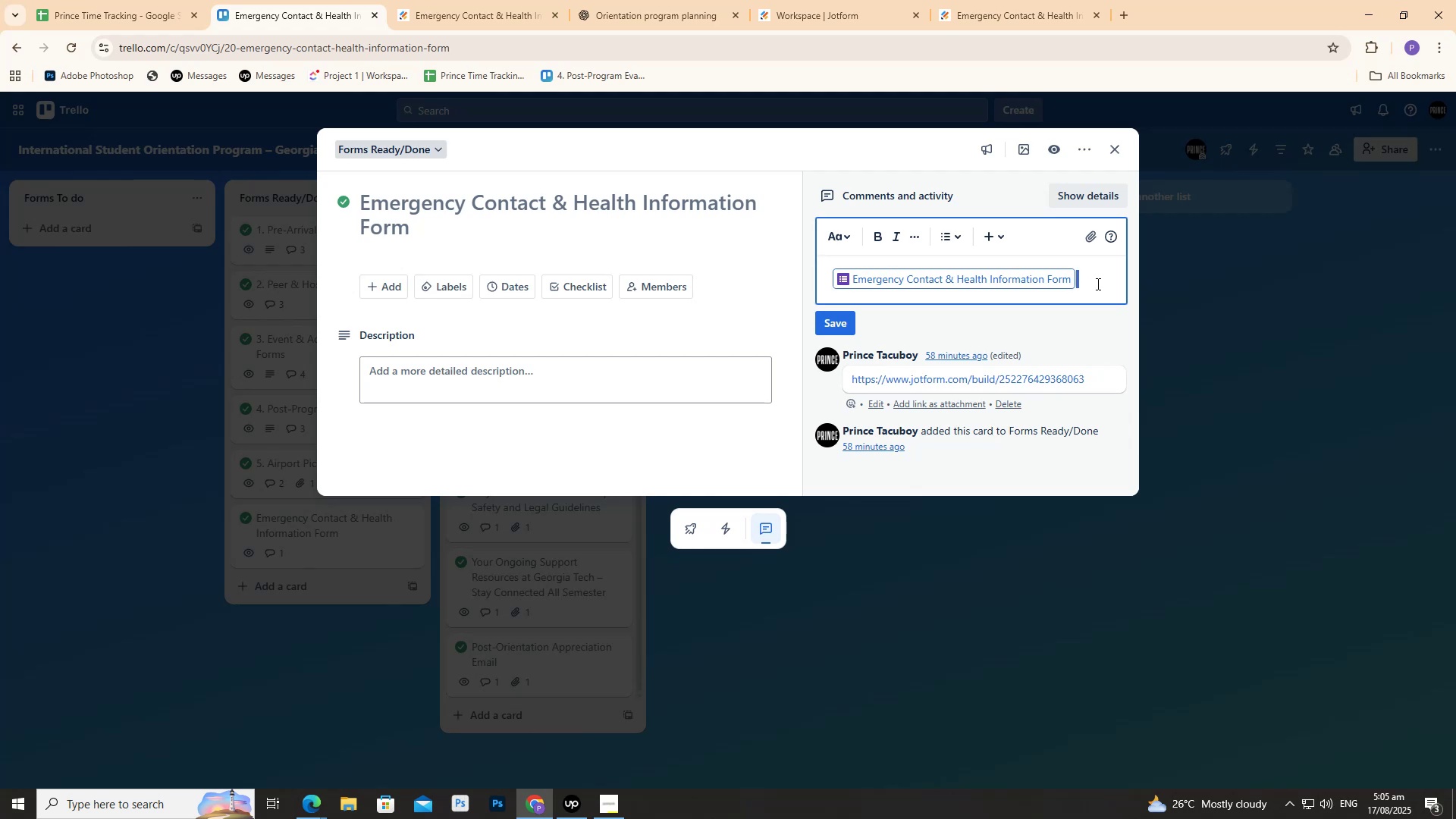 
key(Control+C)
 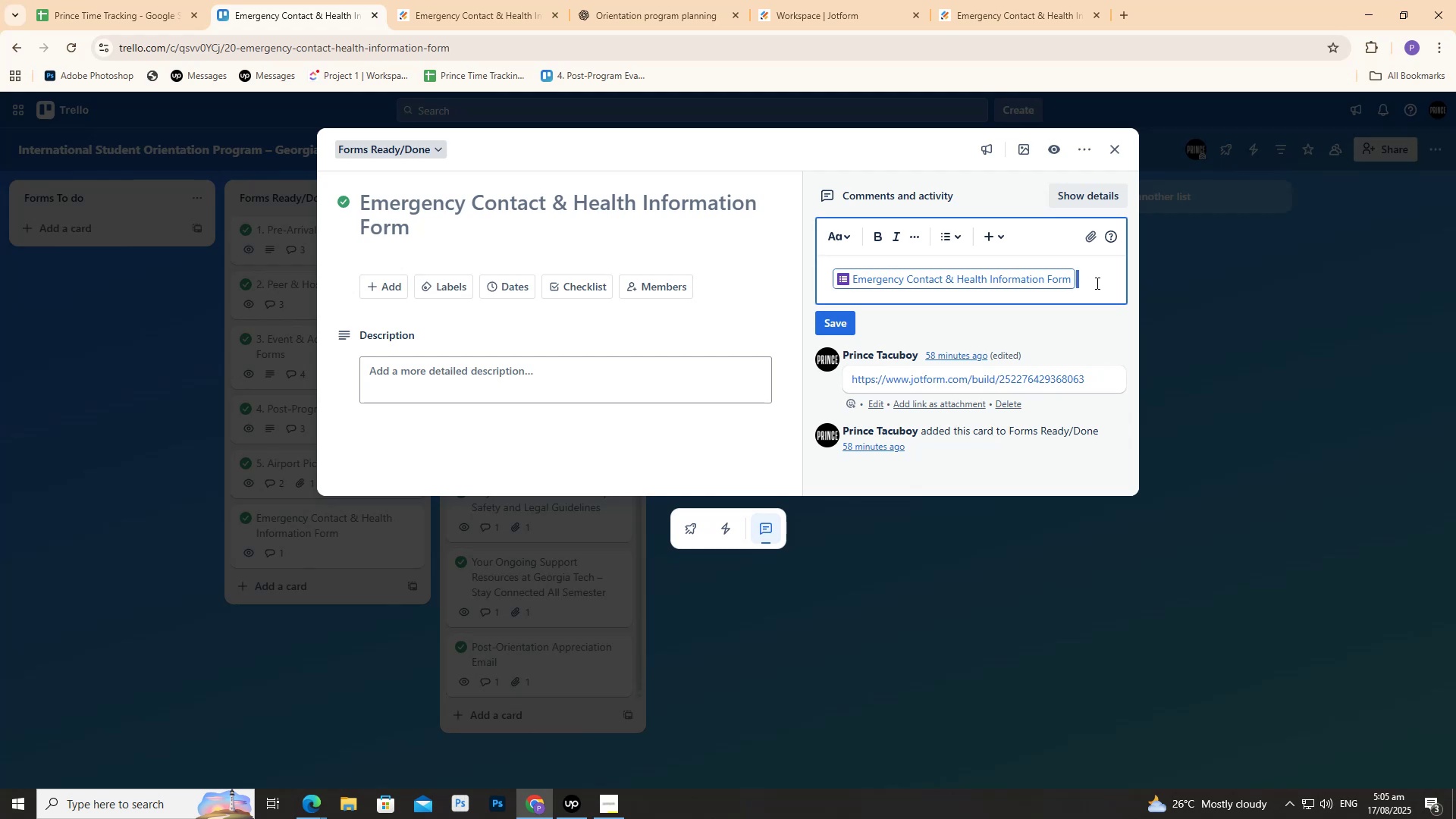 
key(Control+A)
 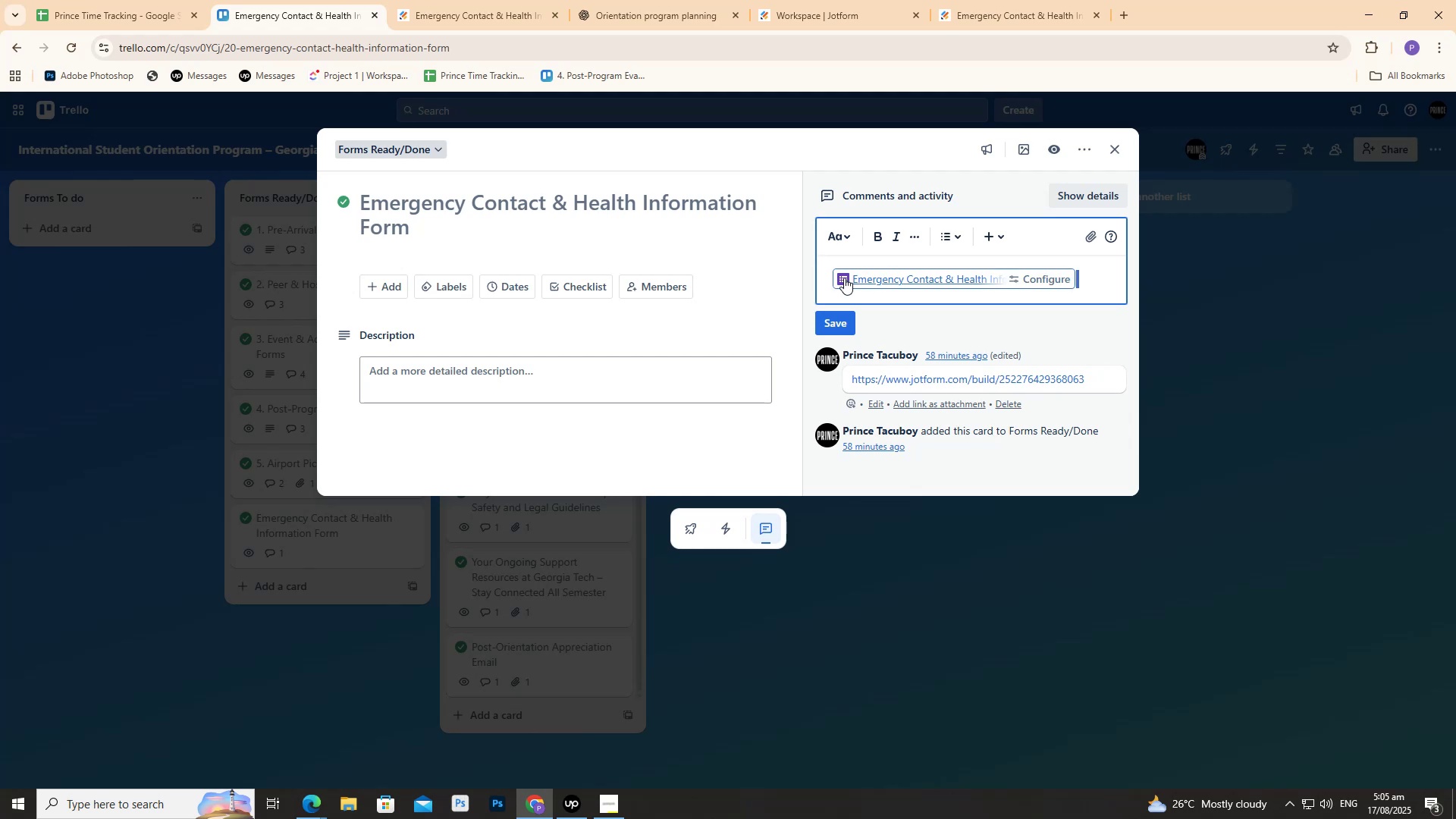 
double_click([844, 277])
 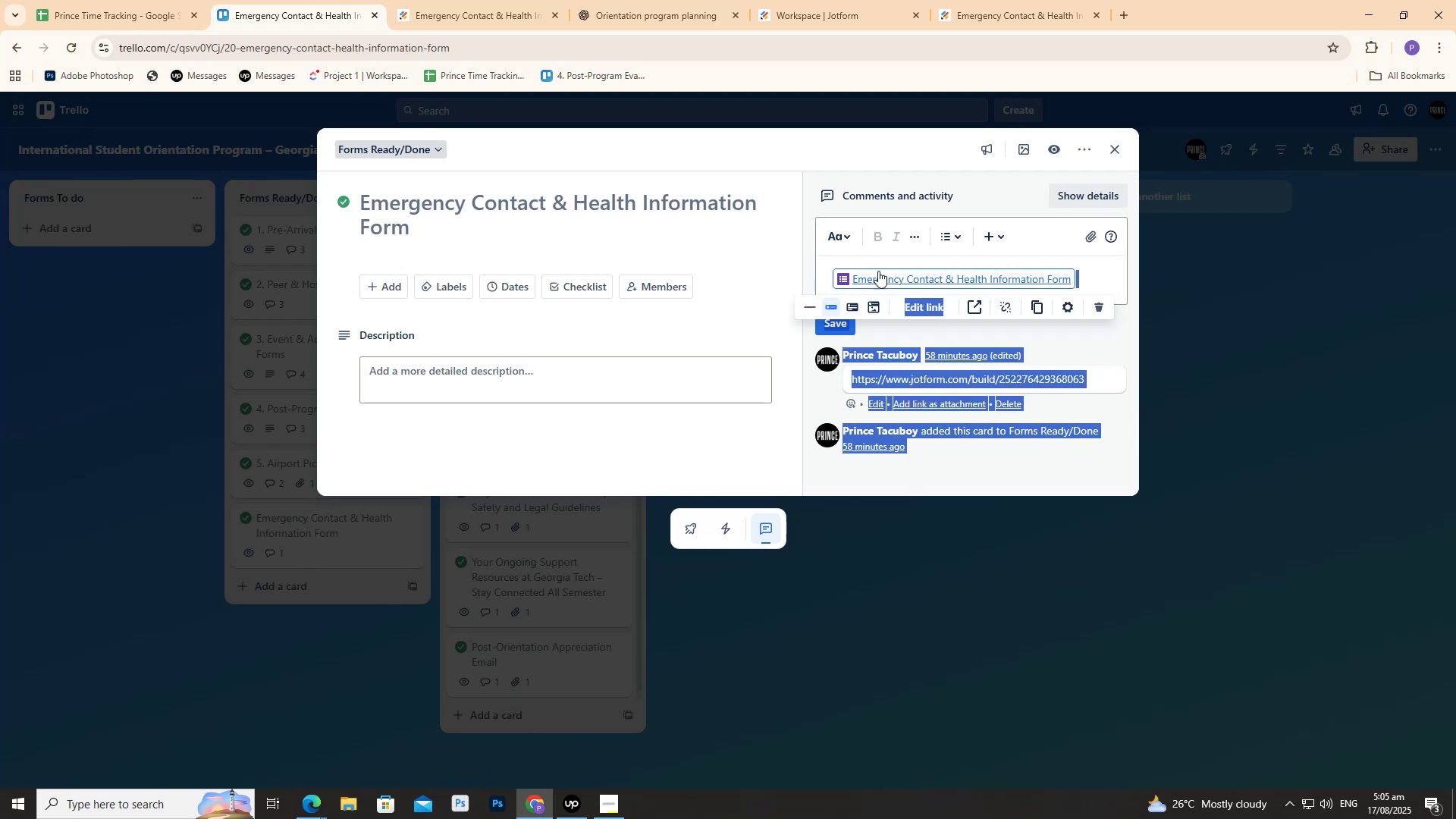 
left_click([1081, 271])
 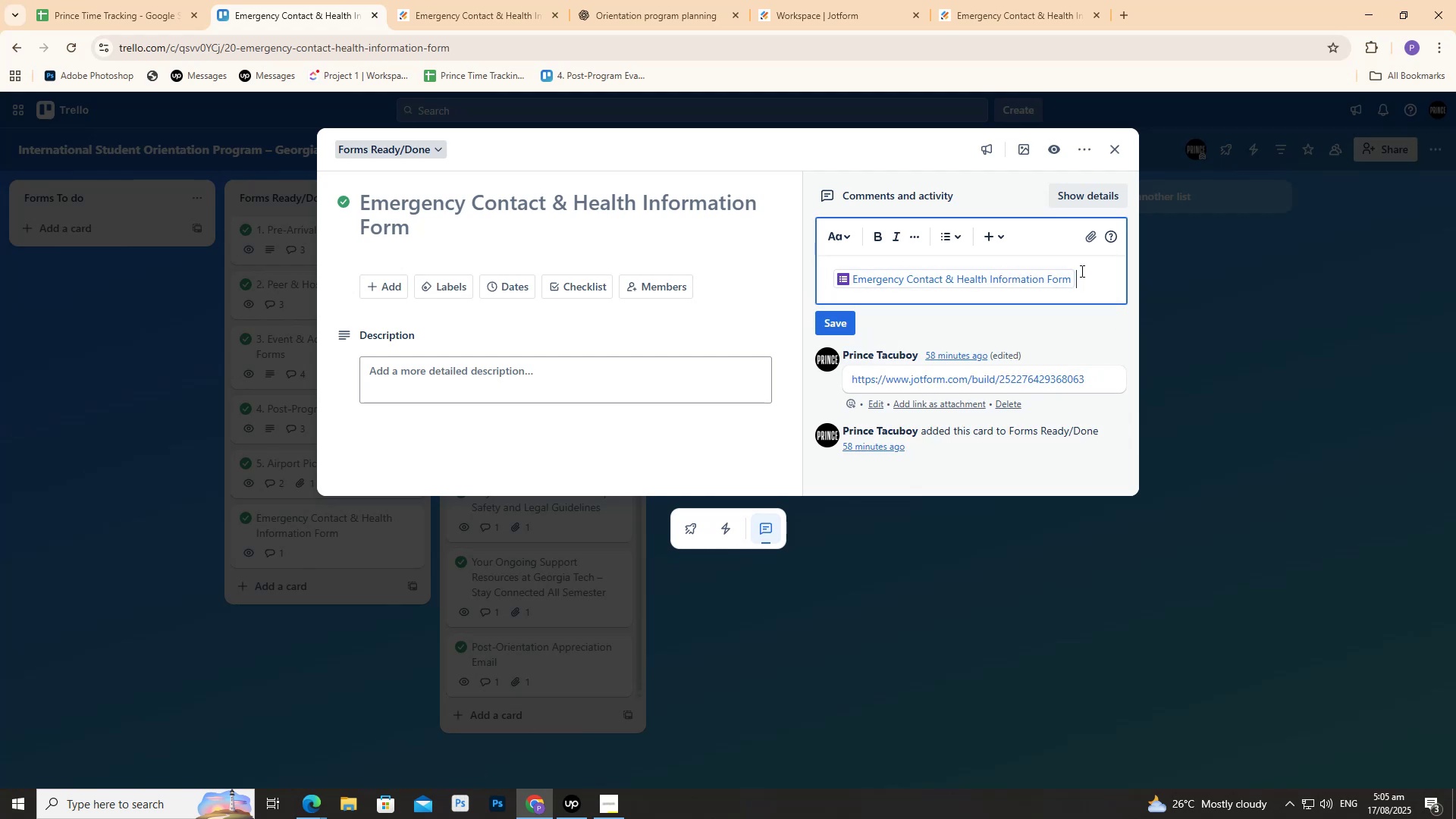 
triple_click([1081, 271])
 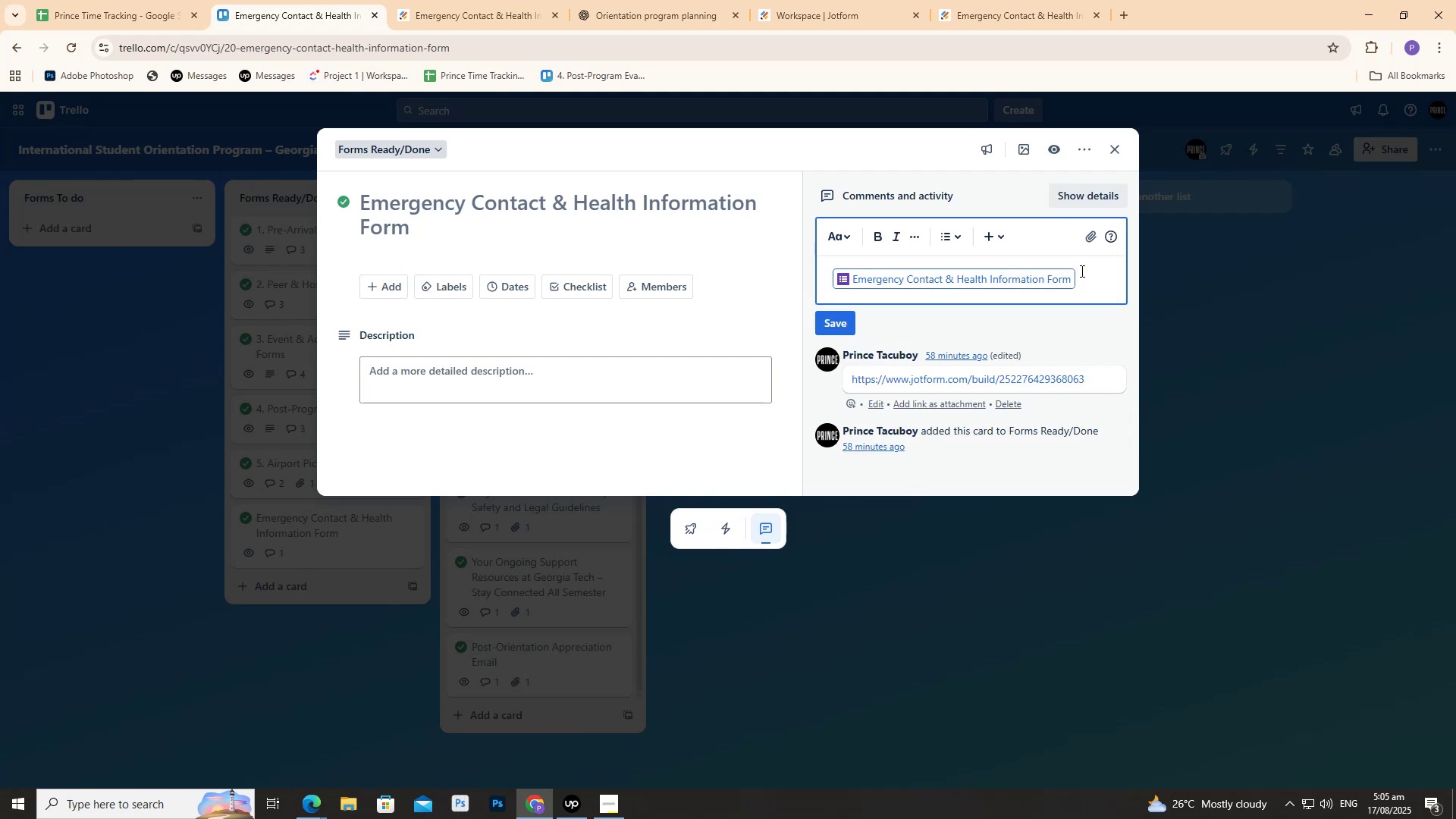 
triple_click([1081, 271])
 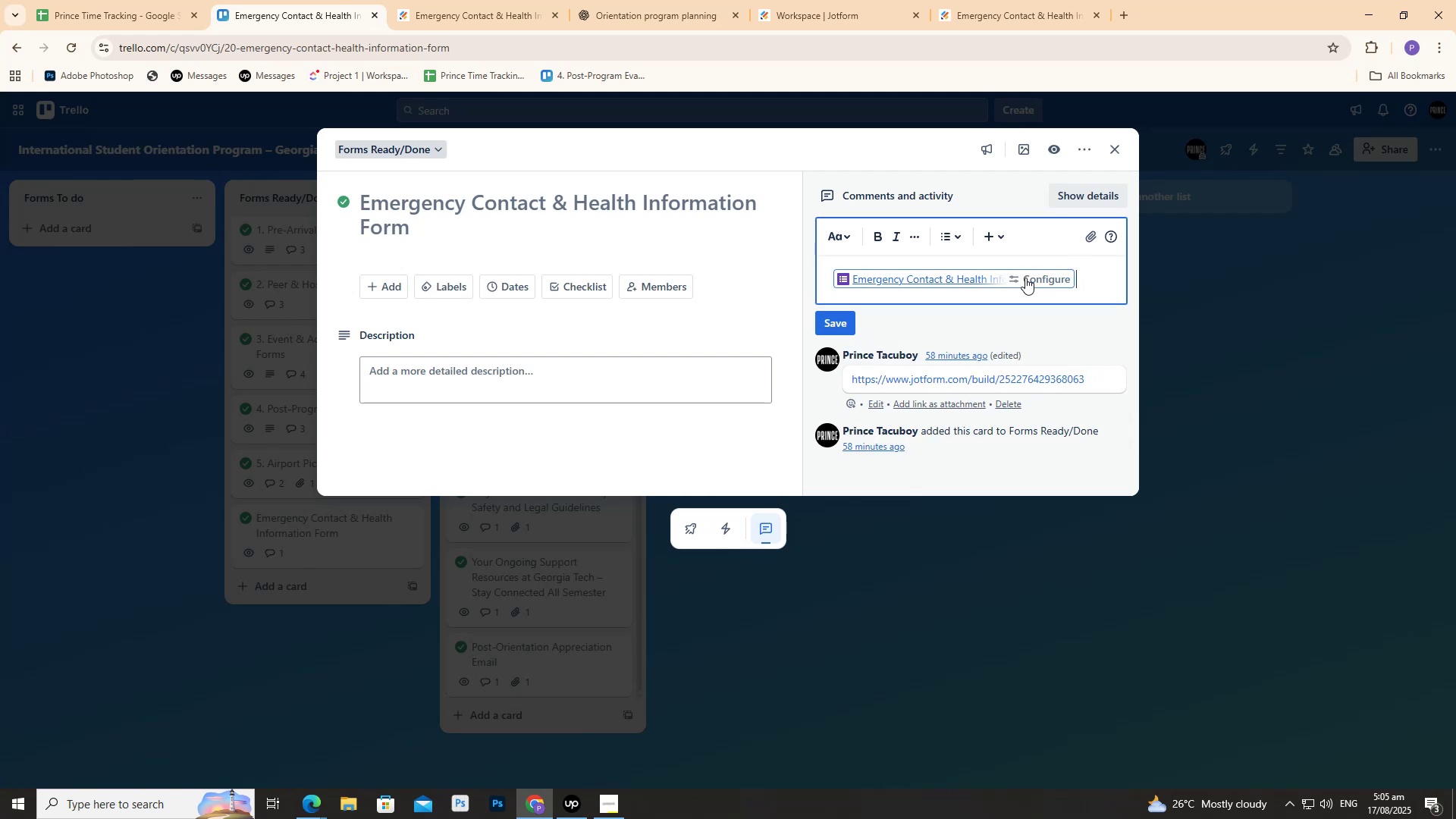 
triple_click([1025, 278])
 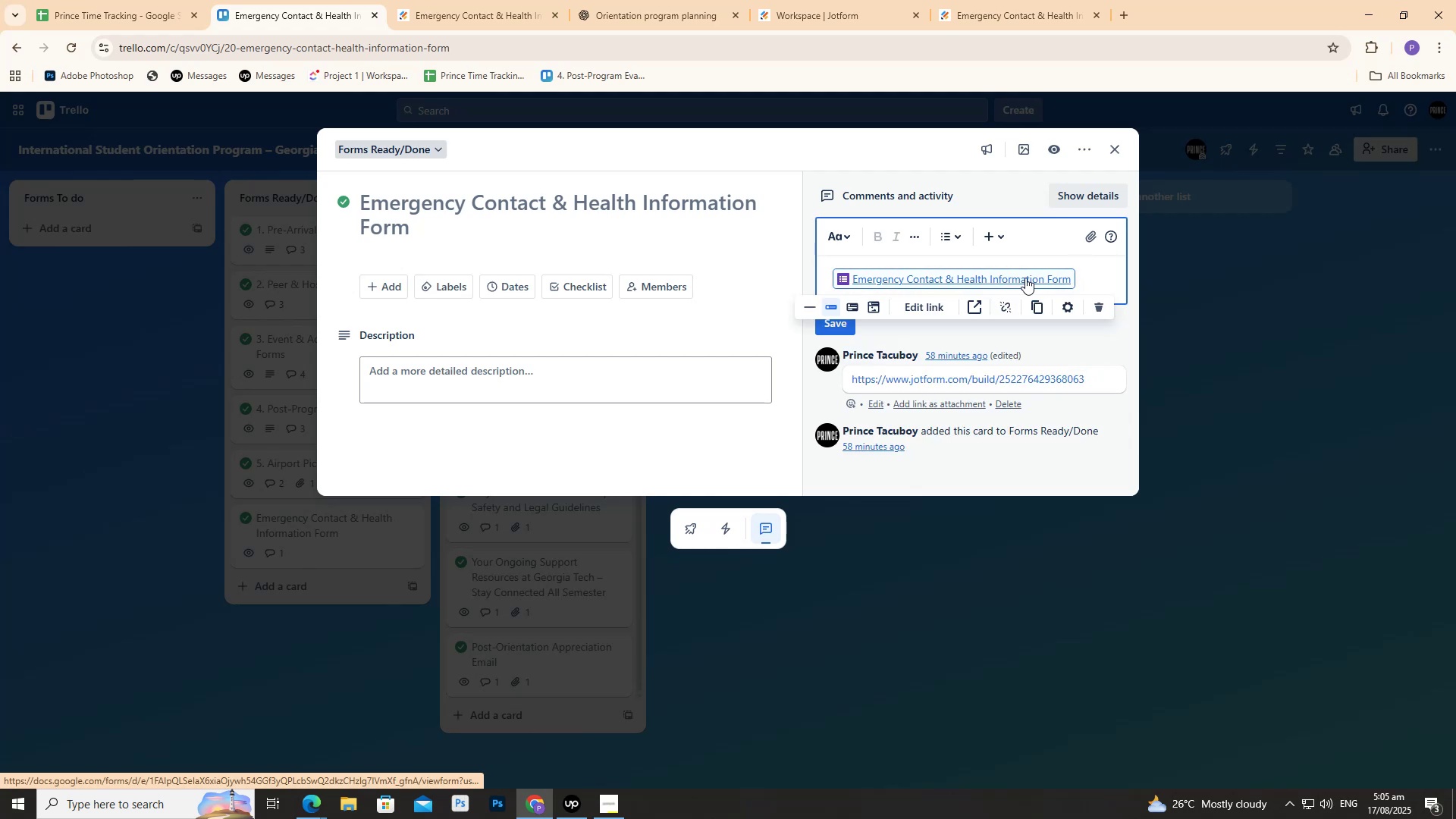 
triple_click([1025, 278])
 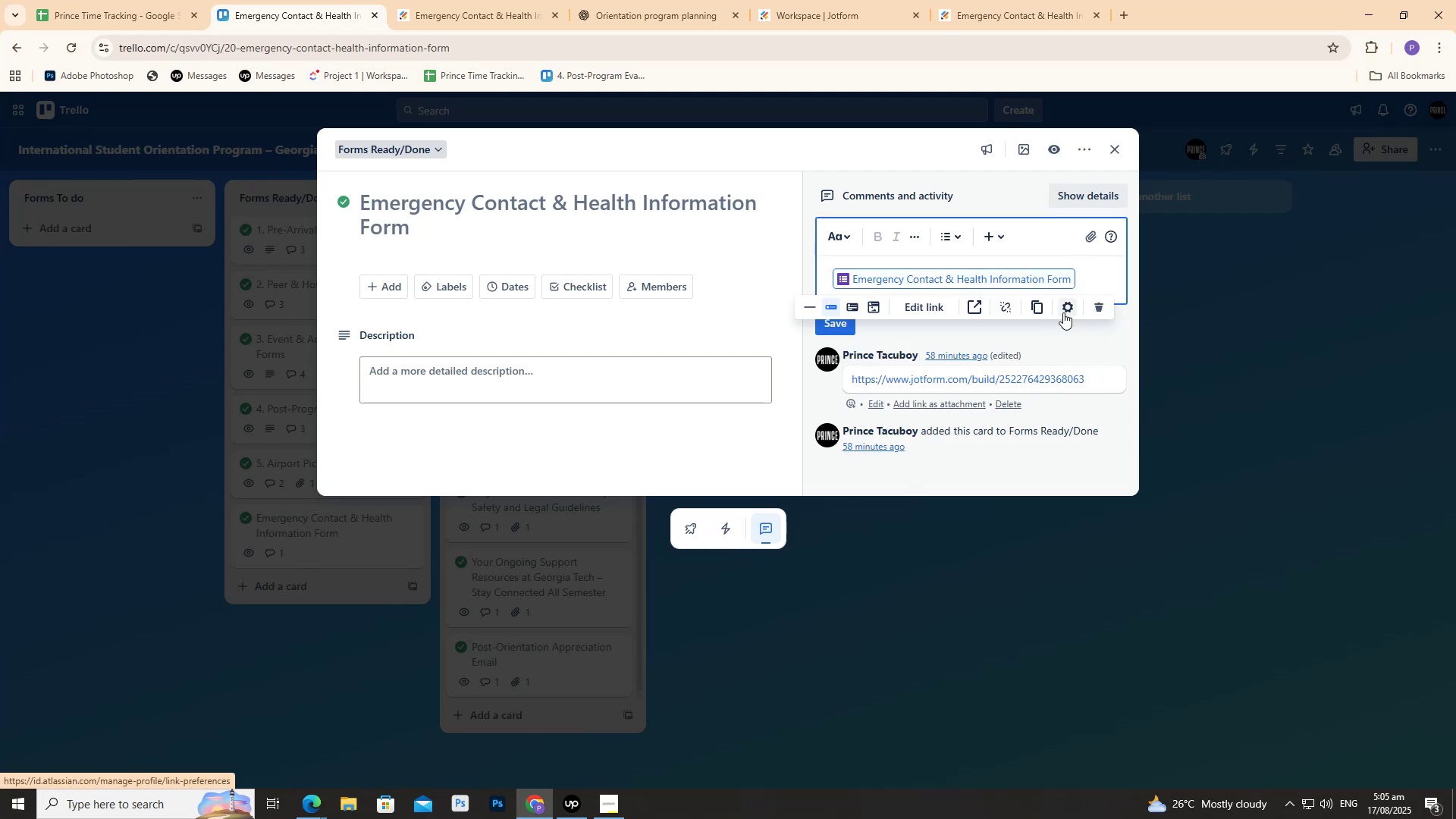 
left_click([1066, 315])
 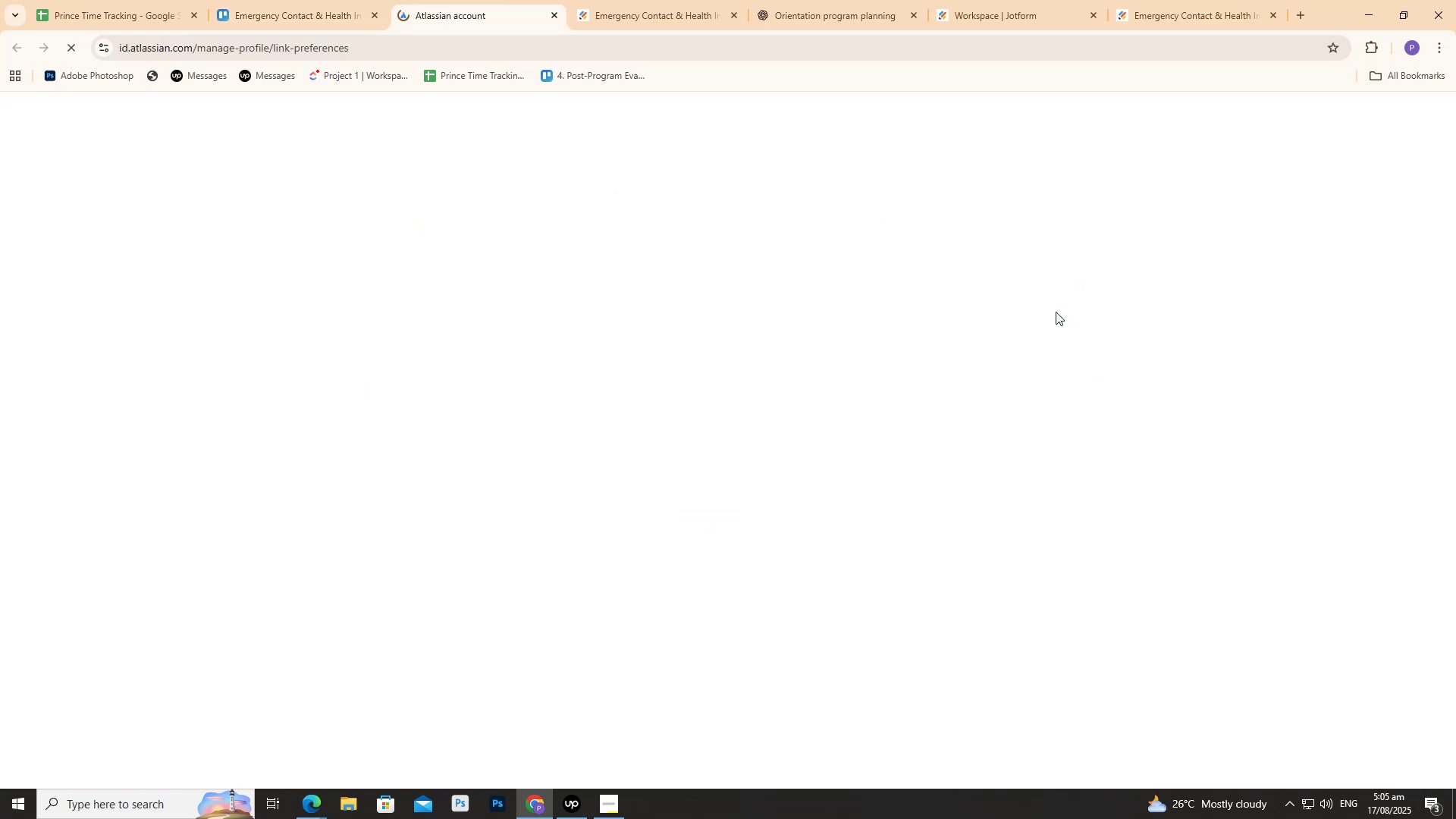 
key(Control+W)
 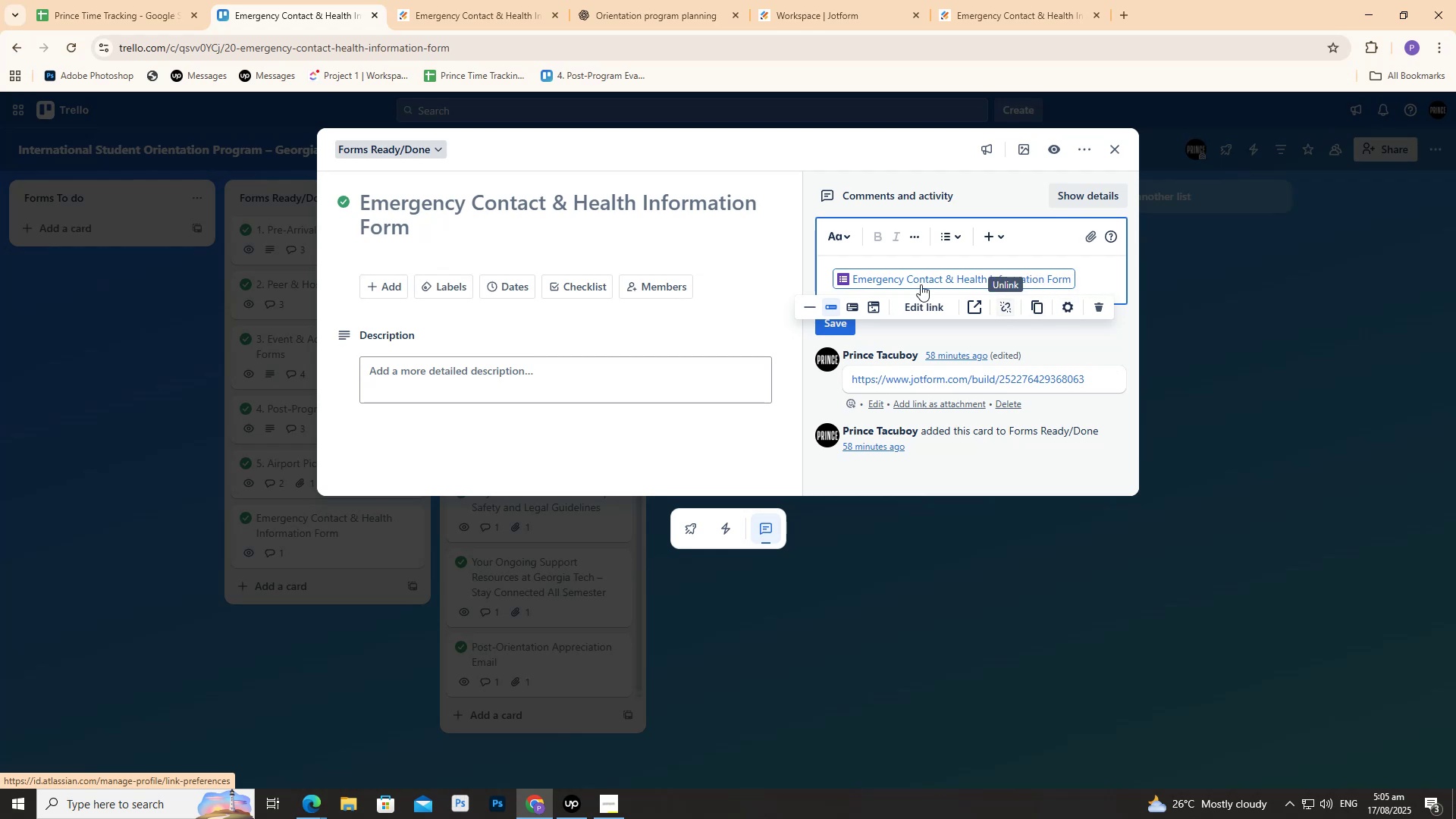 
left_click([823, 272])
 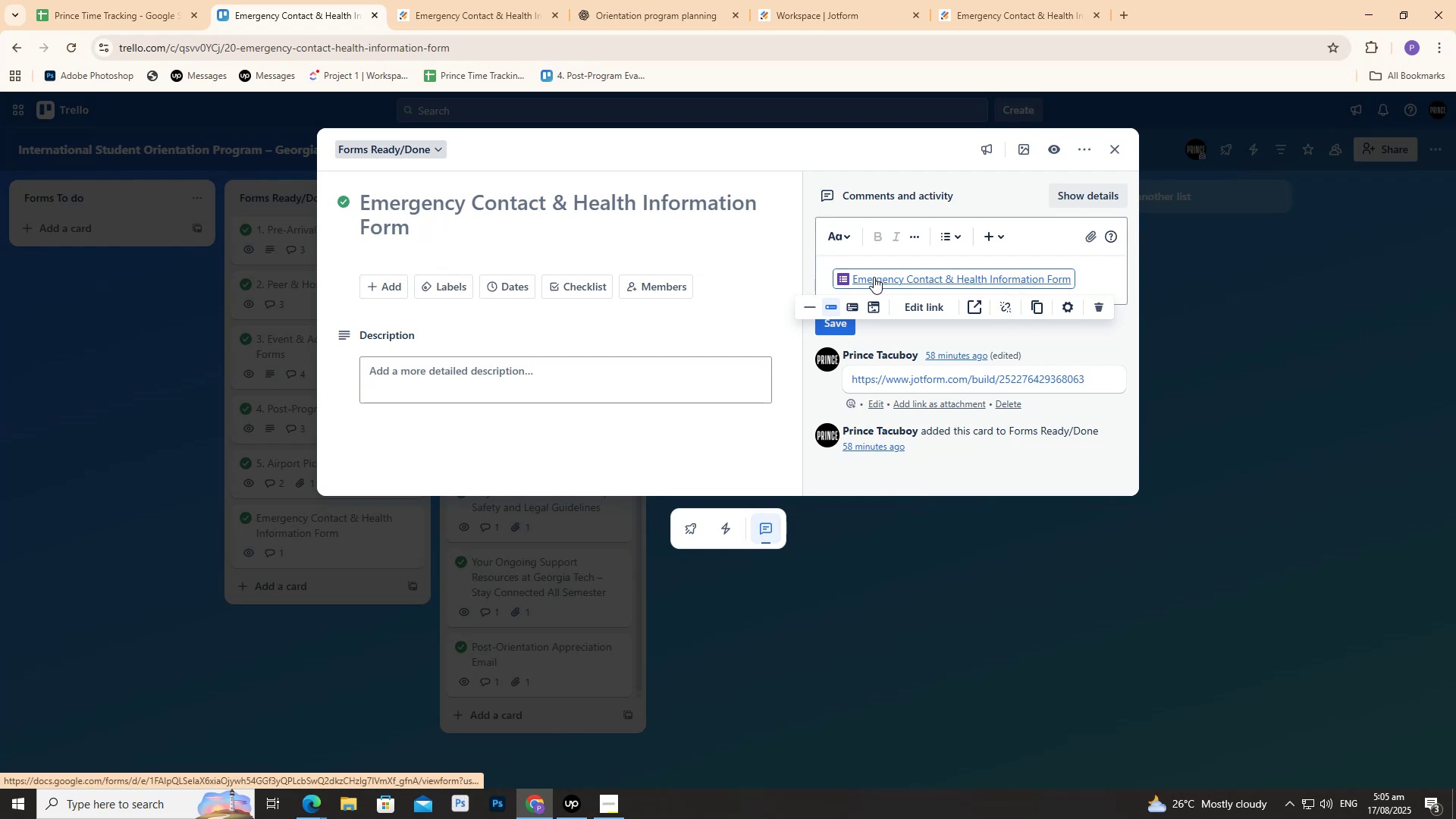 
left_click([874, 276])
 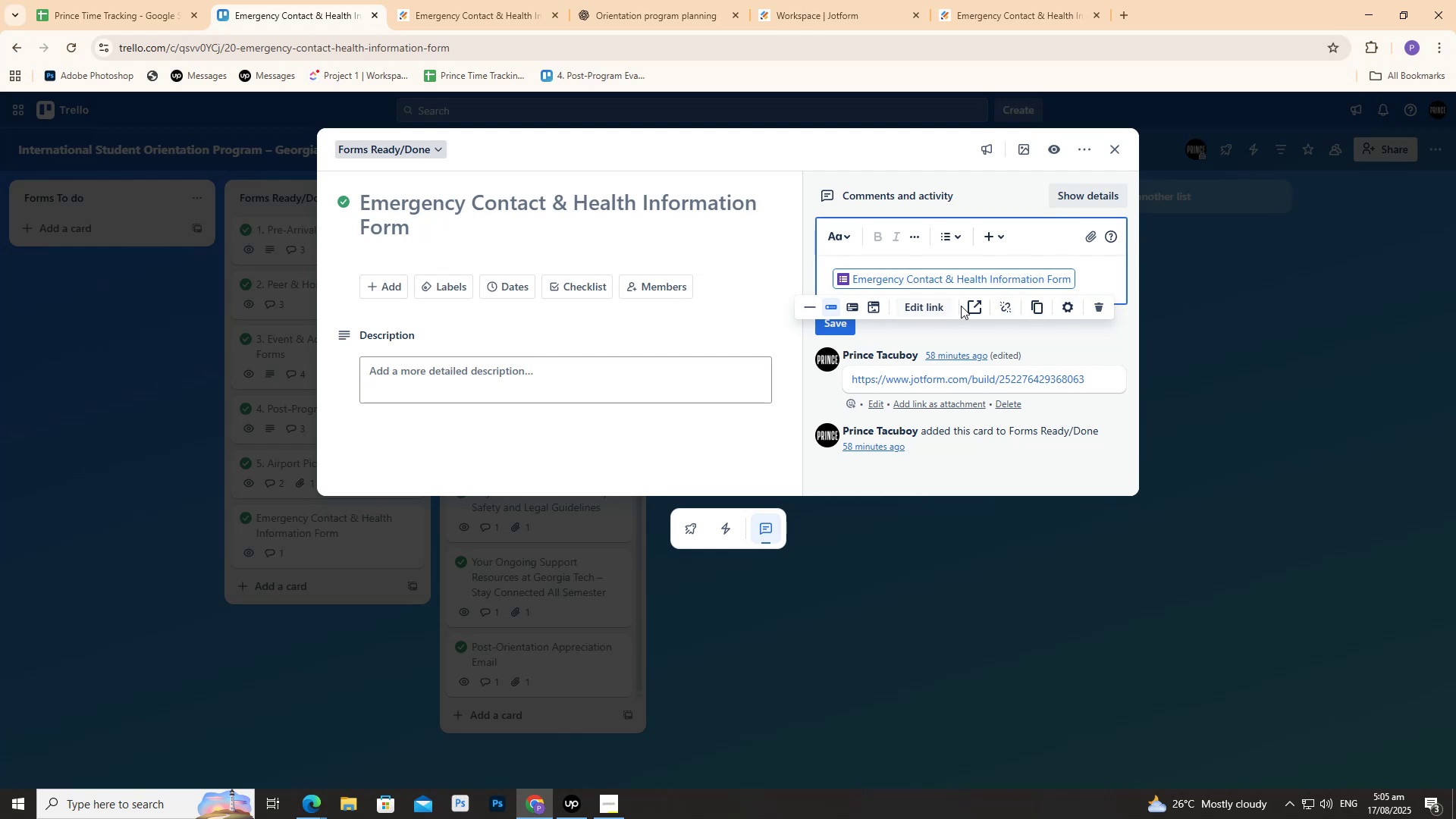 
hold_key(key=ControlLeft, duration=0.3)
 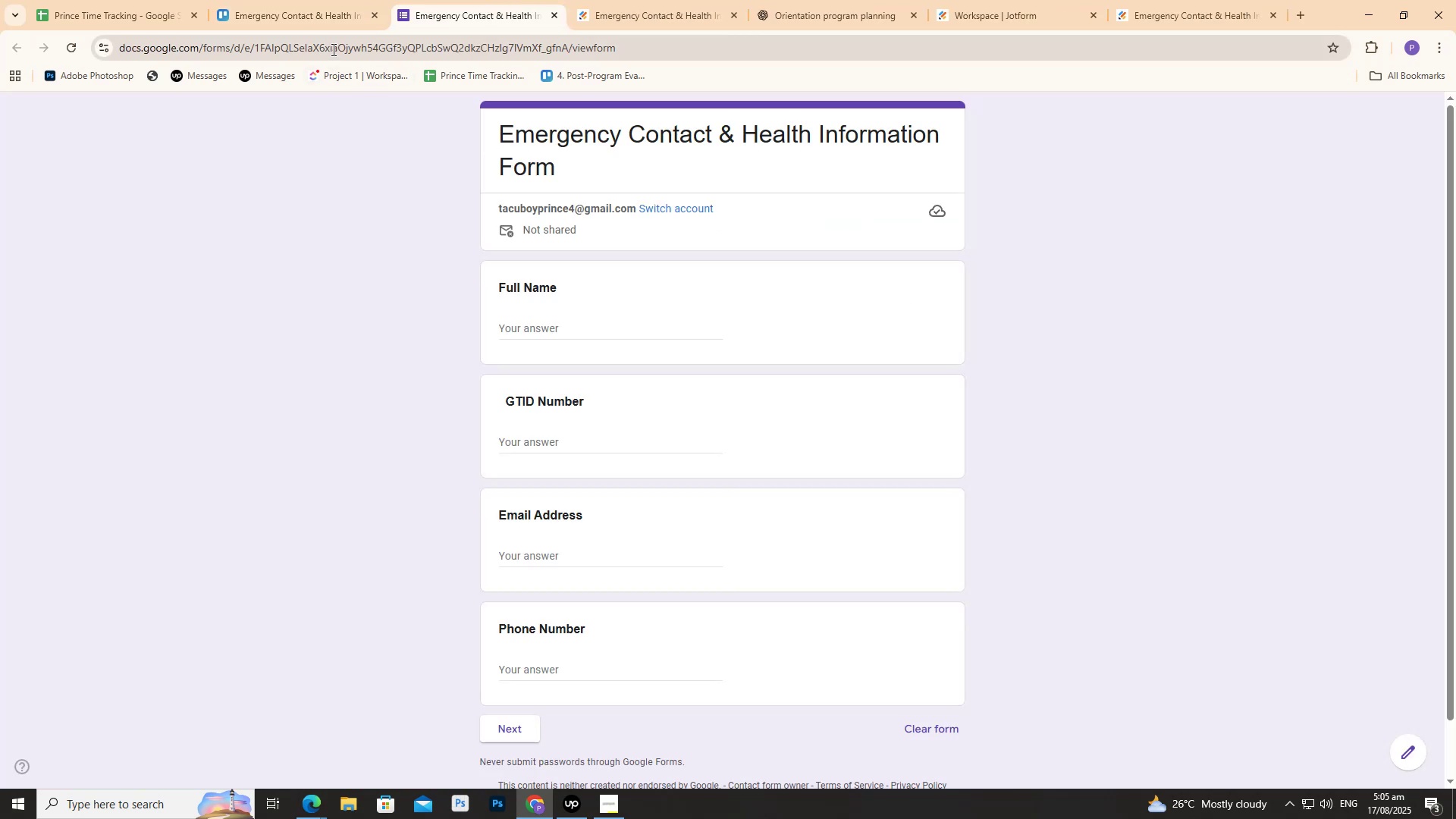 
left_click([332, 49])
 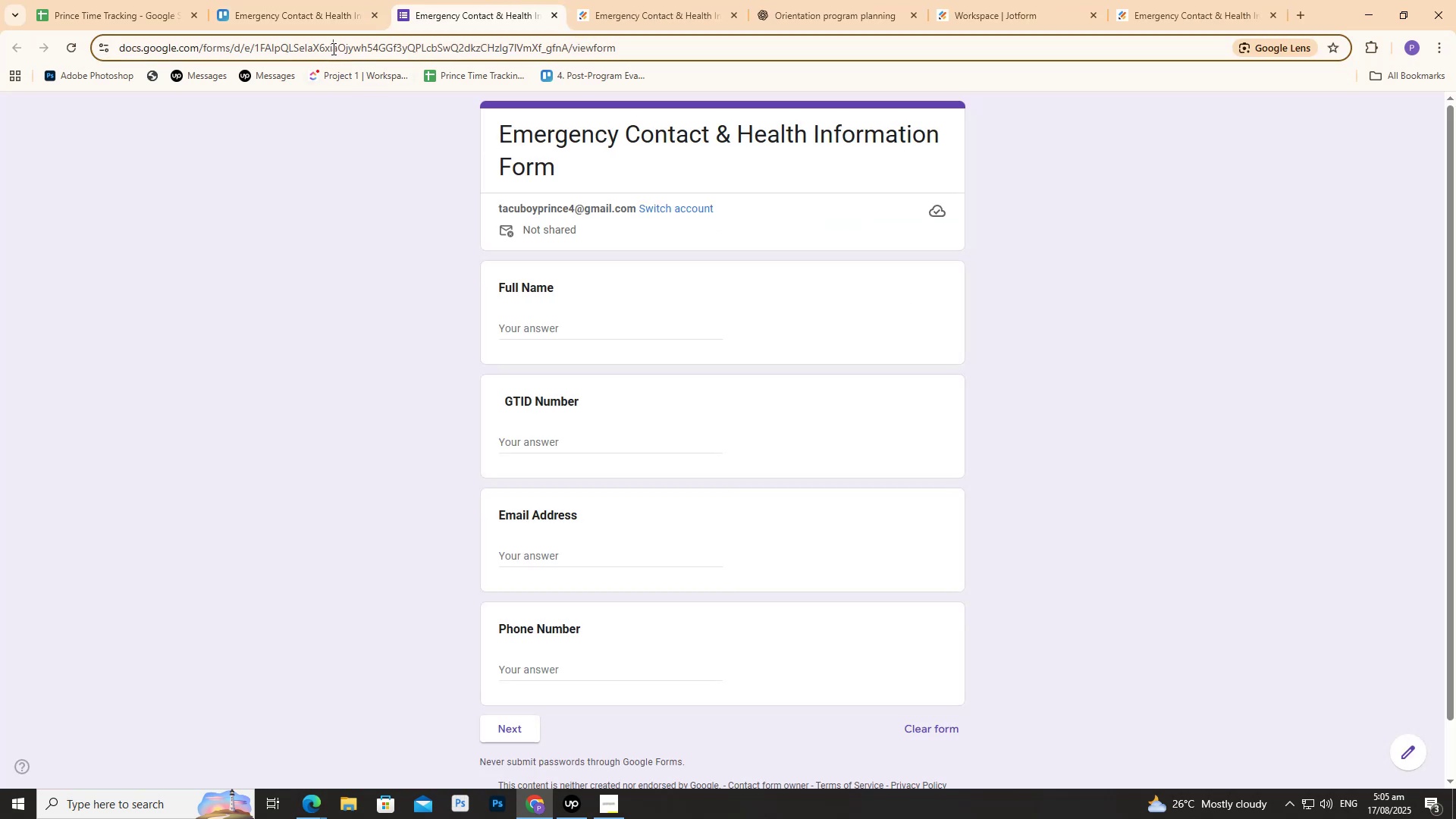 
key(Control+C)
 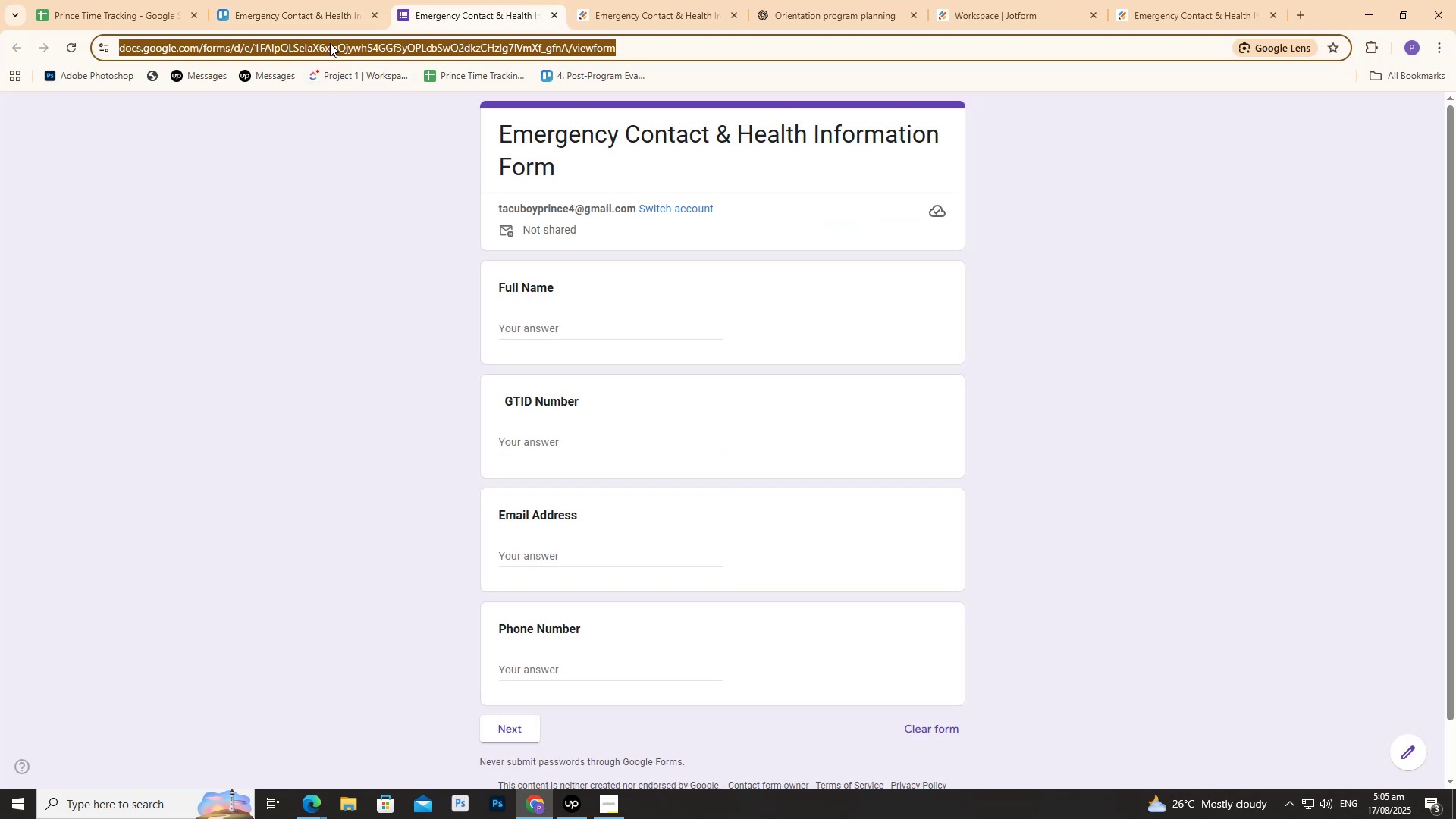 
key(Control+C)
 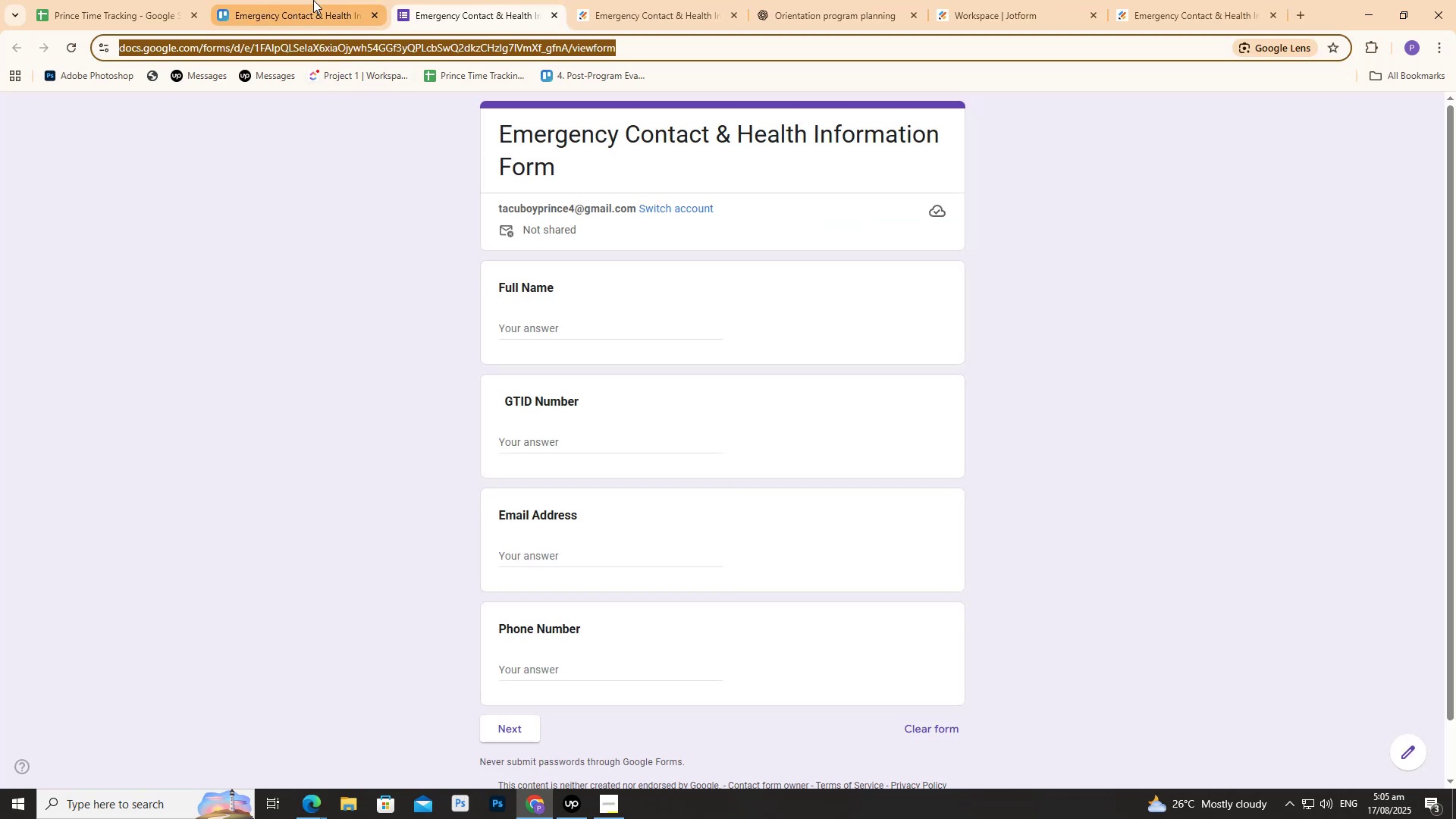 
left_click([313, 0])
 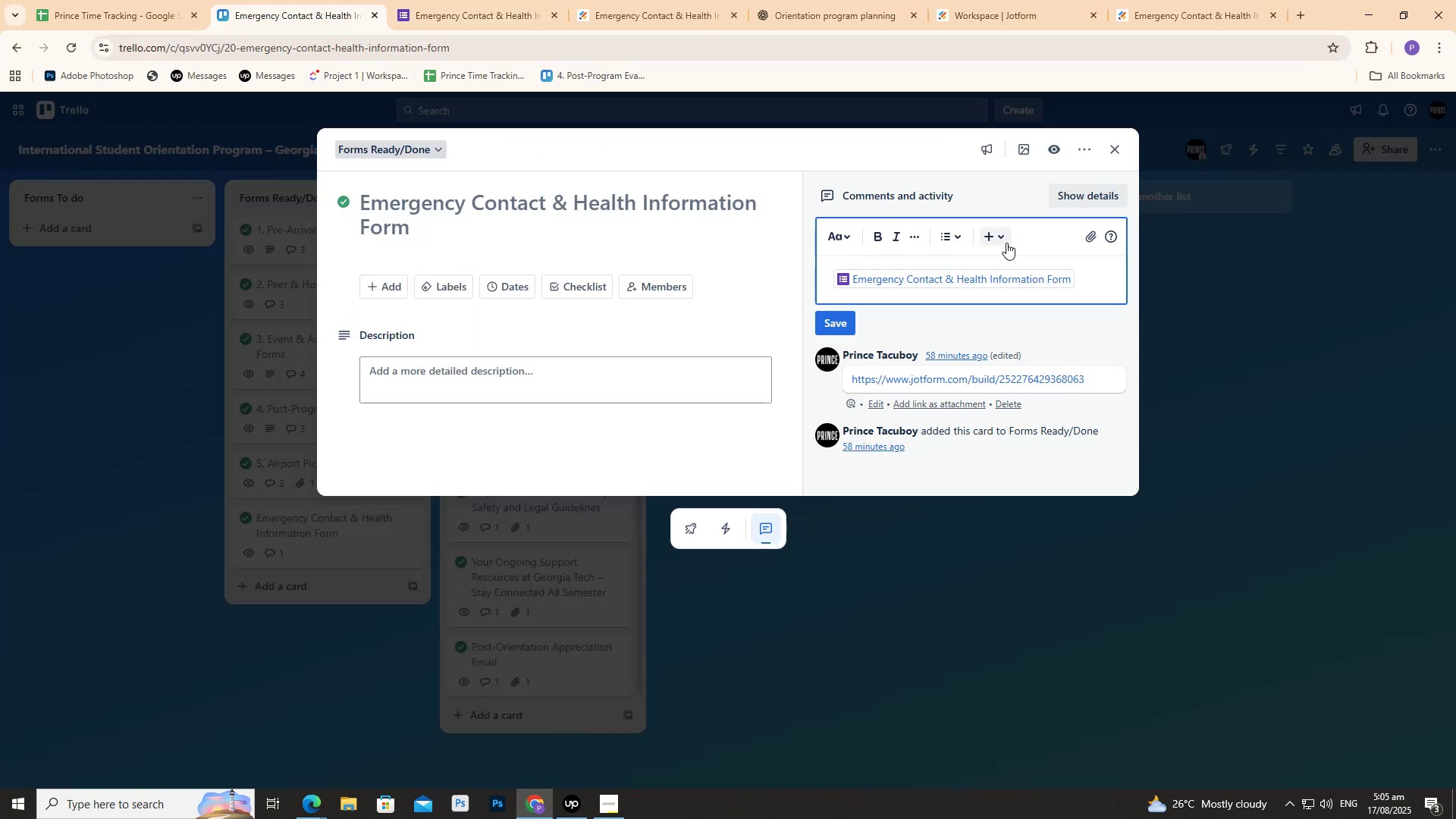 
key(Control+A)
 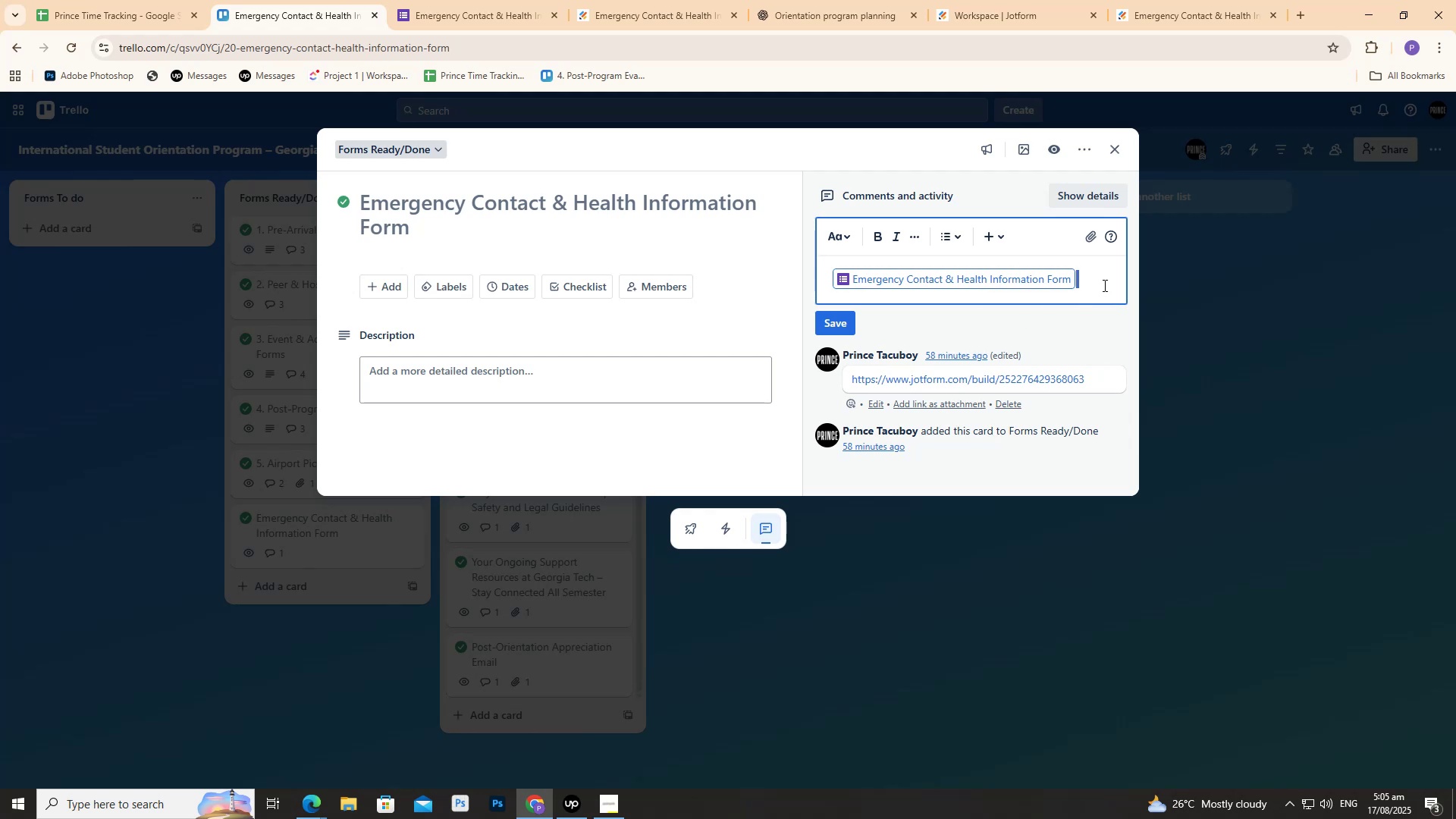 
double_click([1102, 284])
 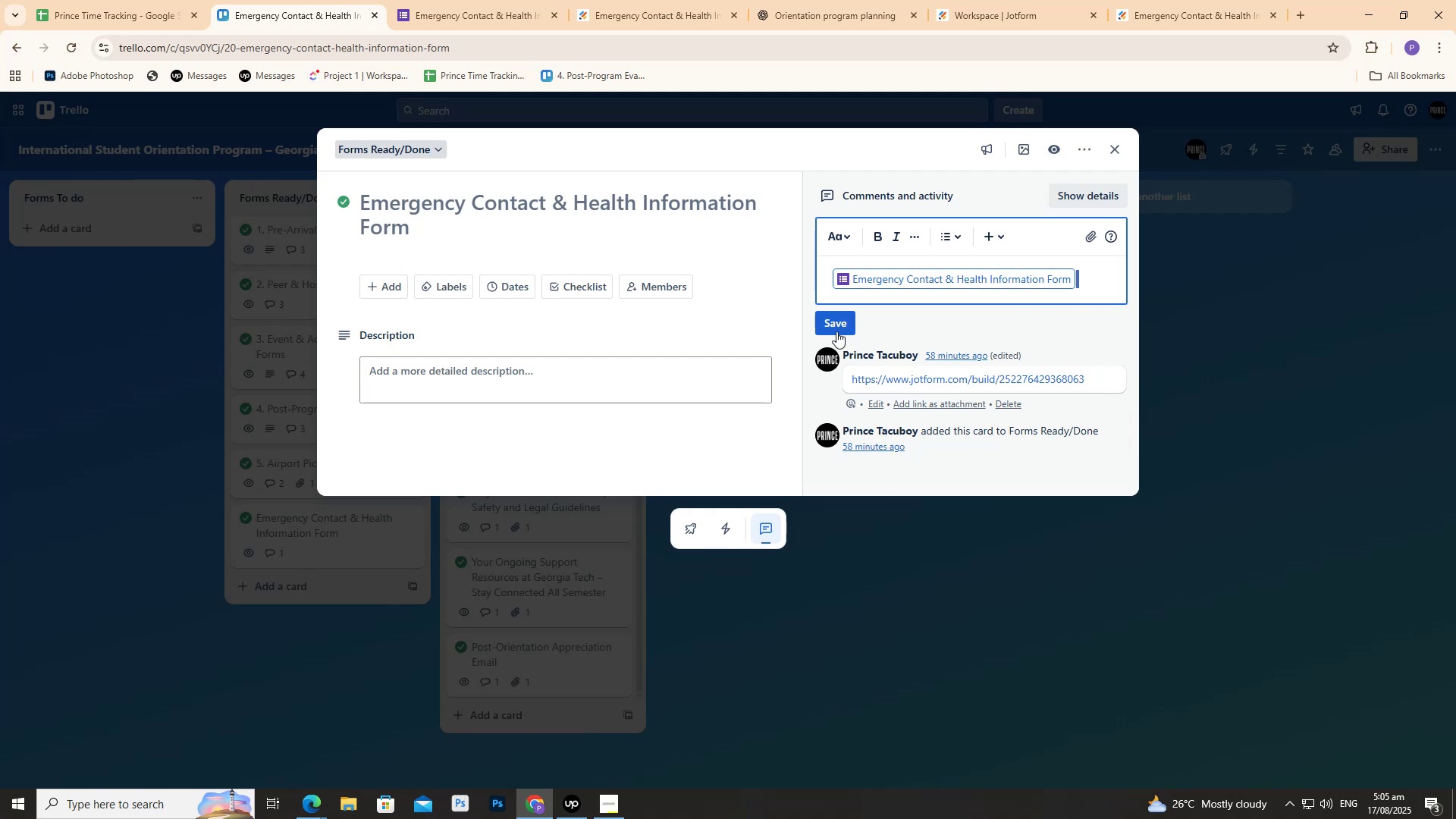 
triple_click([835, 330])
 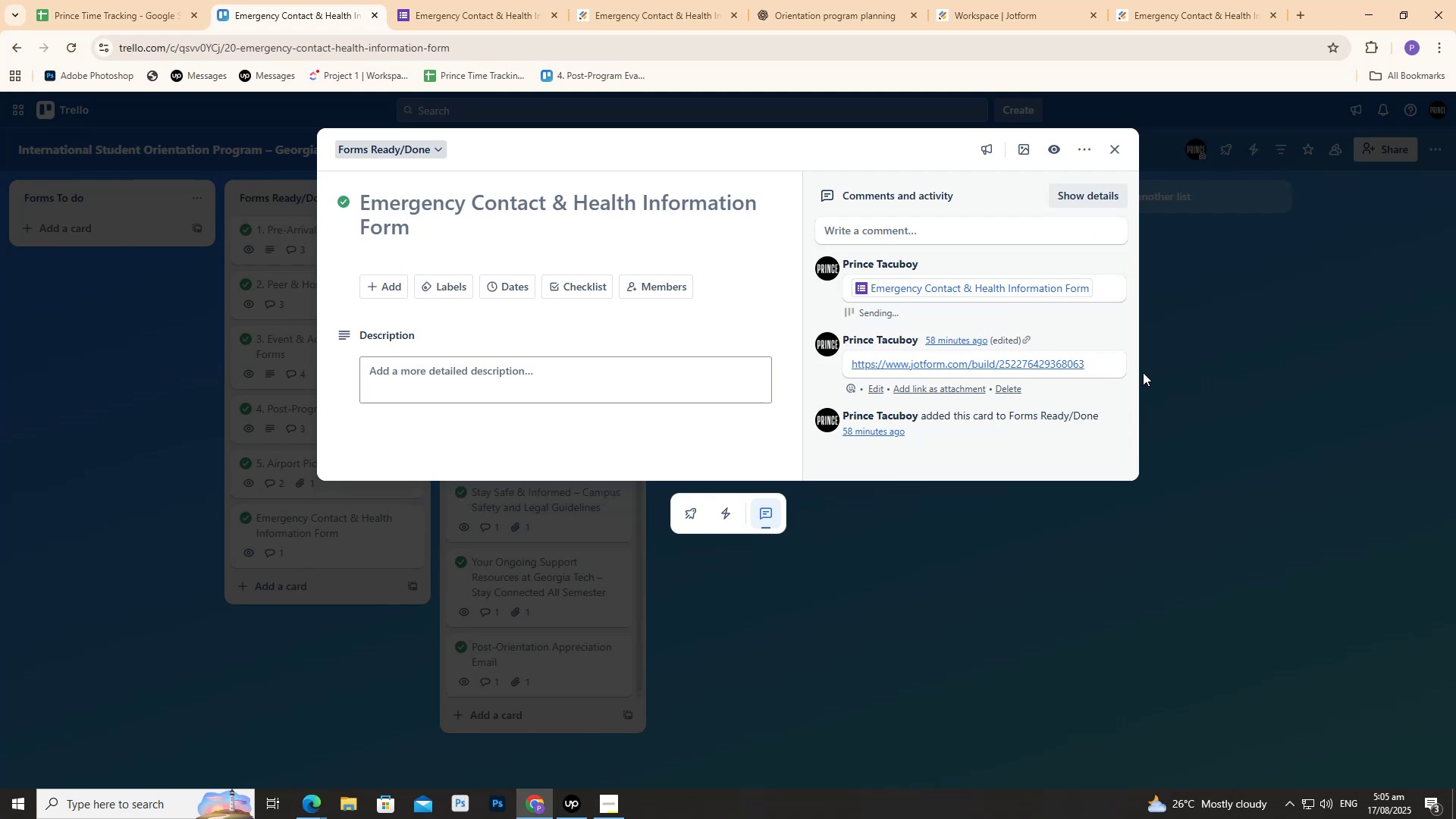 
left_click([1214, 380])
 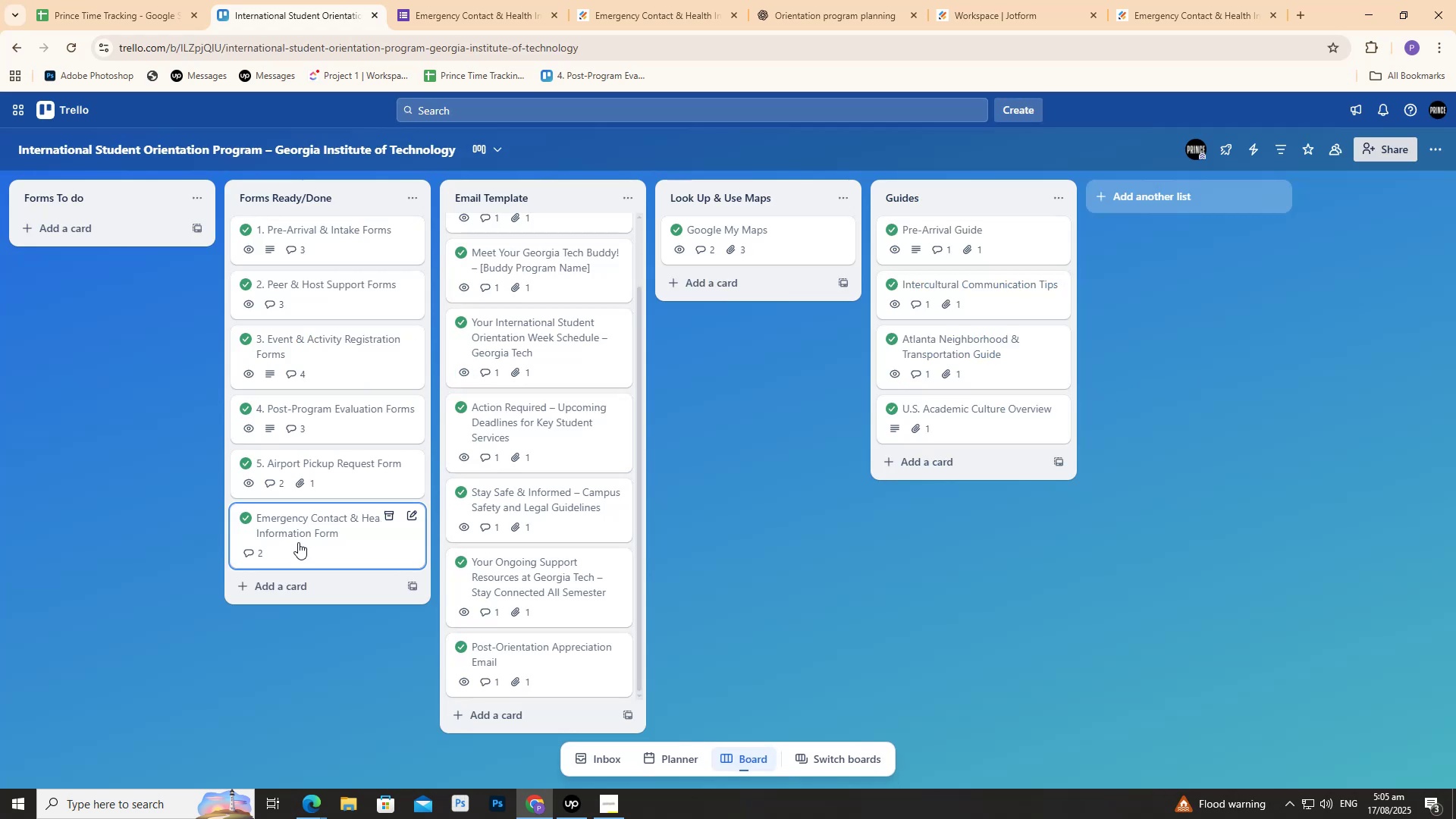 
left_click([394, 0])
 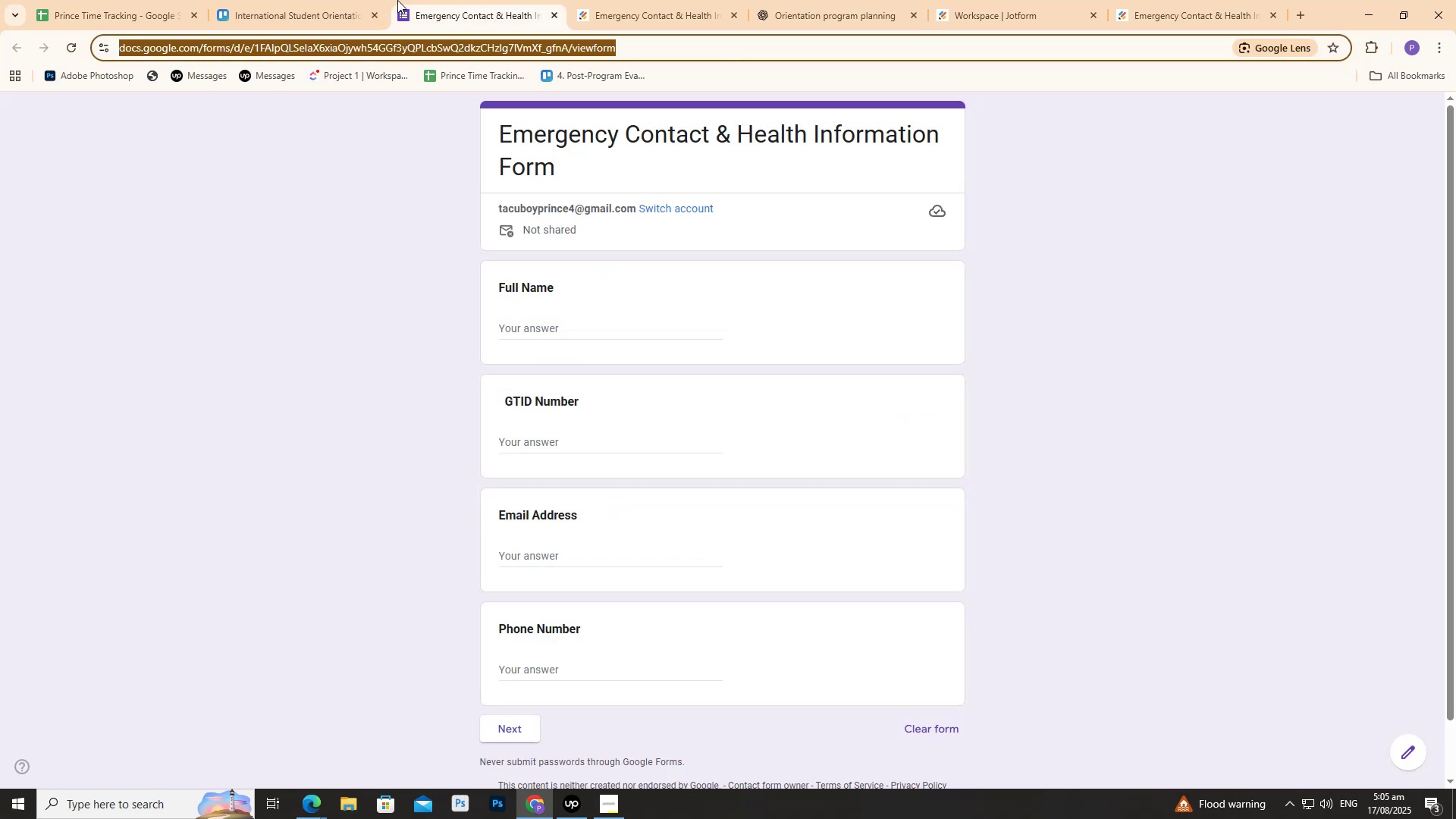 
key(Control+W)
 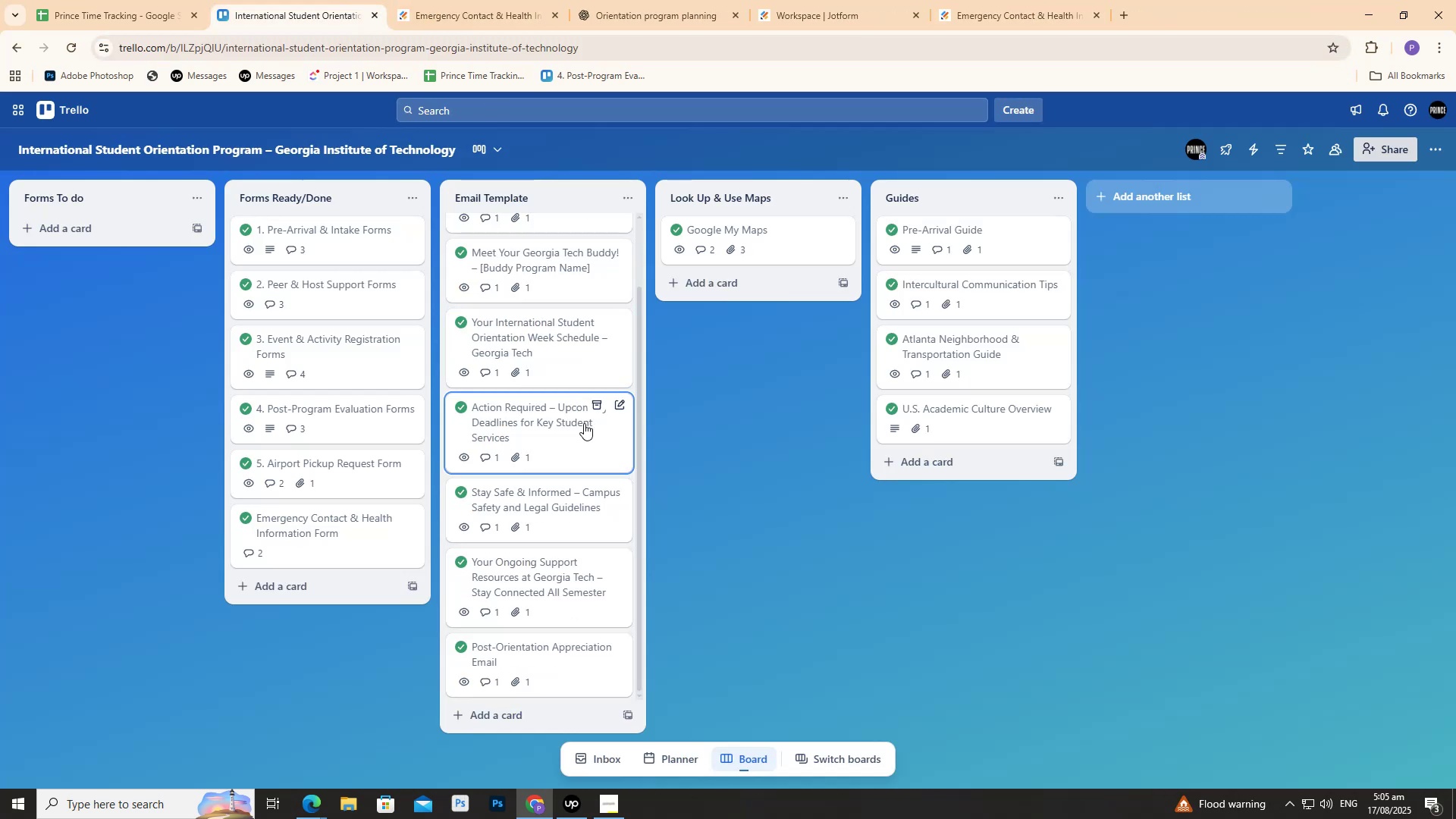 
scroll: coordinate [569, 427], scroll_direction: down, amount: 3.0
 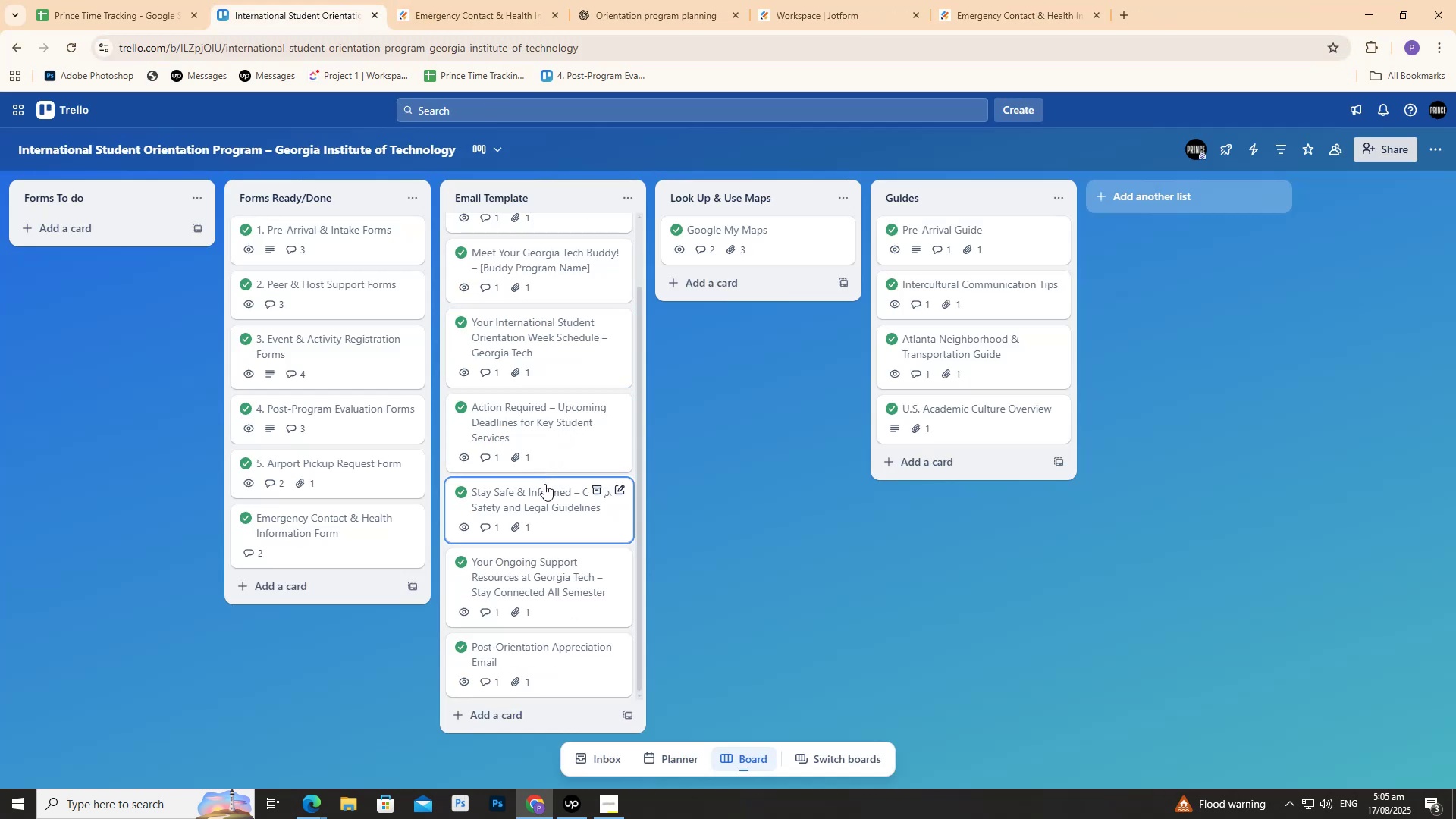 
left_click([297, 537])
 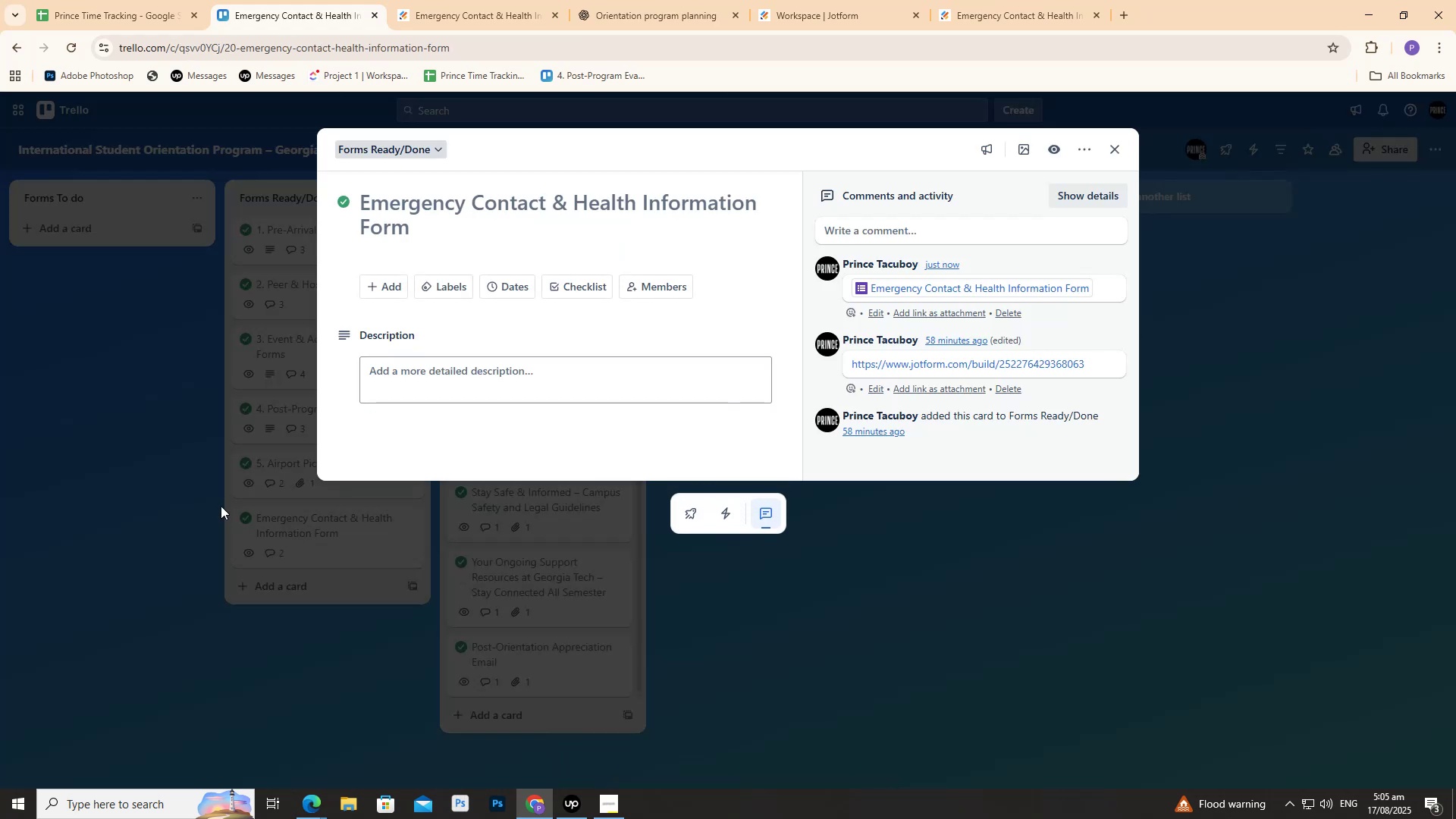 
left_click([214, 501])
 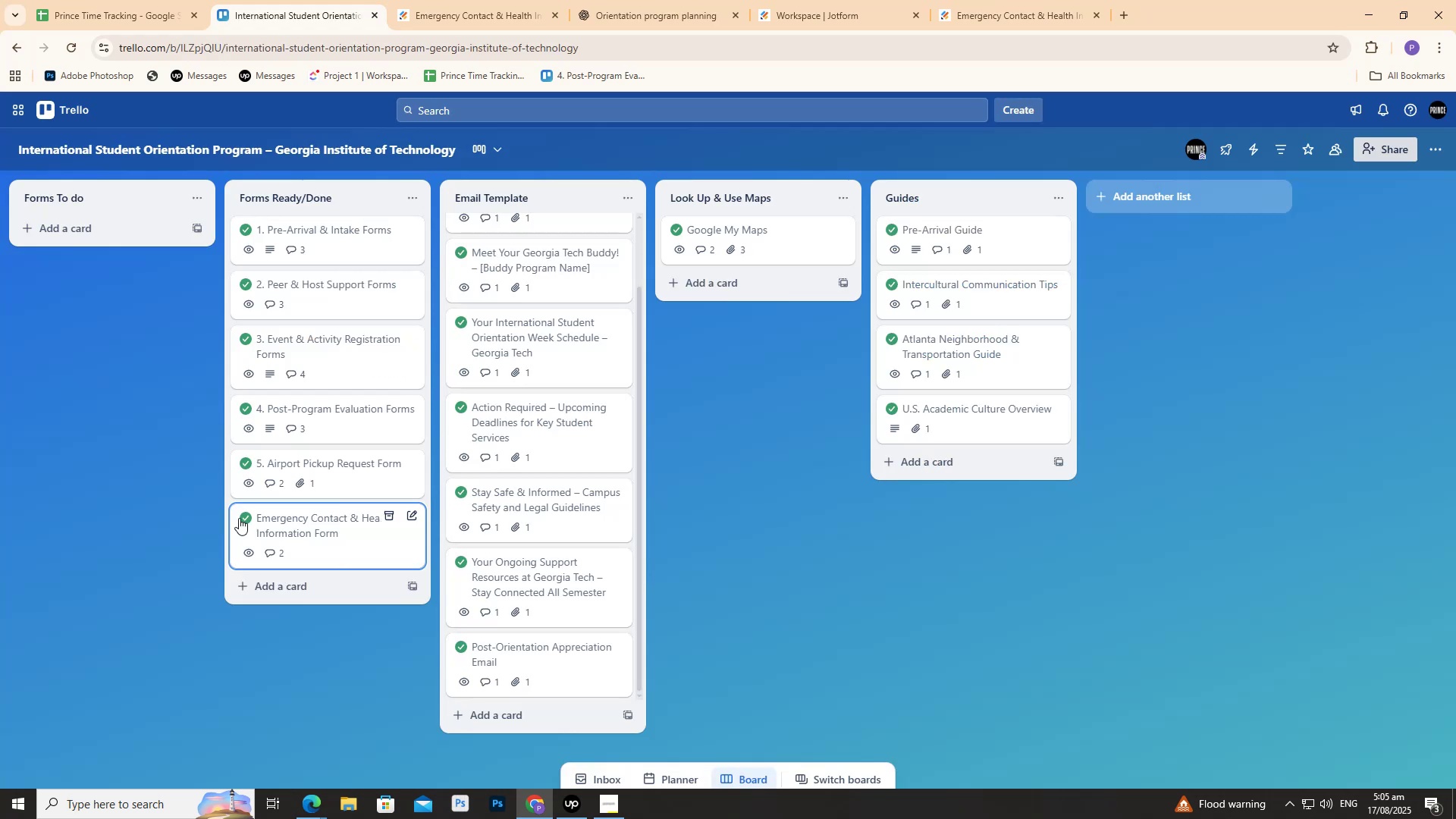 
scroll: coordinate [246, 526], scroll_direction: down, amount: 2.0
 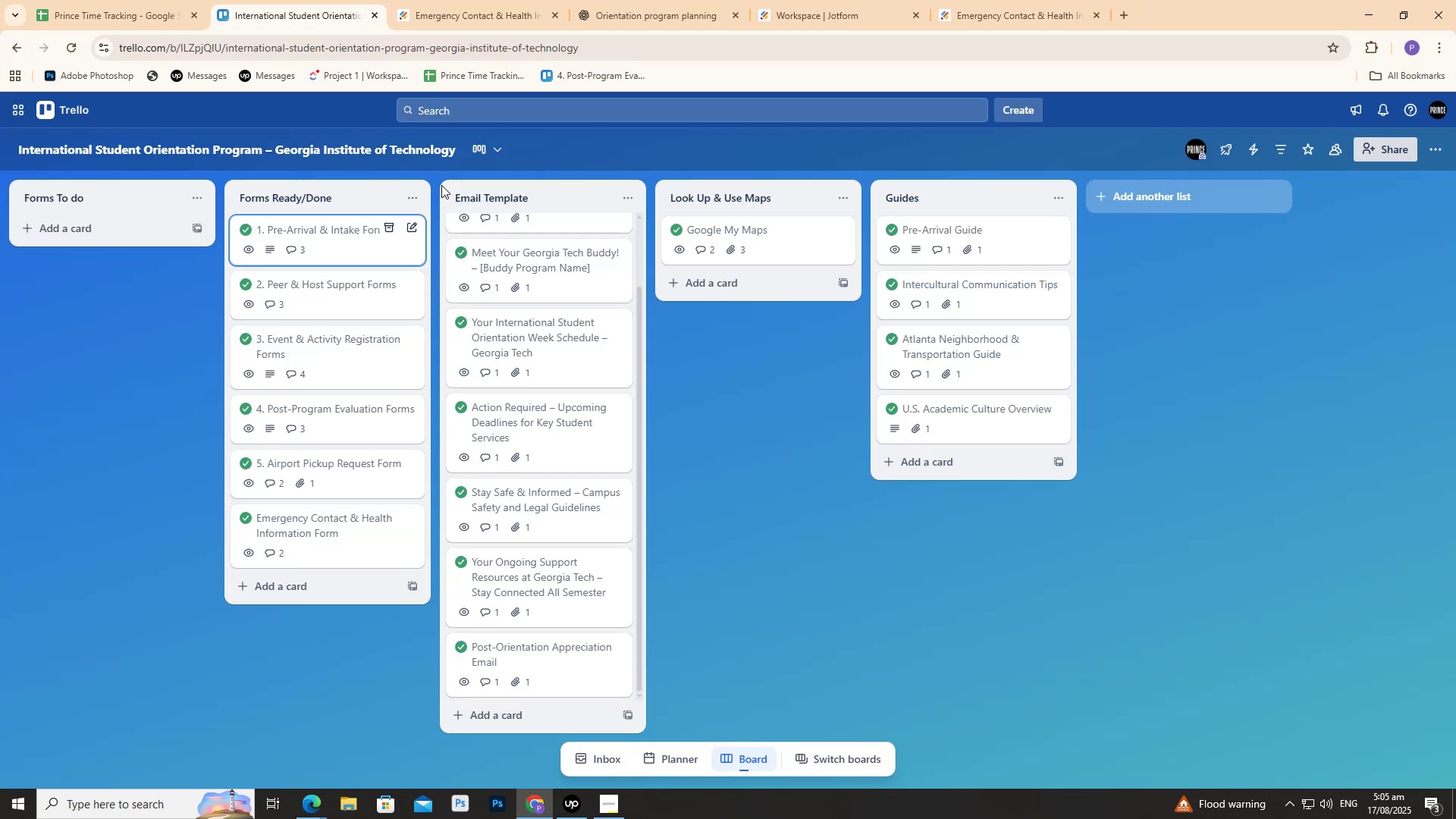 
mouse_move([617, 42])
 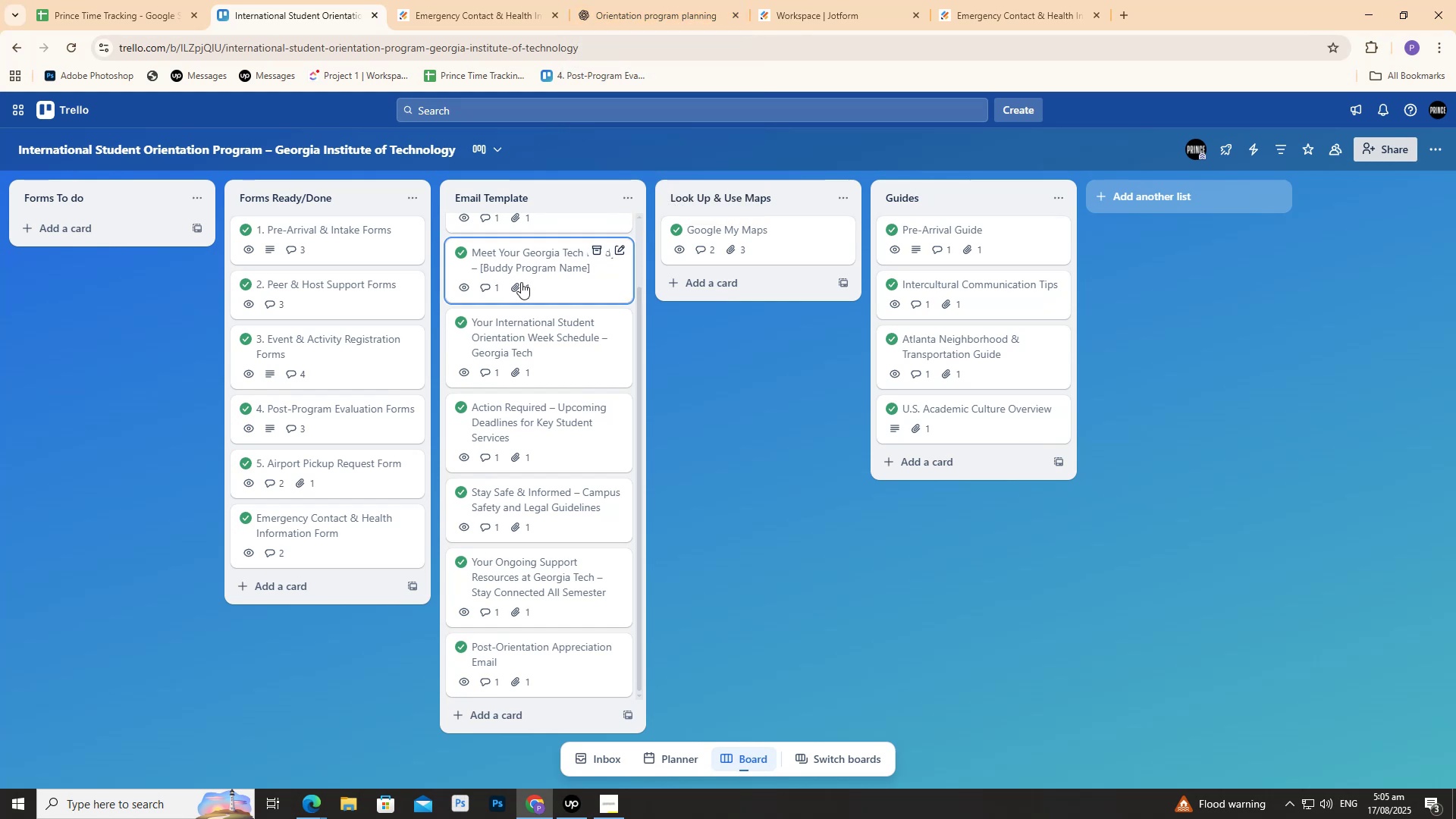 
scroll: coordinate [522, 292], scroll_direction: up, amount: 1.0
 